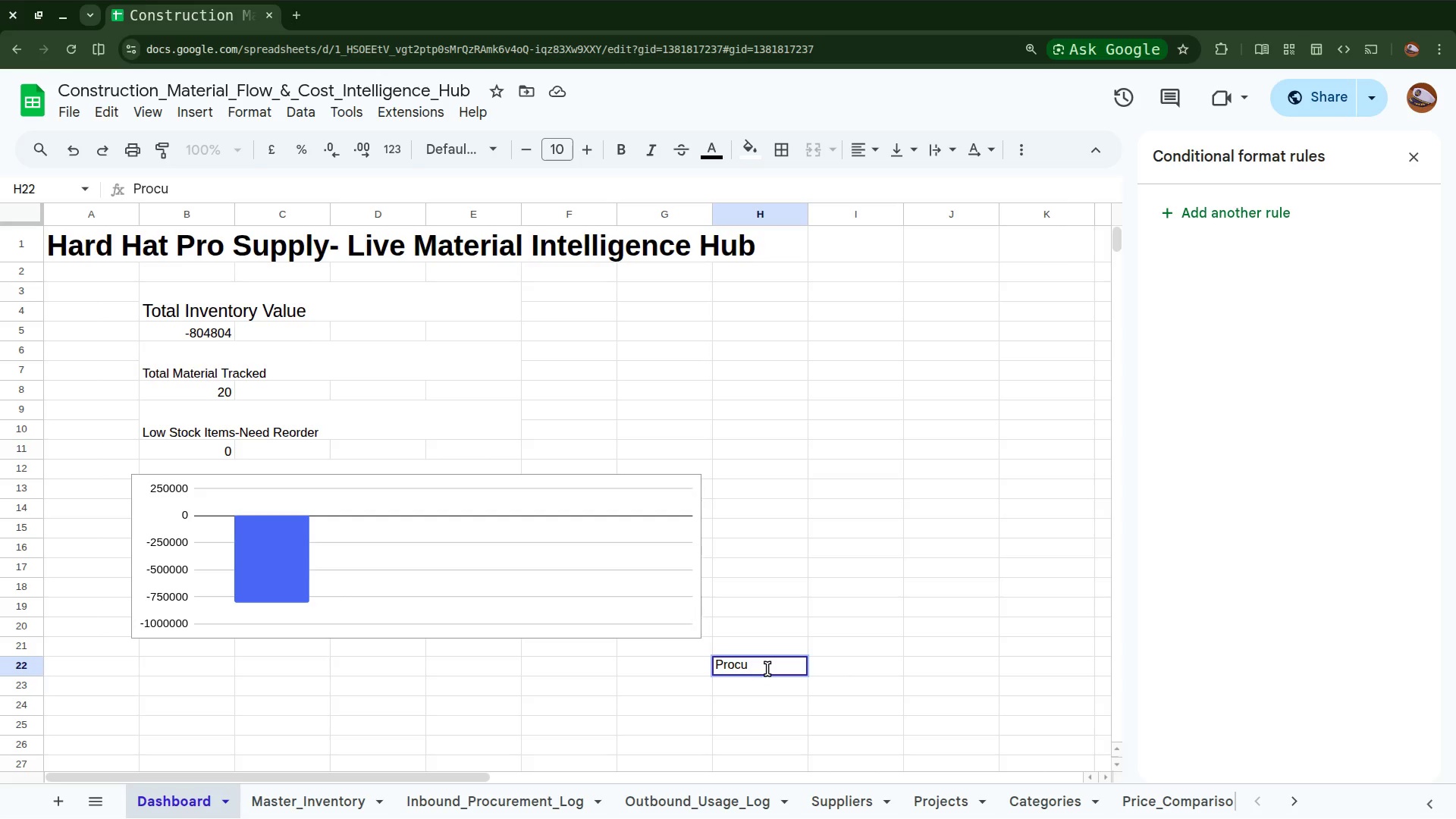 
type(re)
 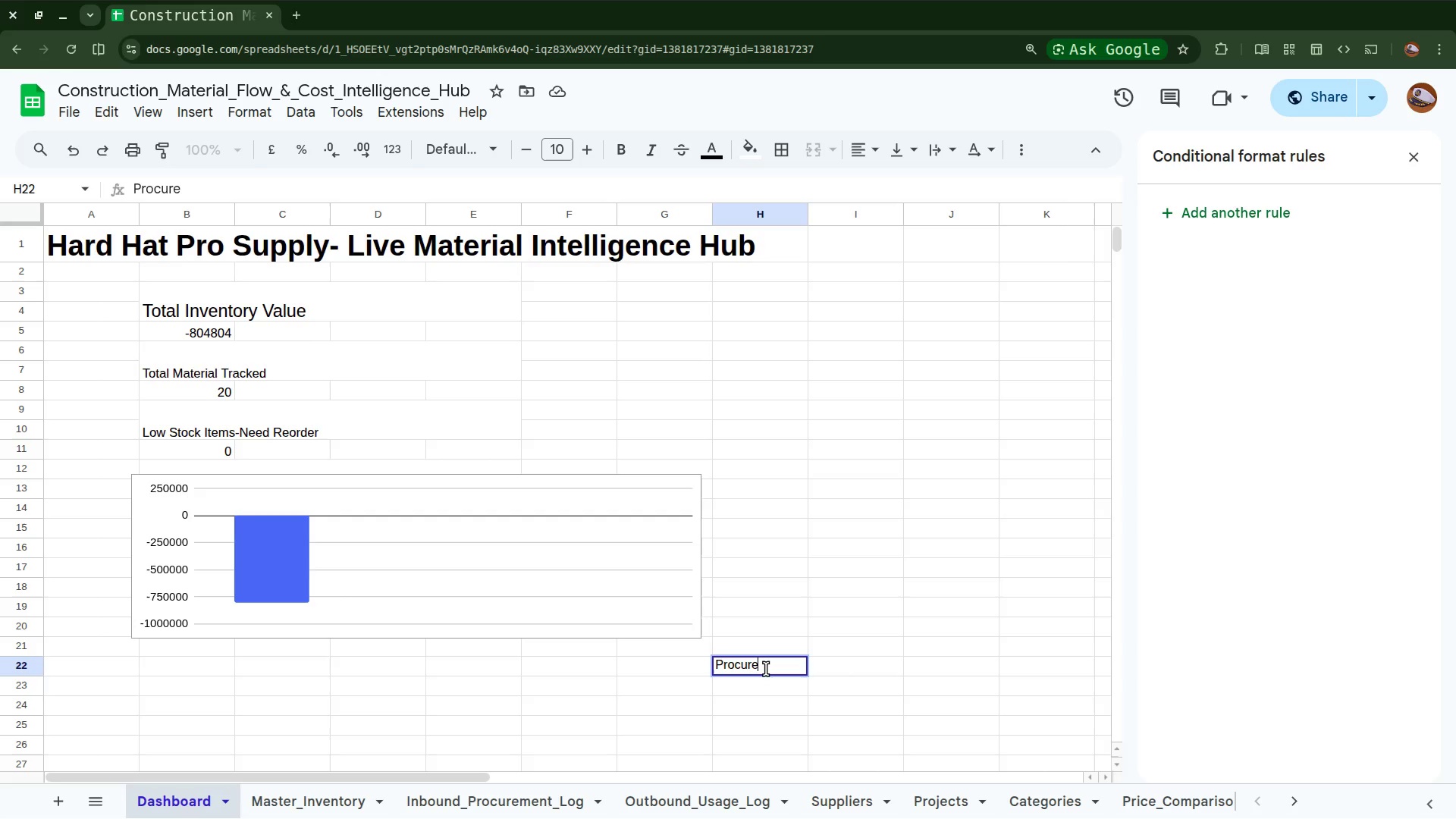 
type(ment)
 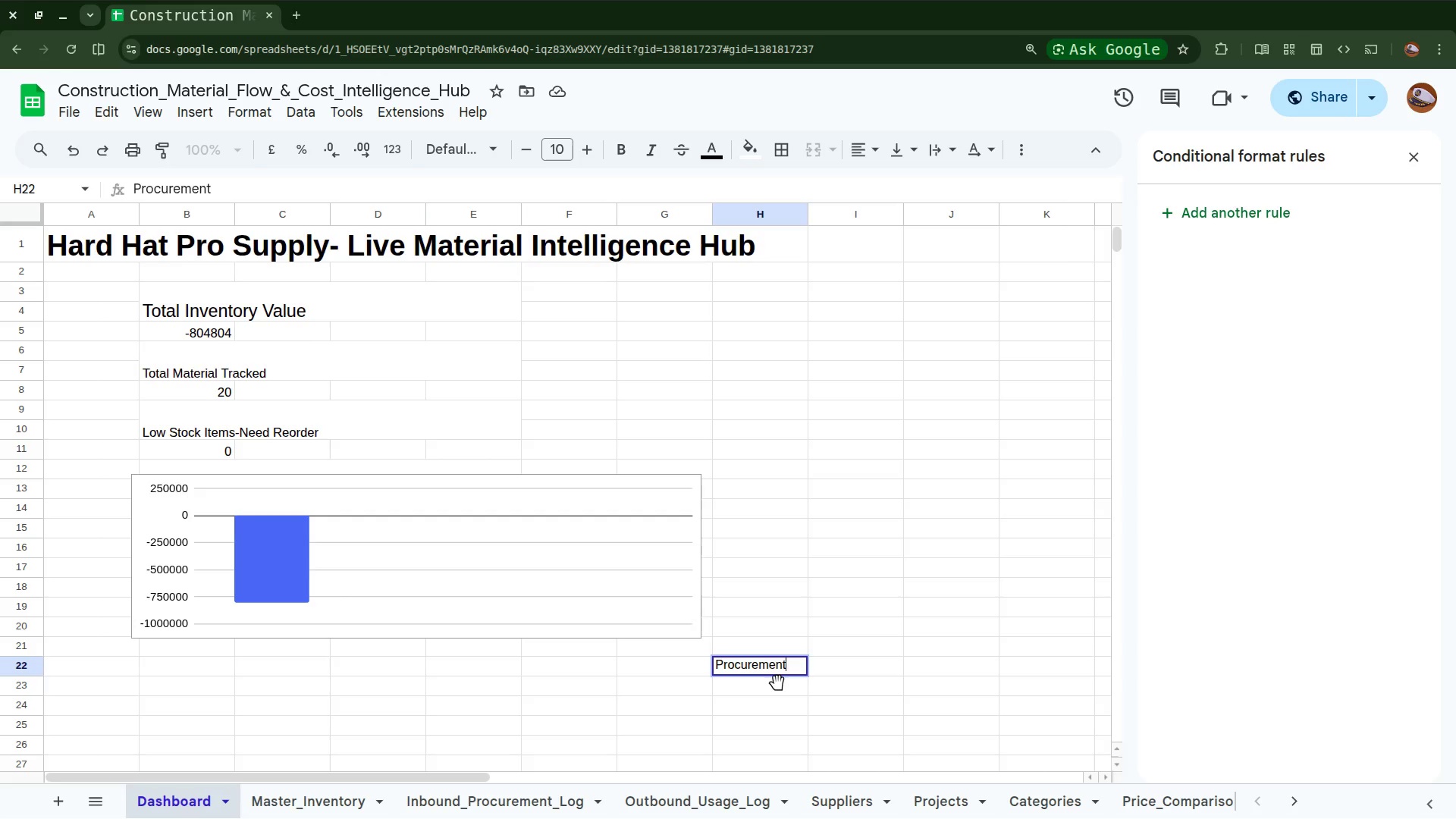 
wait(7.81)
 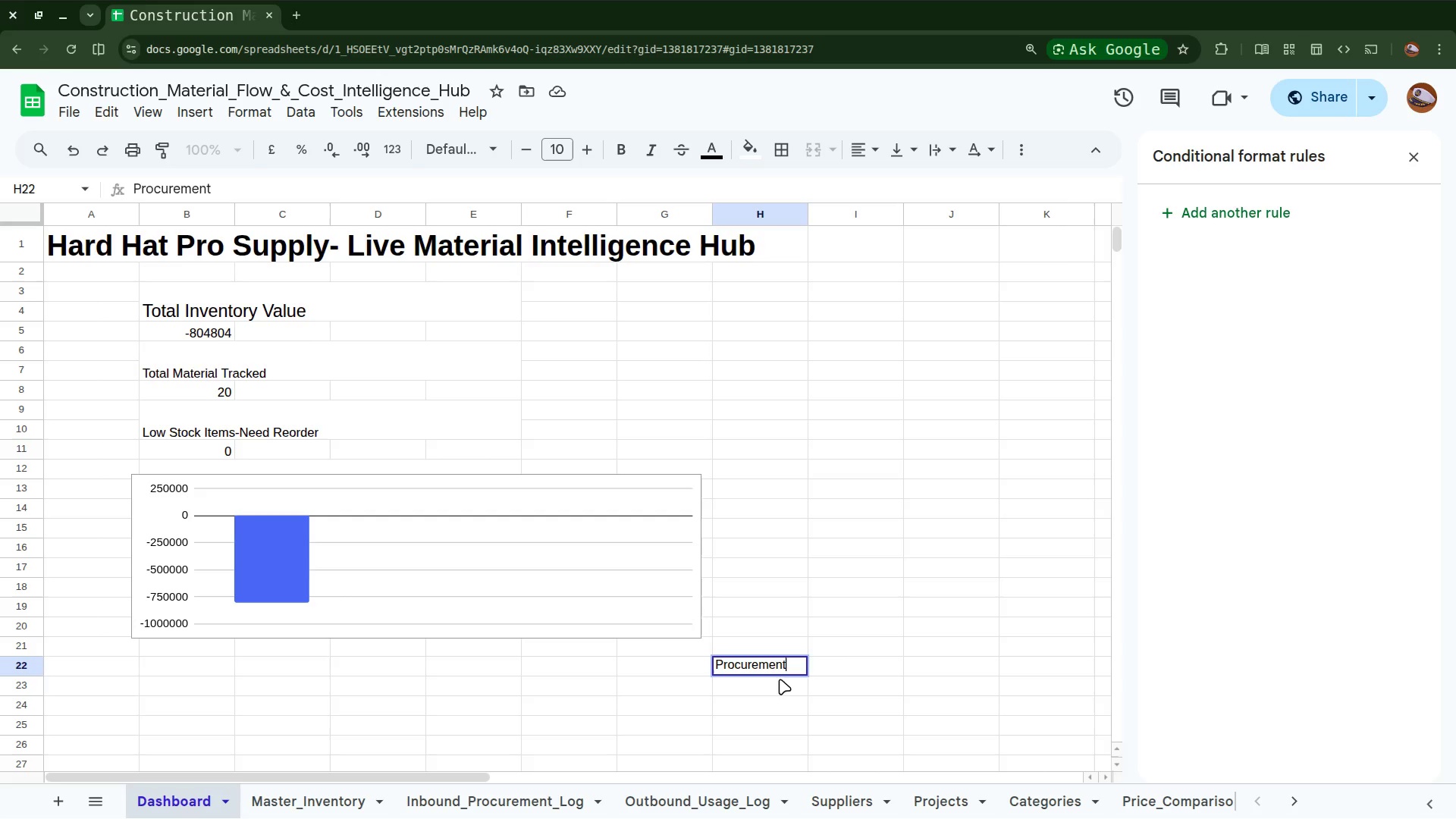 
type( Trend)
 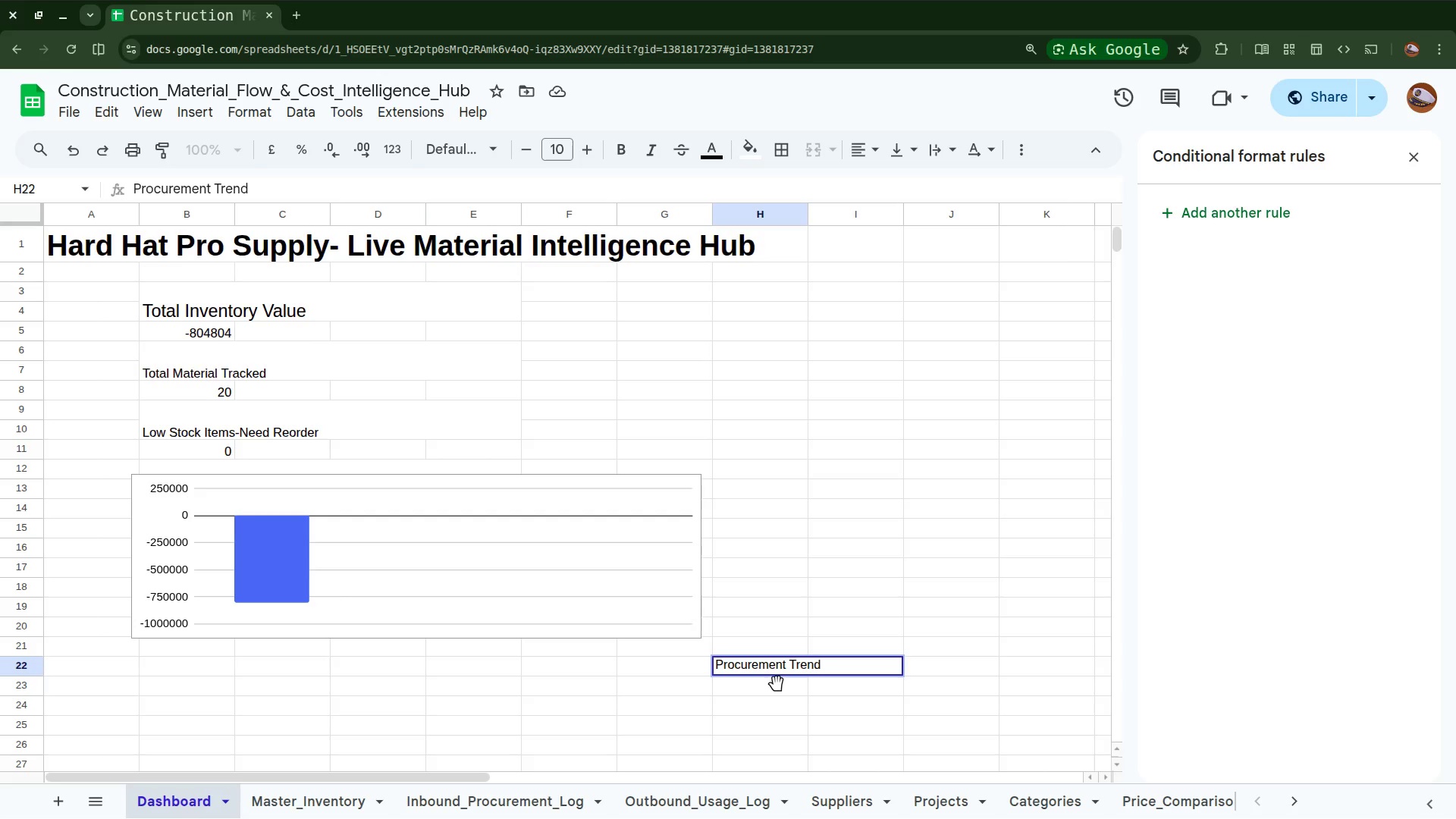 
wait(6.5)
 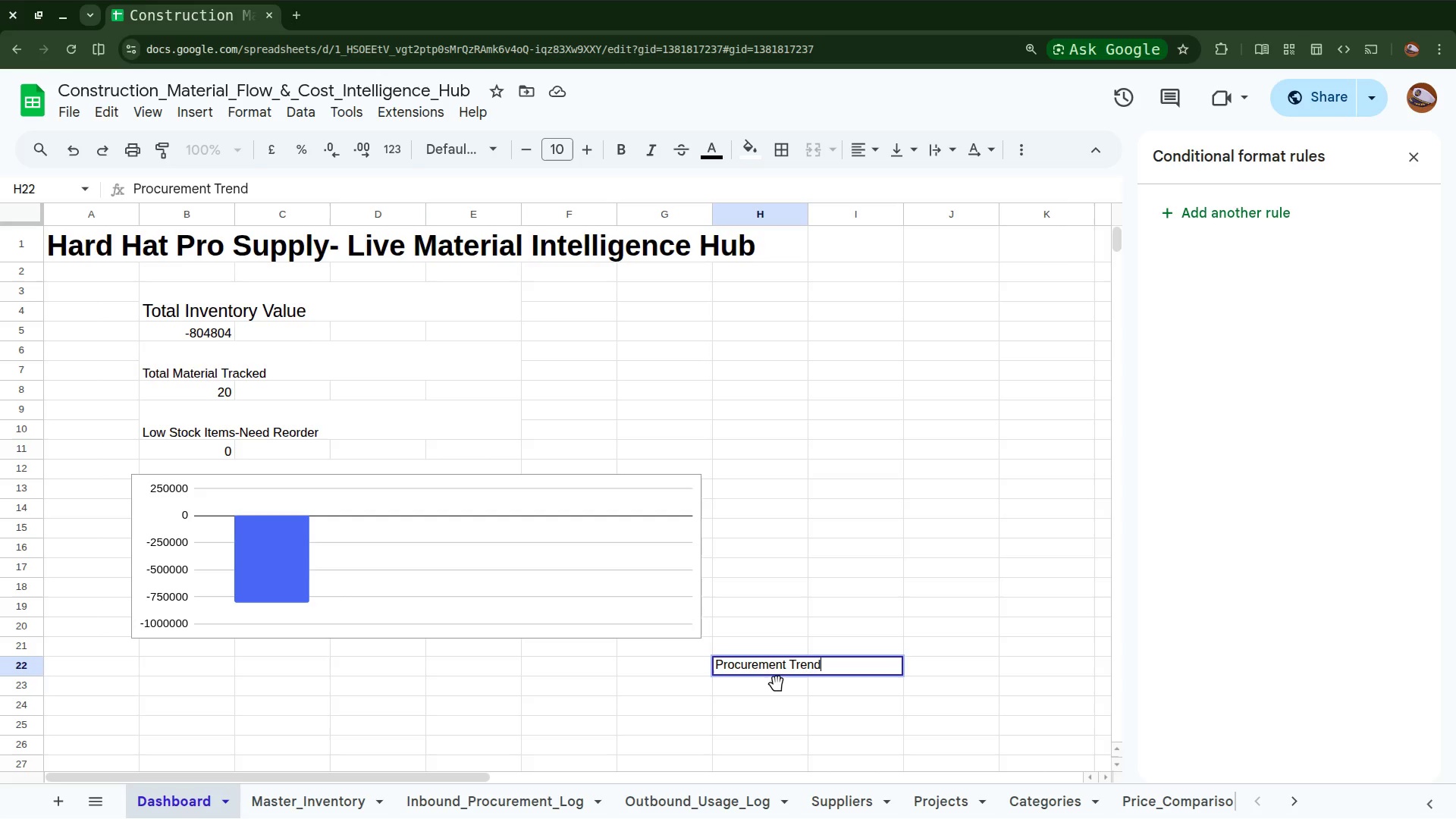 
key(Shift+9)
 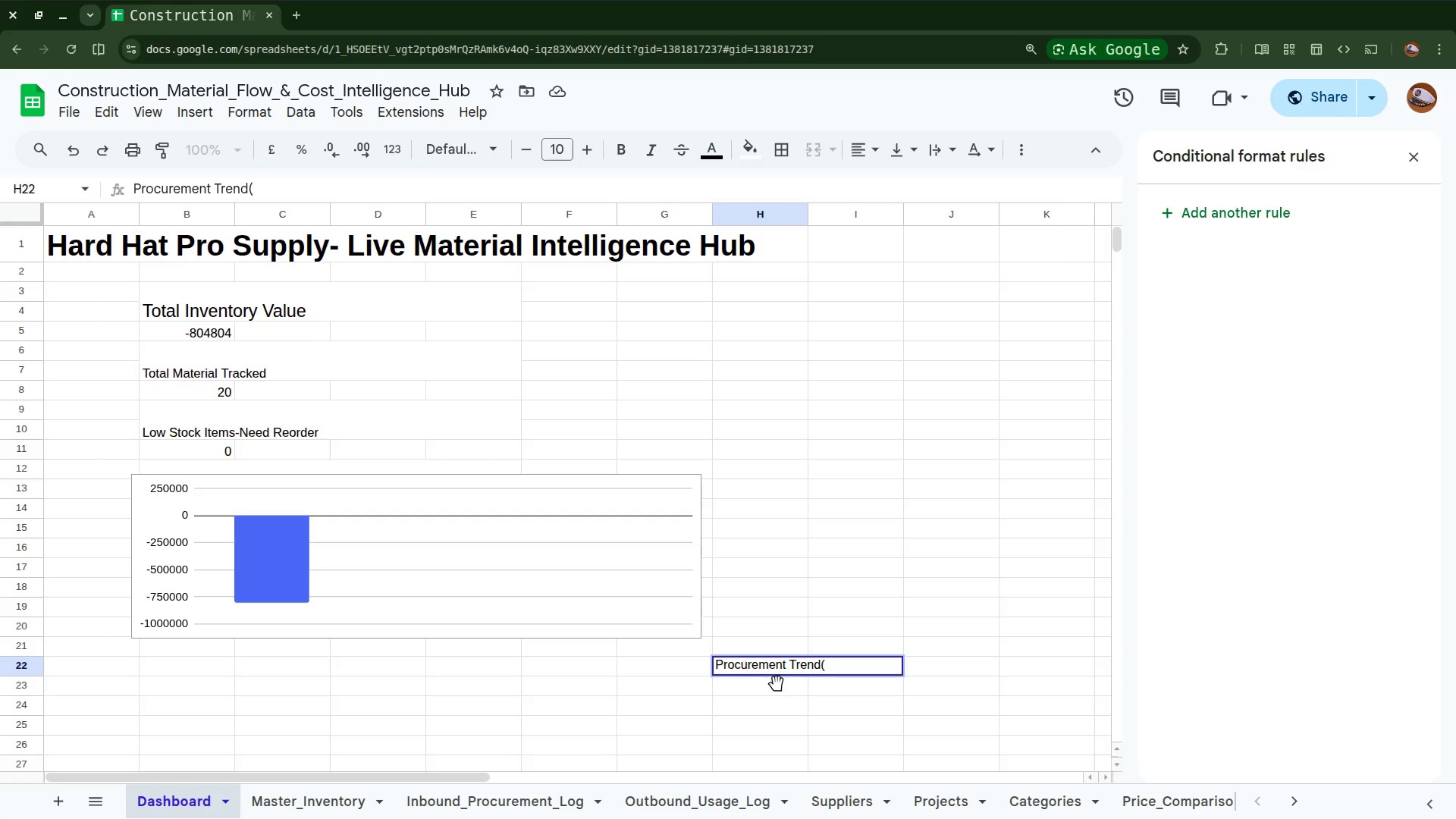 
type(Last)
 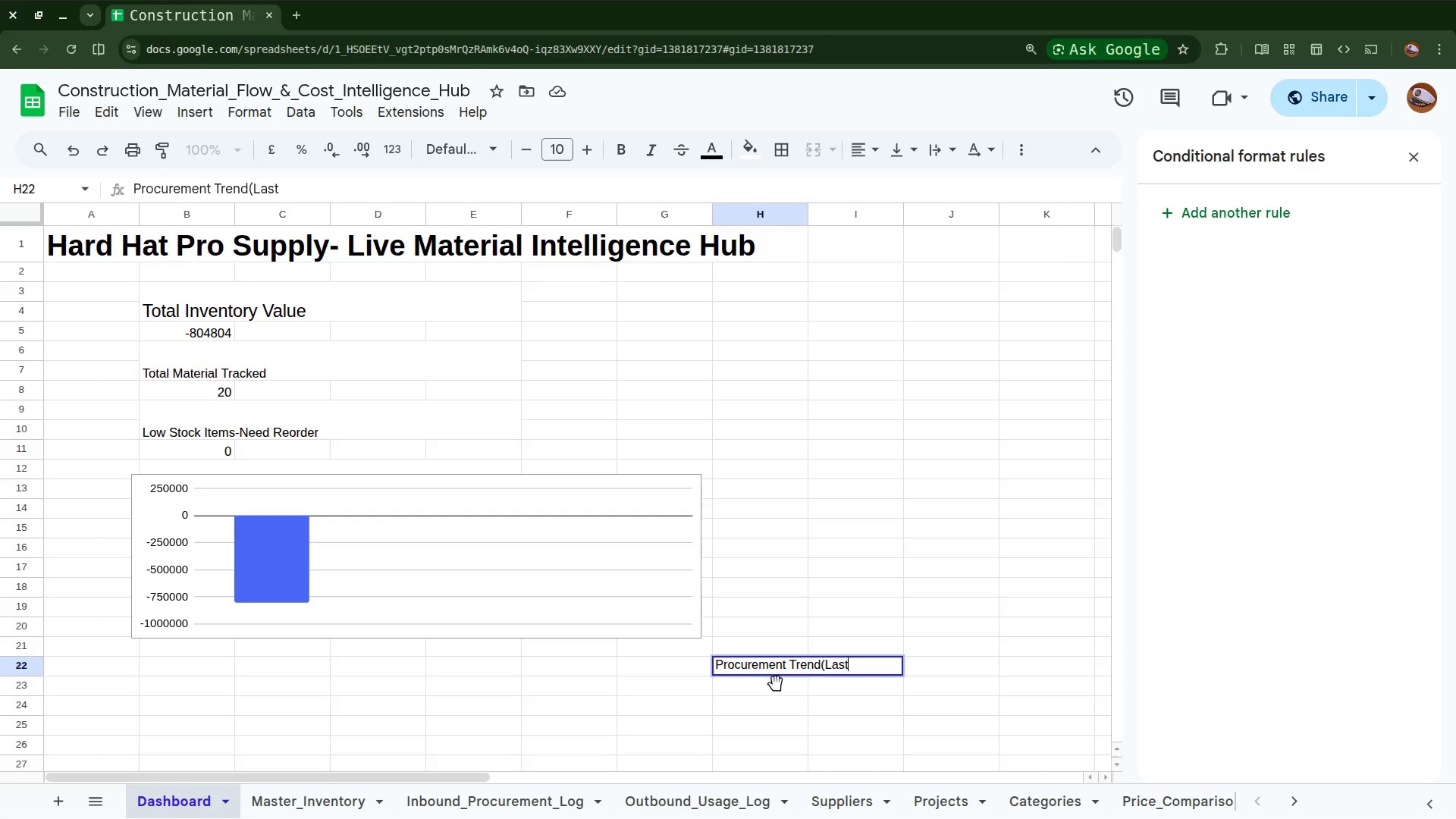 
type( 30)
 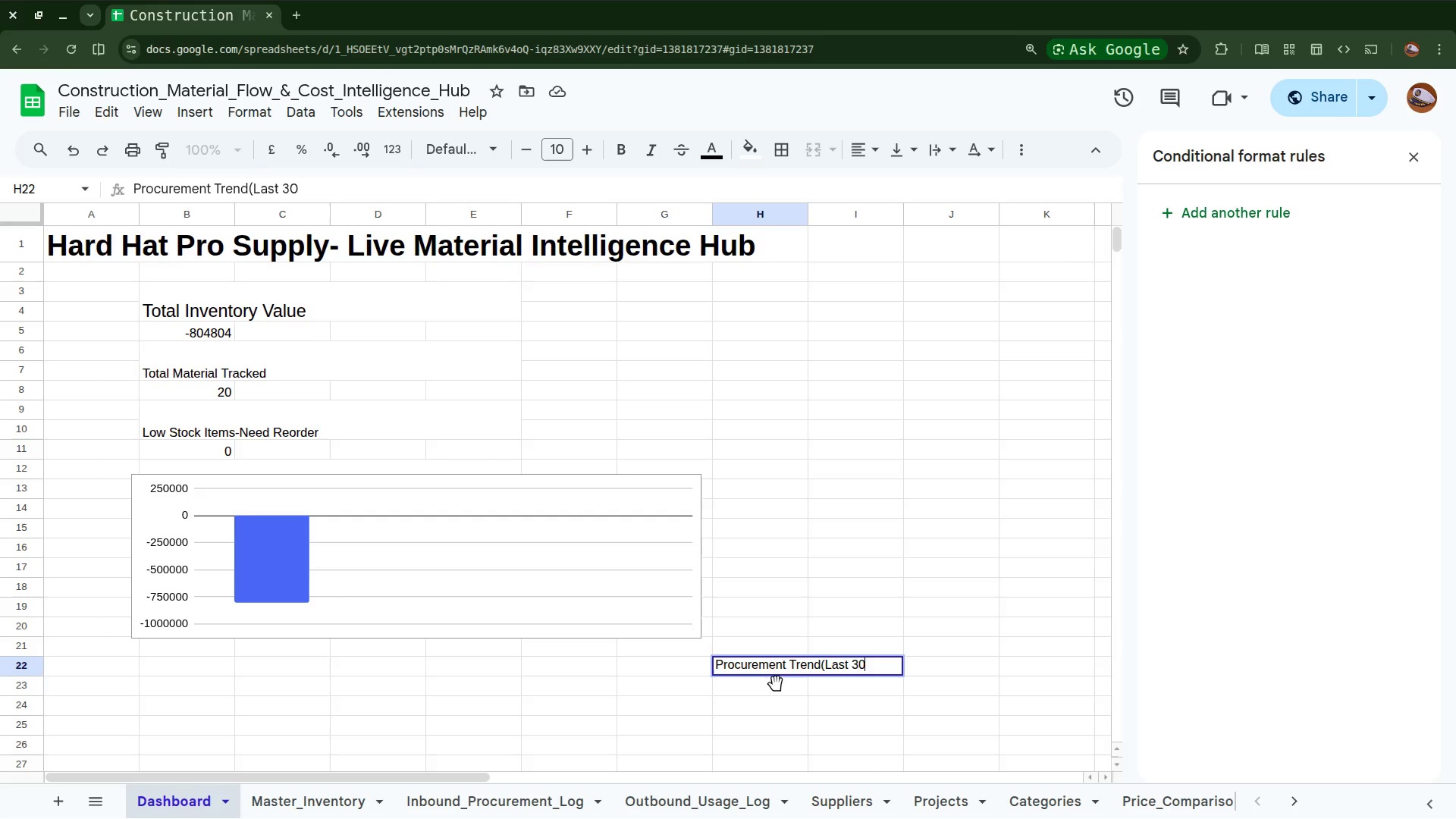 
type( Days)
 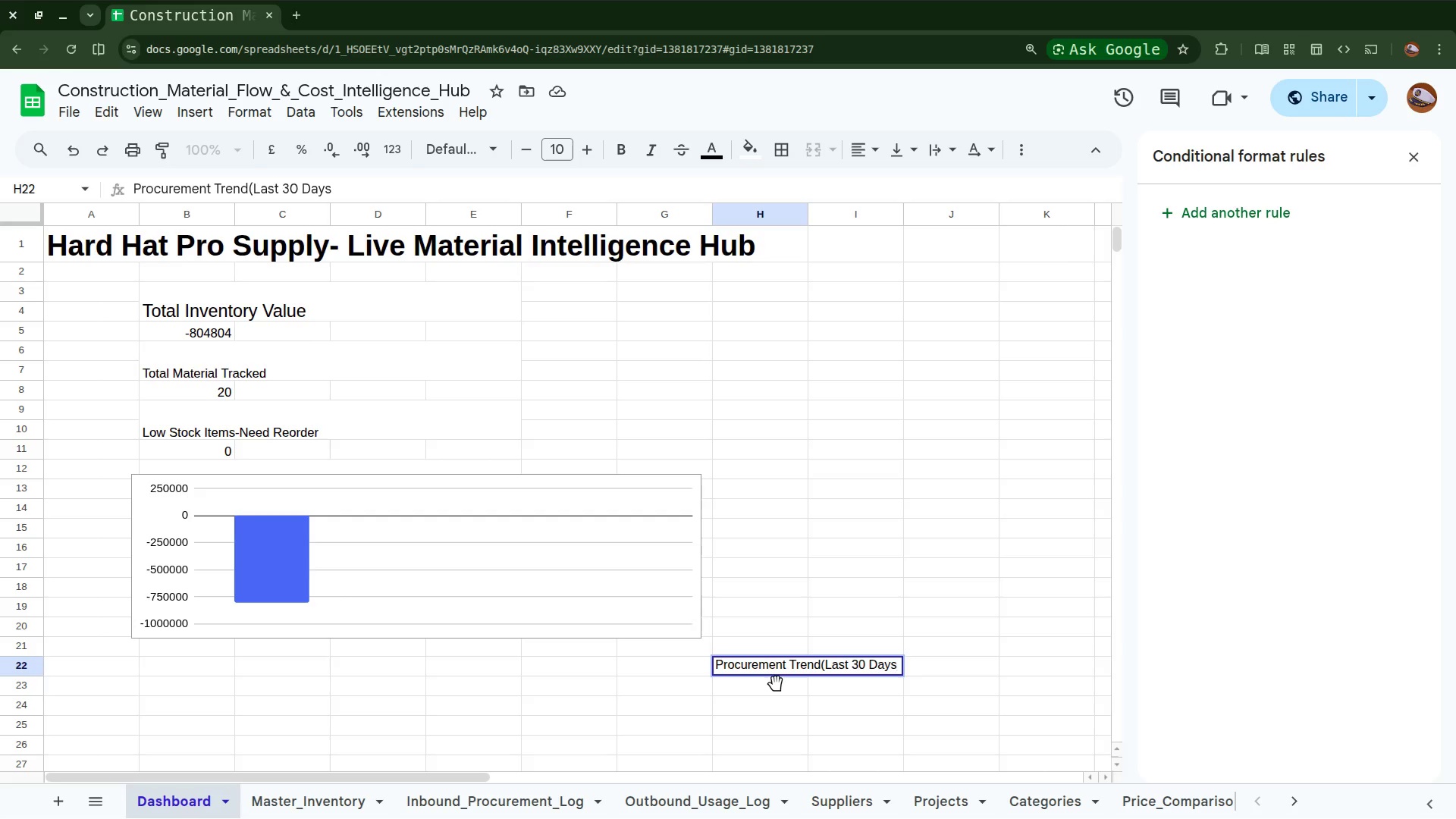 
key(Shift+0)
 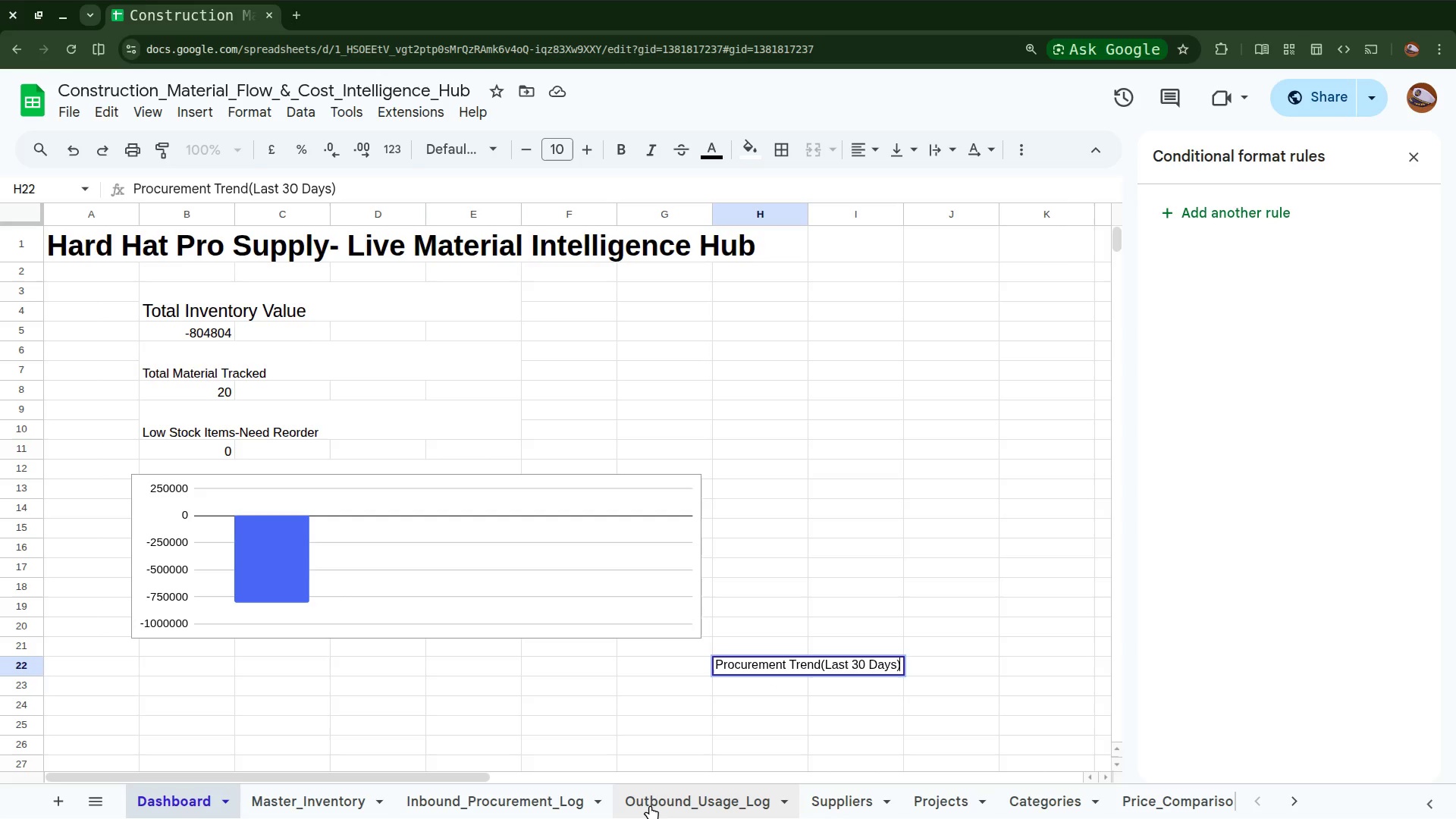 
wait(25.78)
 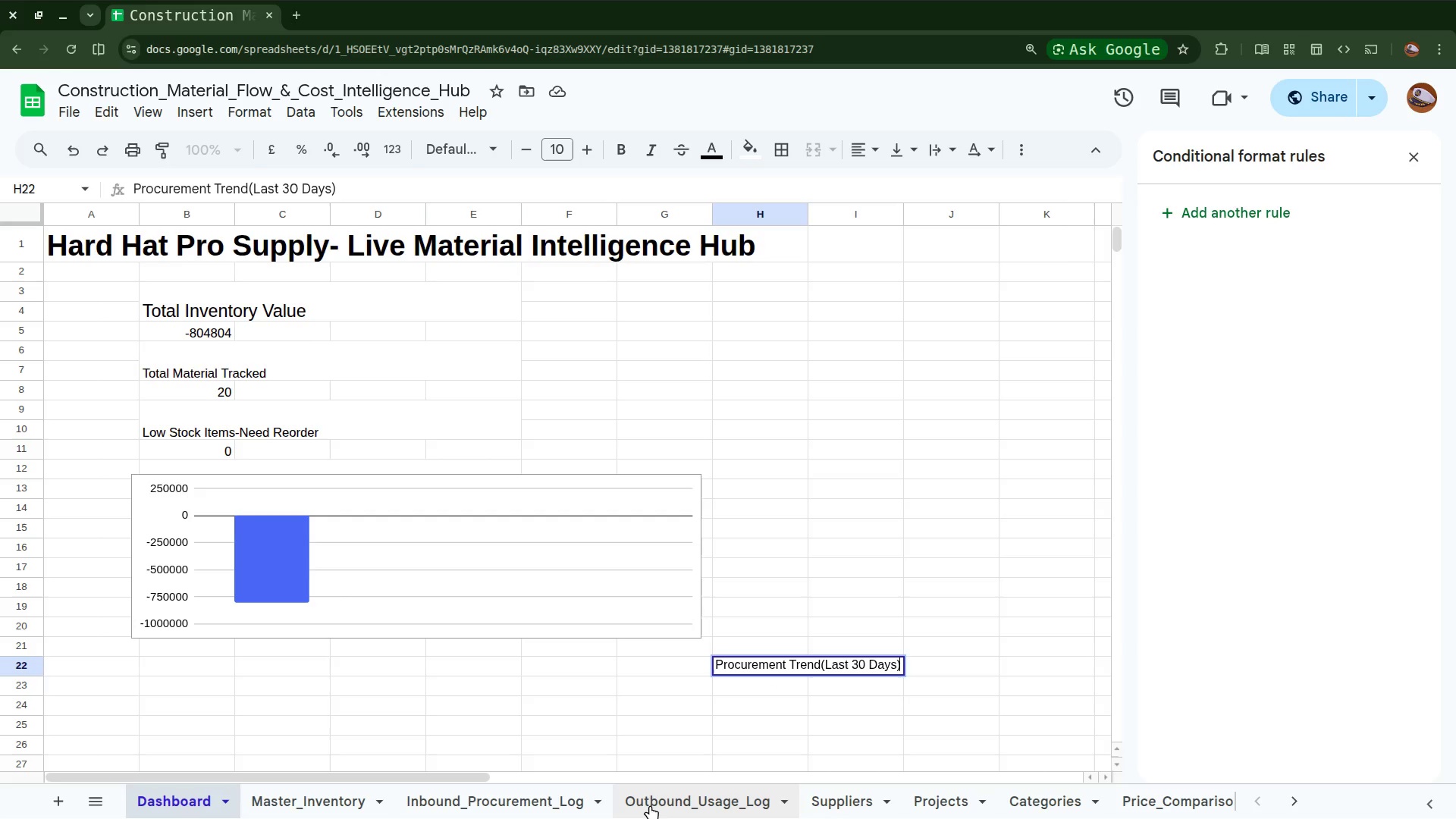 
left_click([510, 801])
 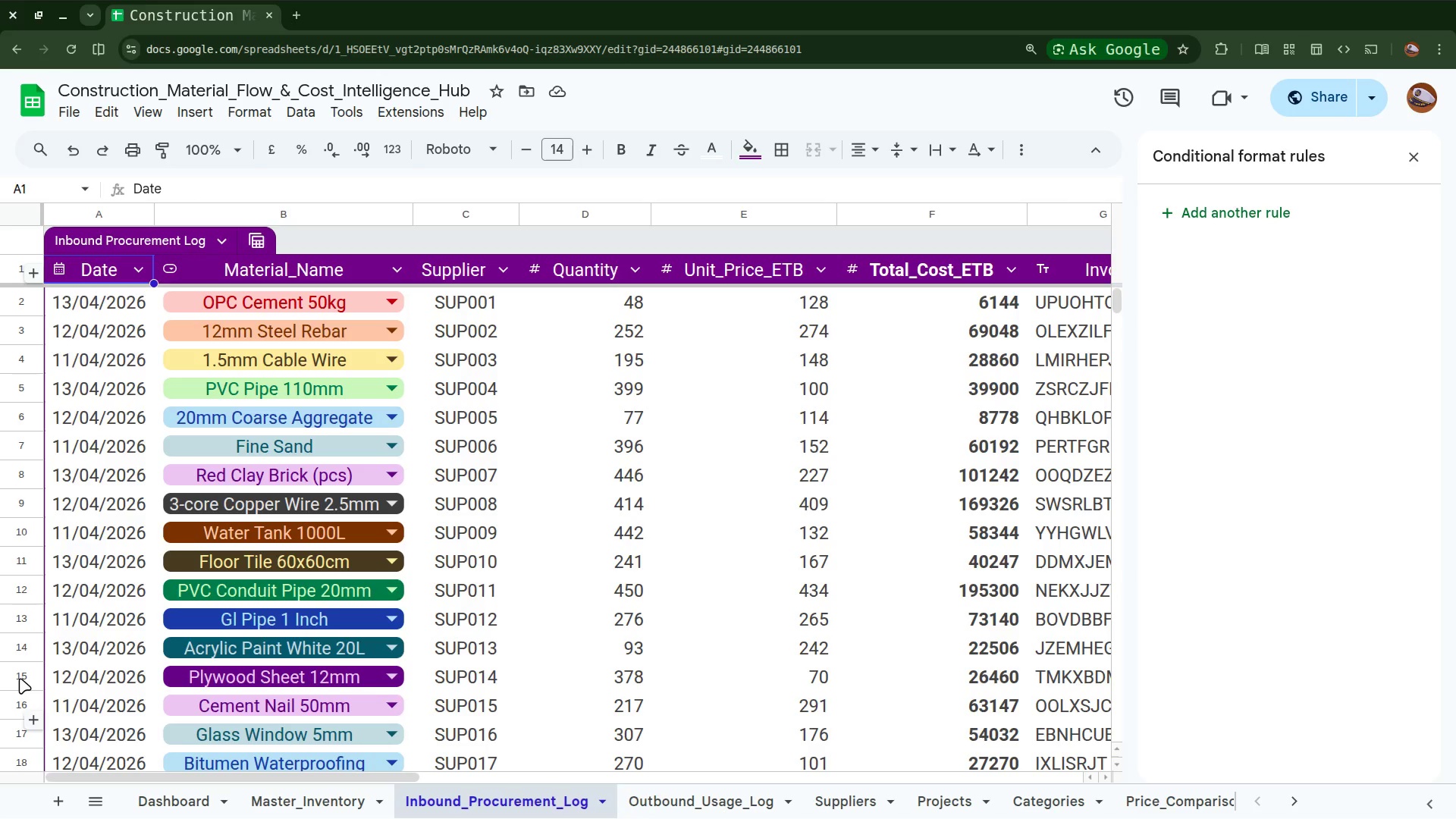 
wait(88.76)
 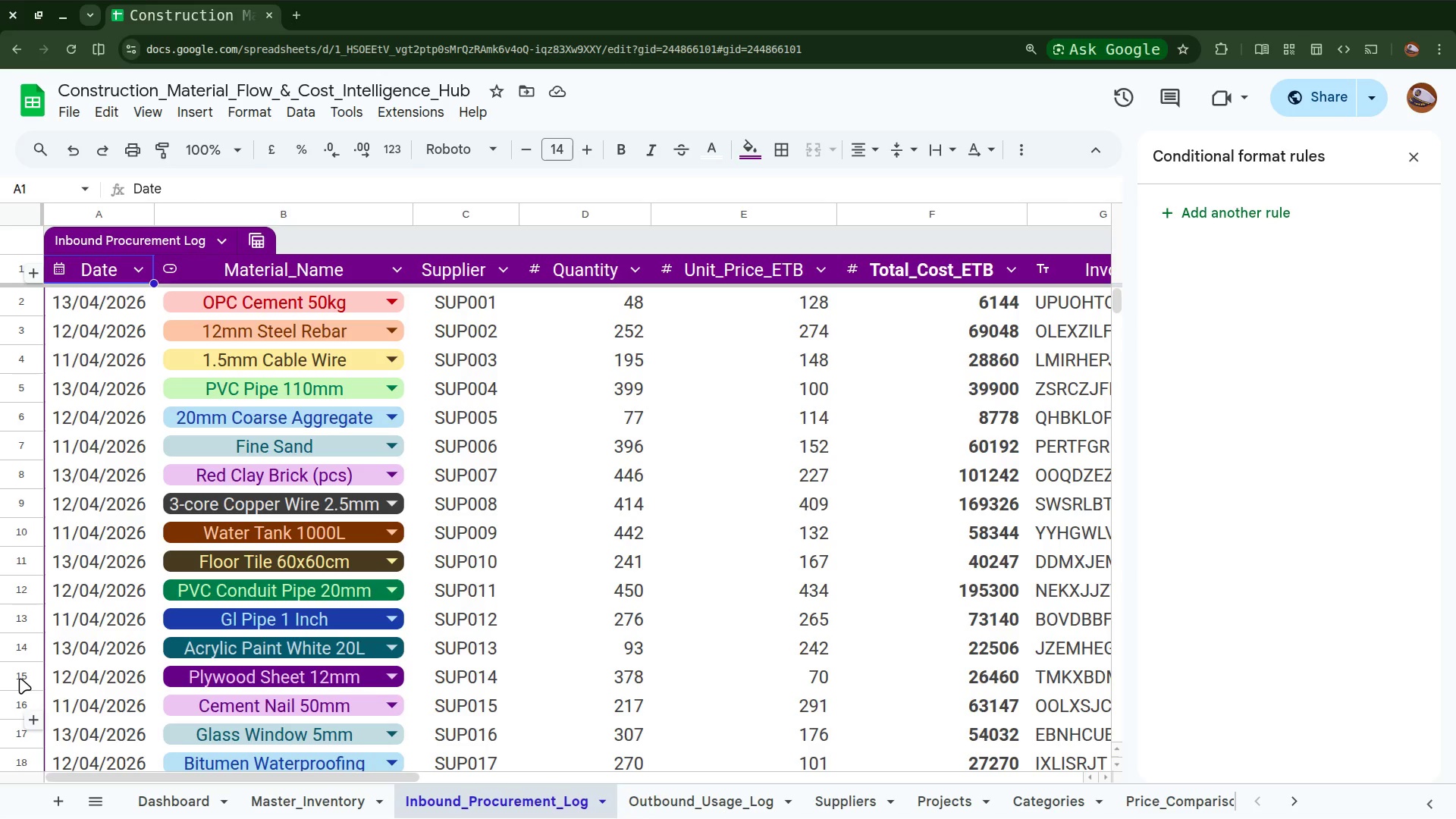 
left_click([176, 805])
 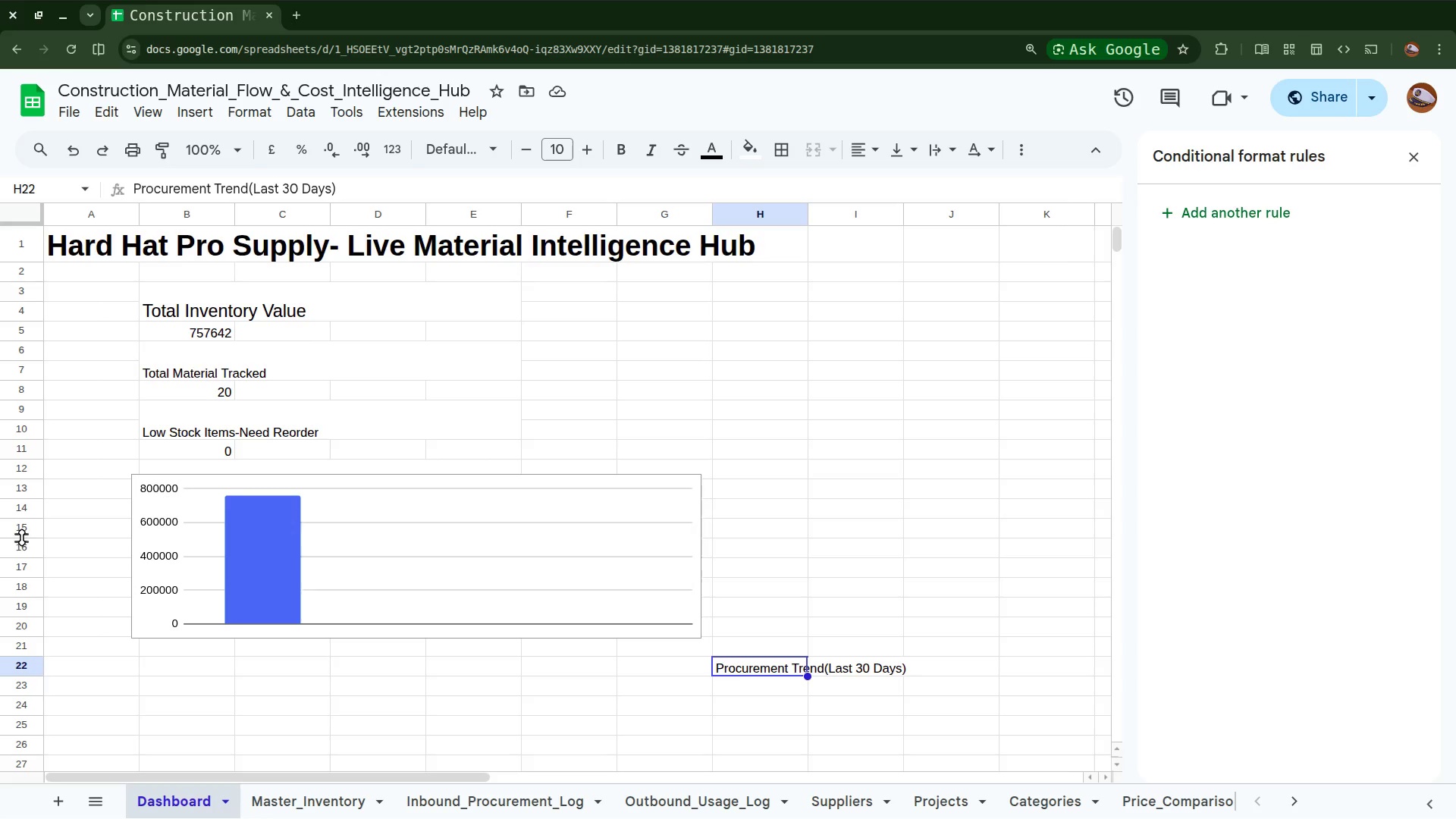 
wait(5.27)
 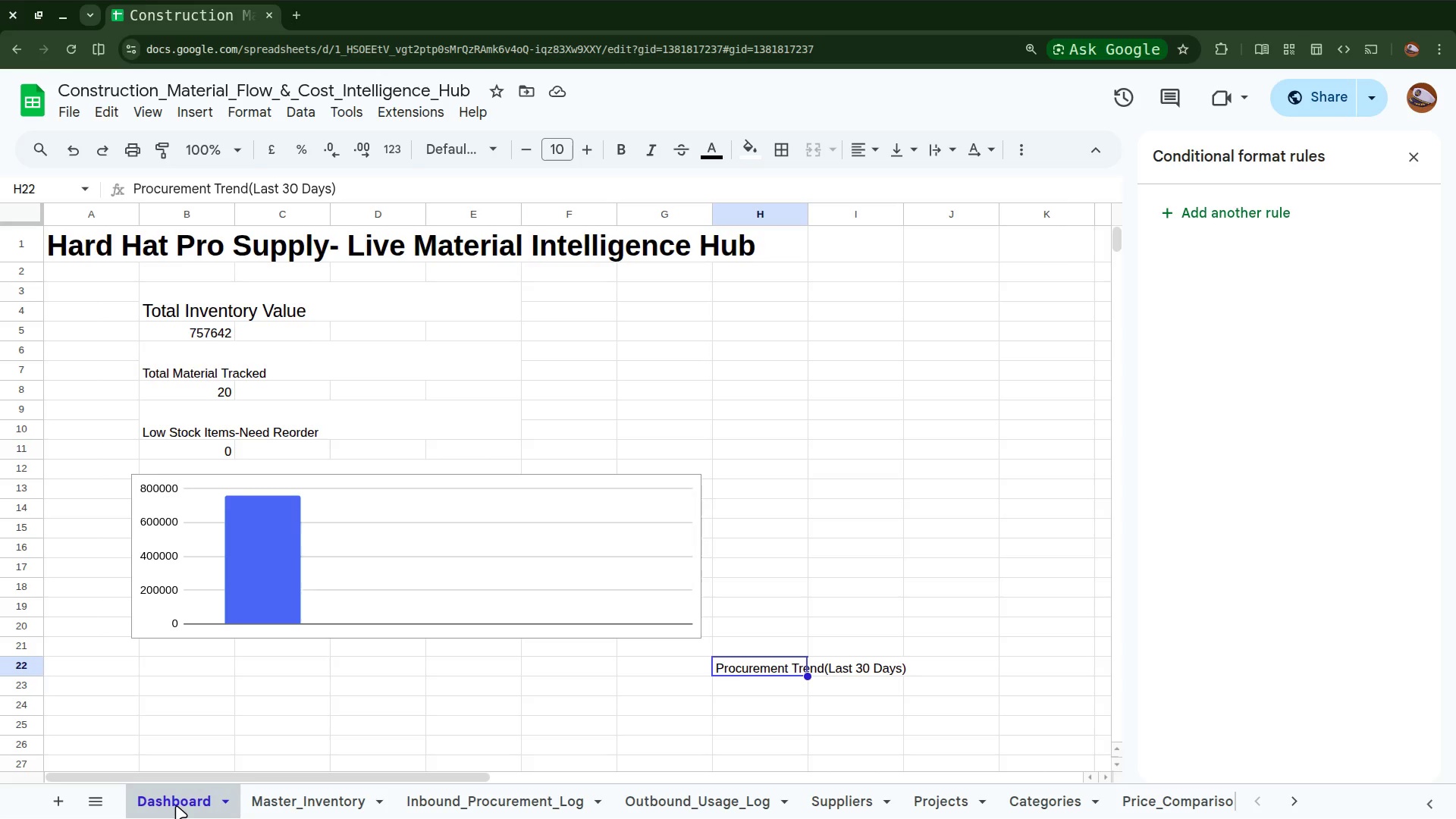 
left_click([24, 524])
 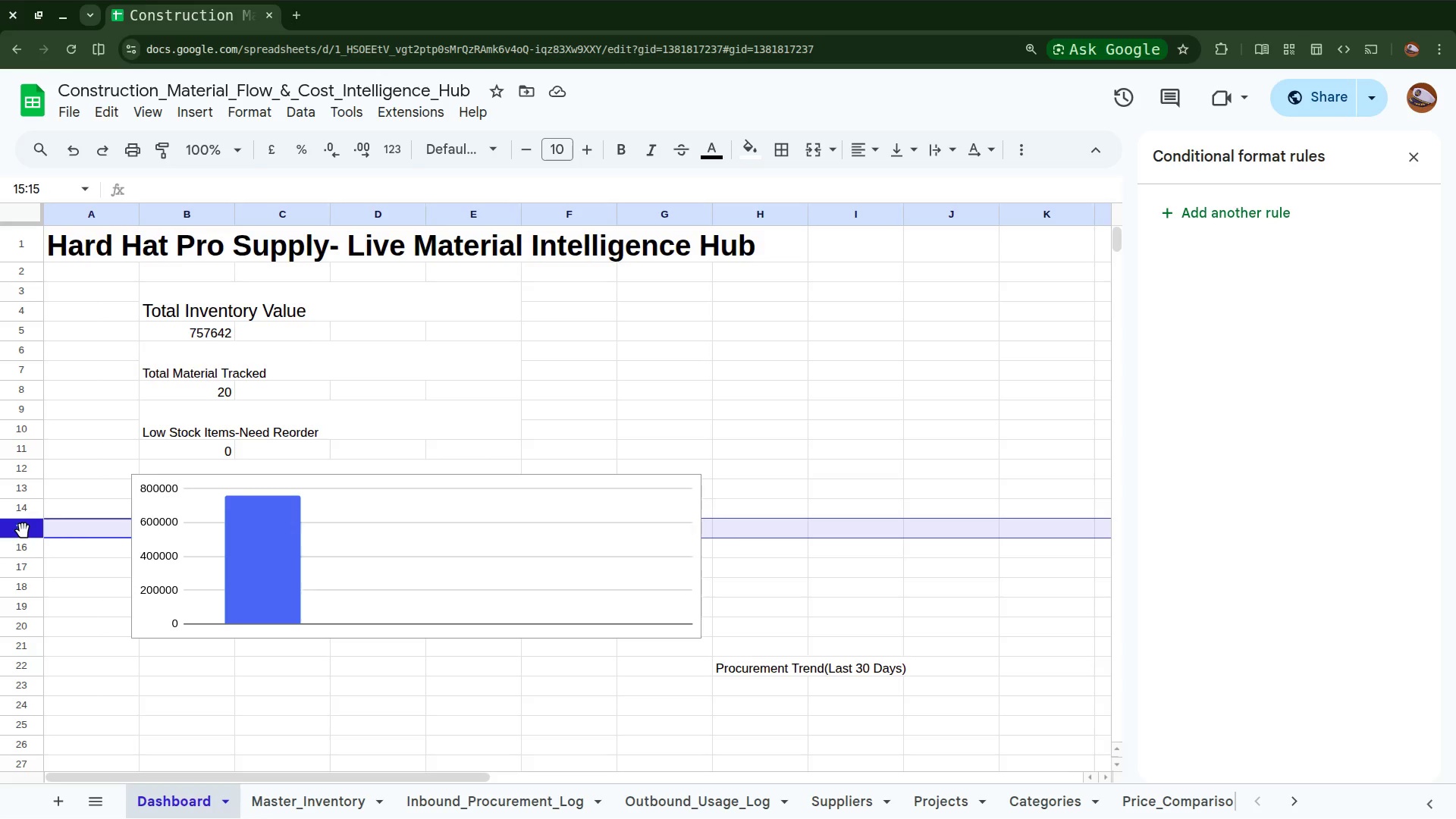 
wait(9.69)
 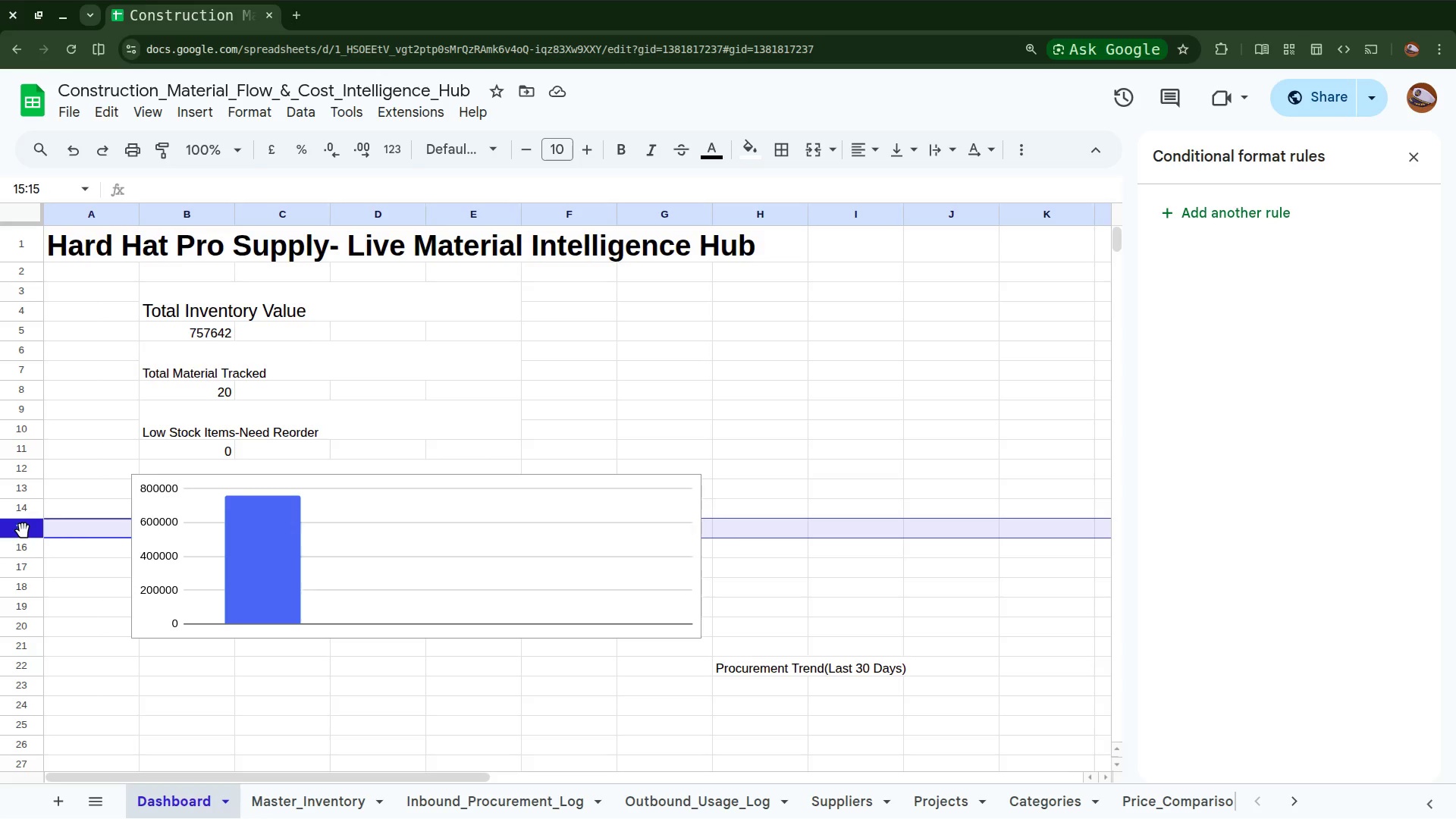 
left_click([700, 543])
 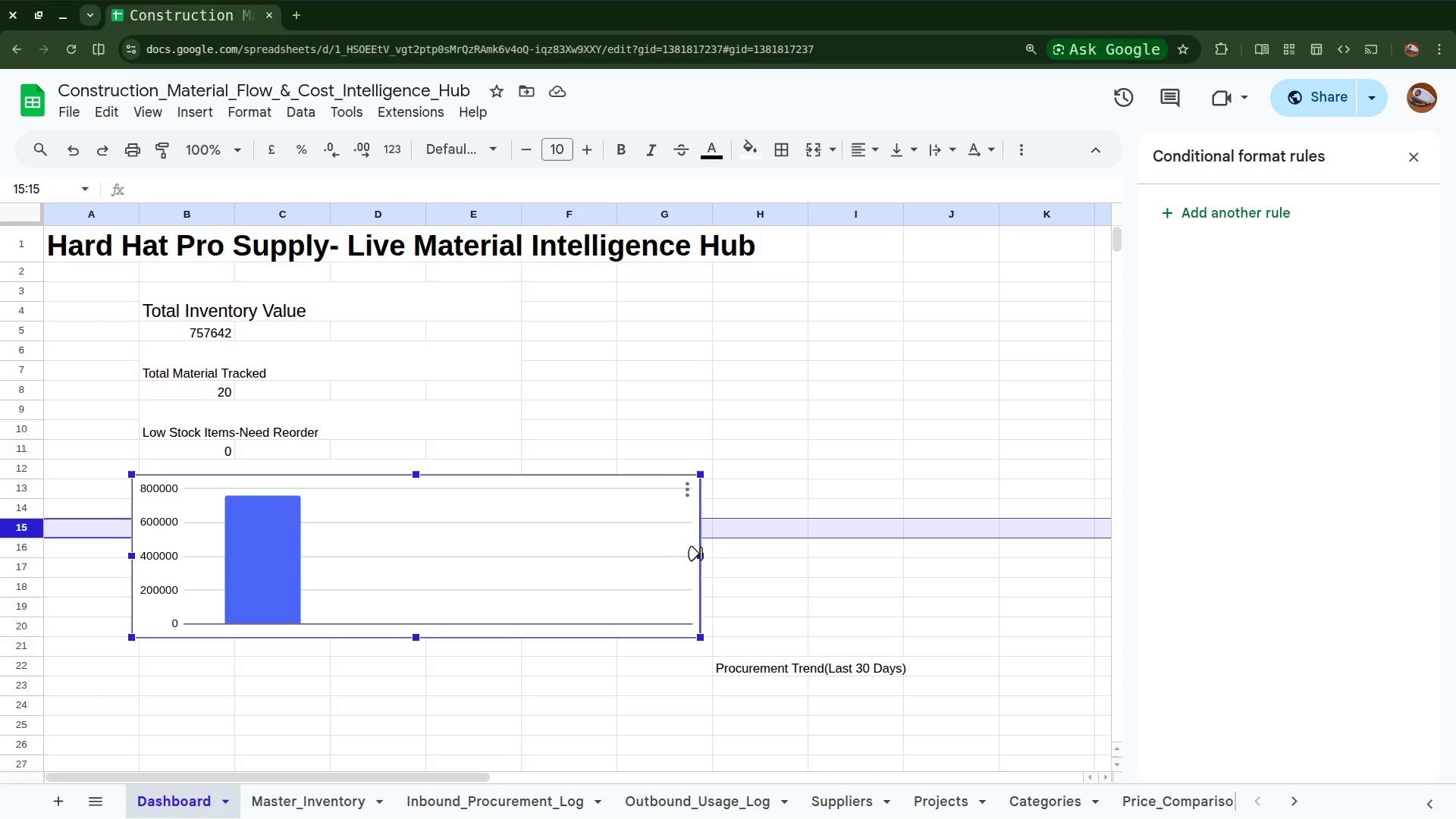 
left_click_drag(start_coordinate=[703, 553], to_coordinate=[533, 540])
 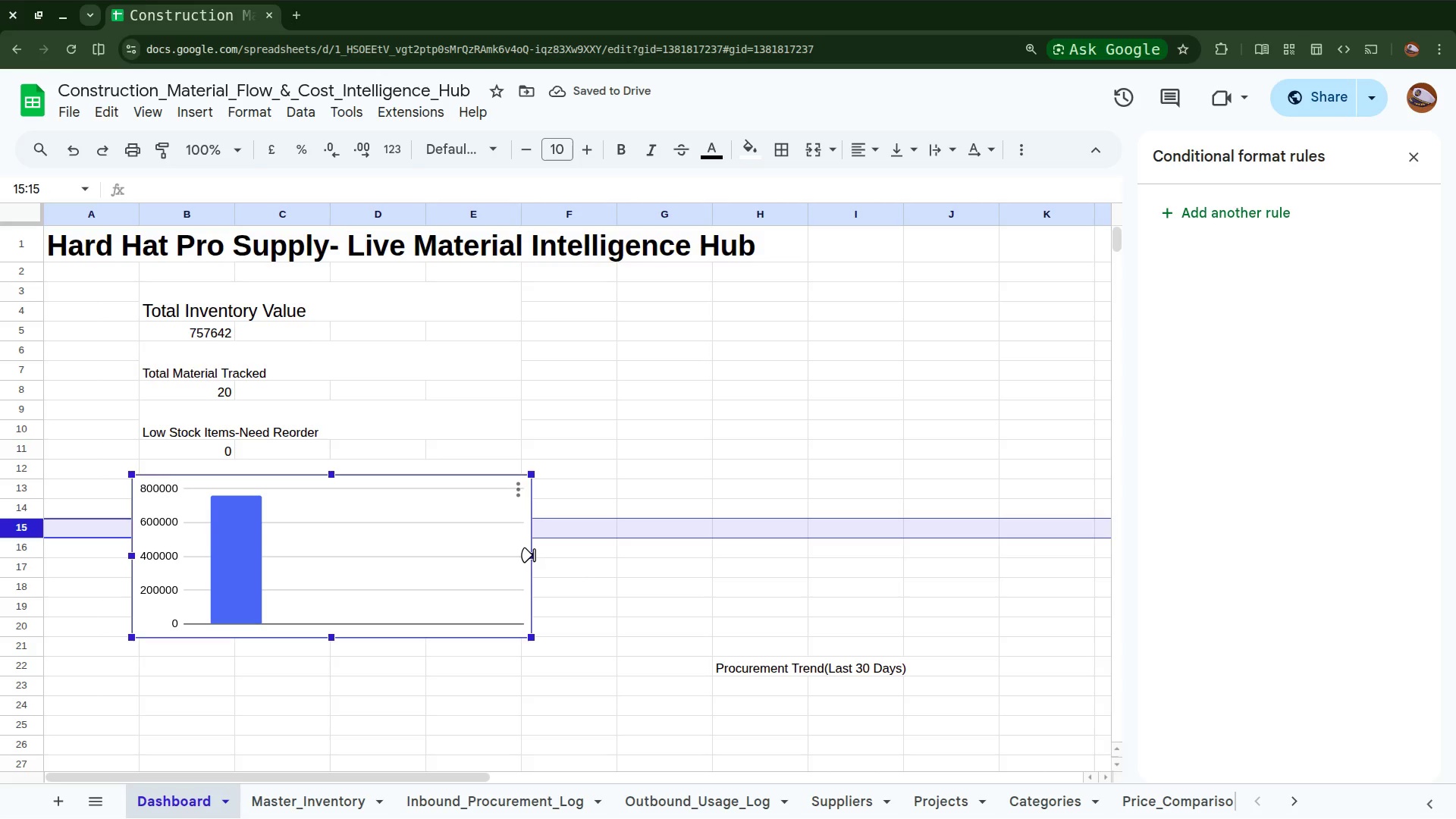 
wait(6.22)
 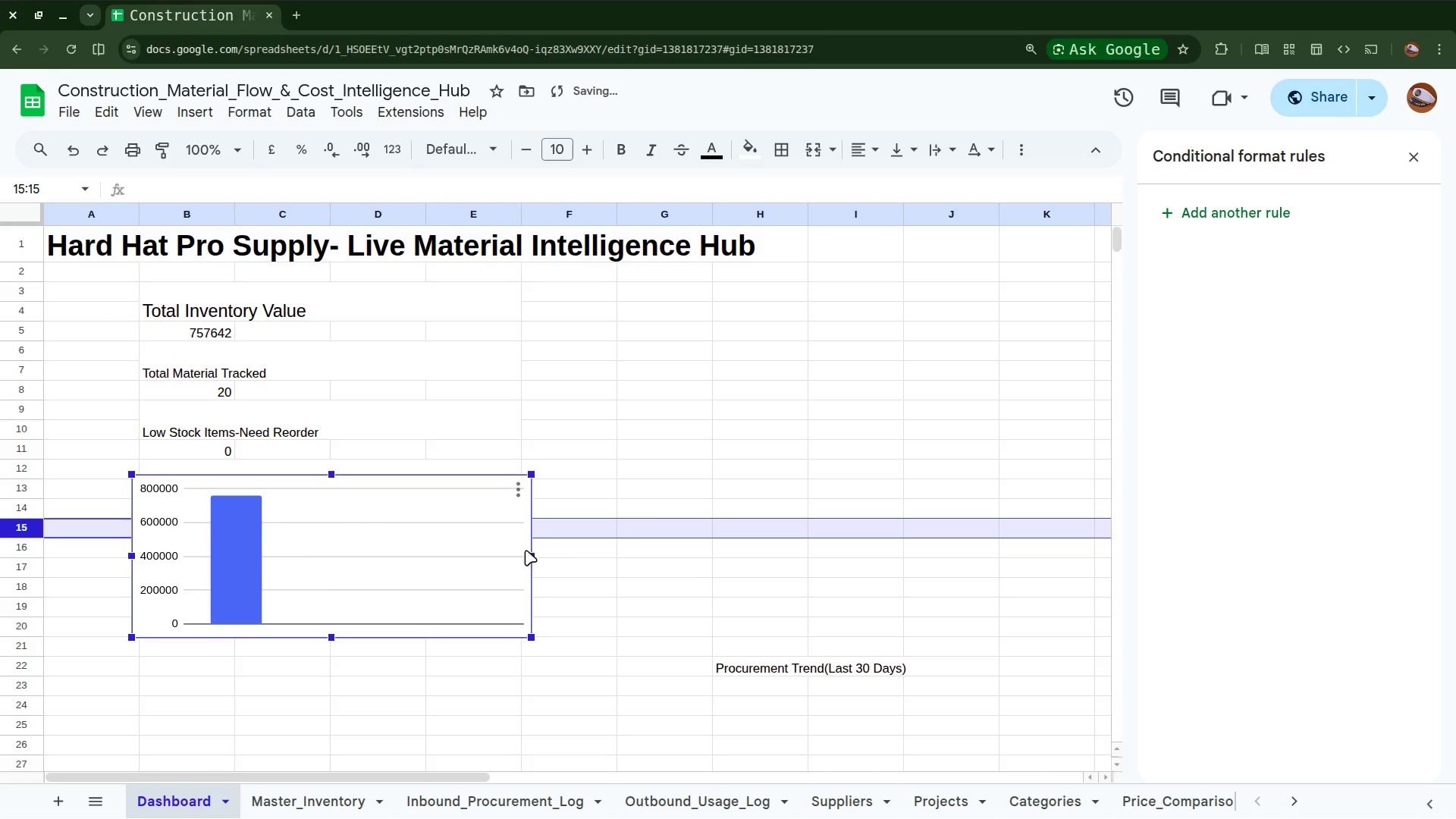 
left_click_drag(start_coordinate=[425, 544], to_coordinate=[785, 359])
 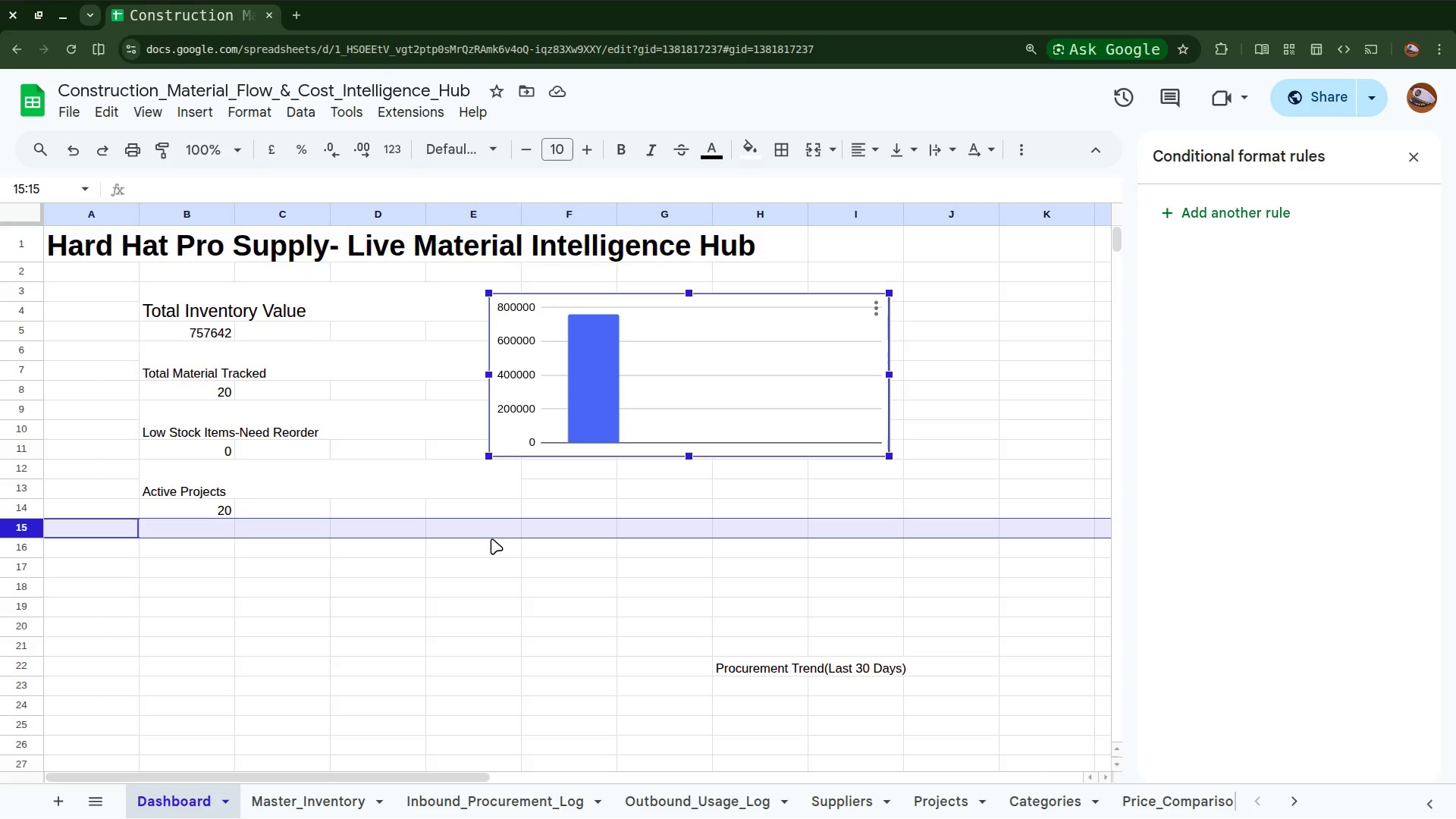 
wait(15.2)
 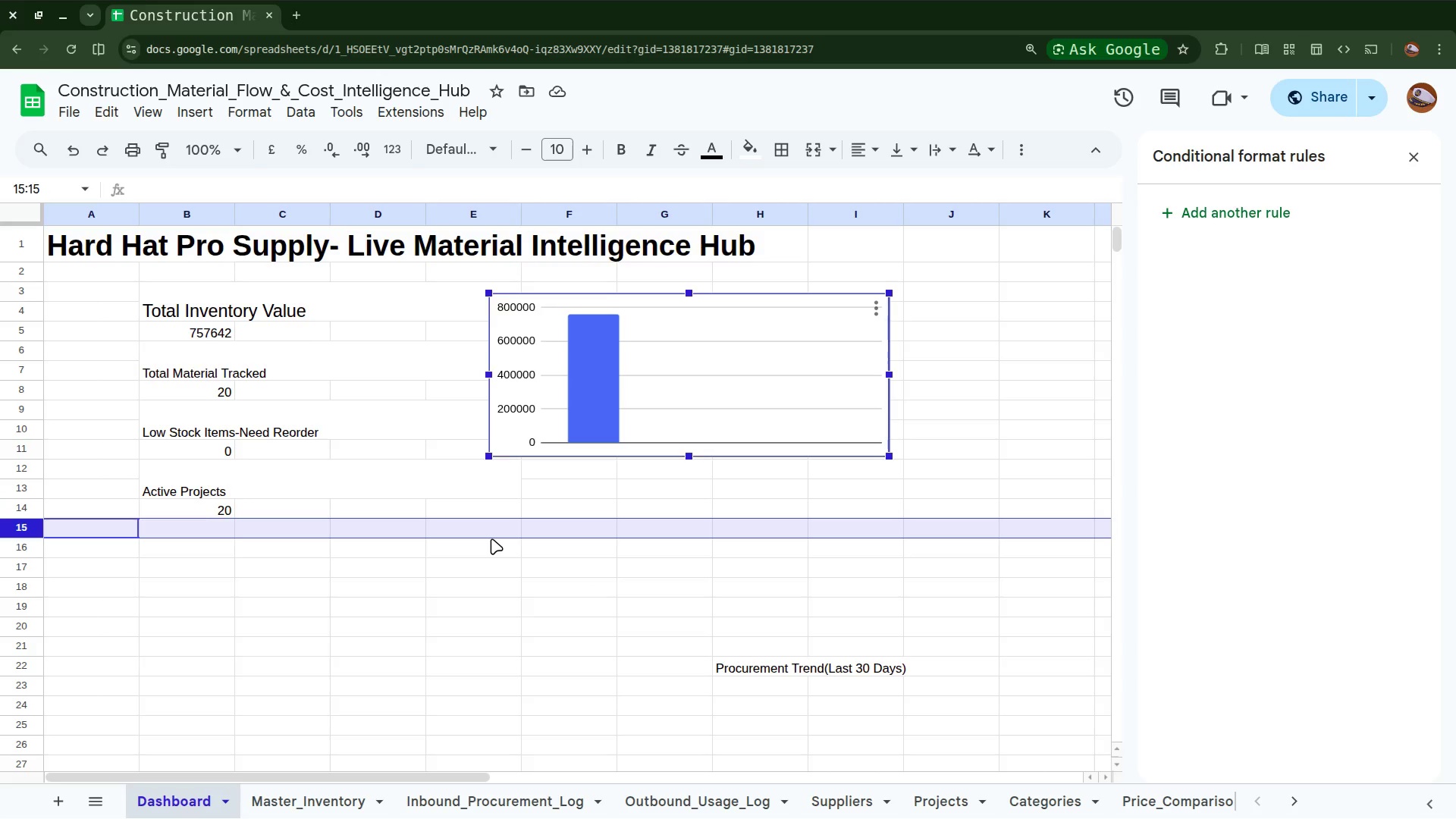 
left_click([371, 523])
 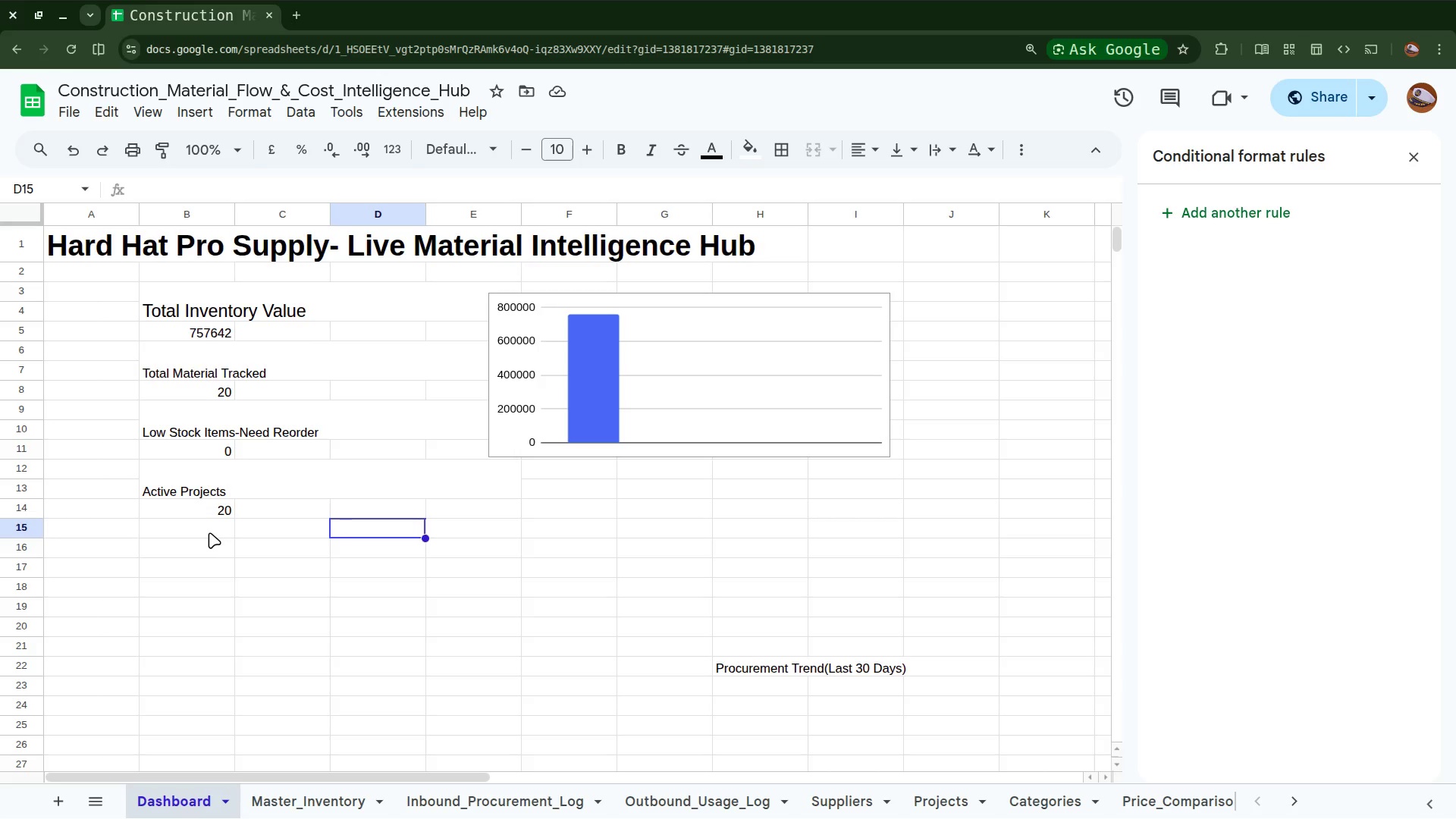 
left_click([209, 532])
 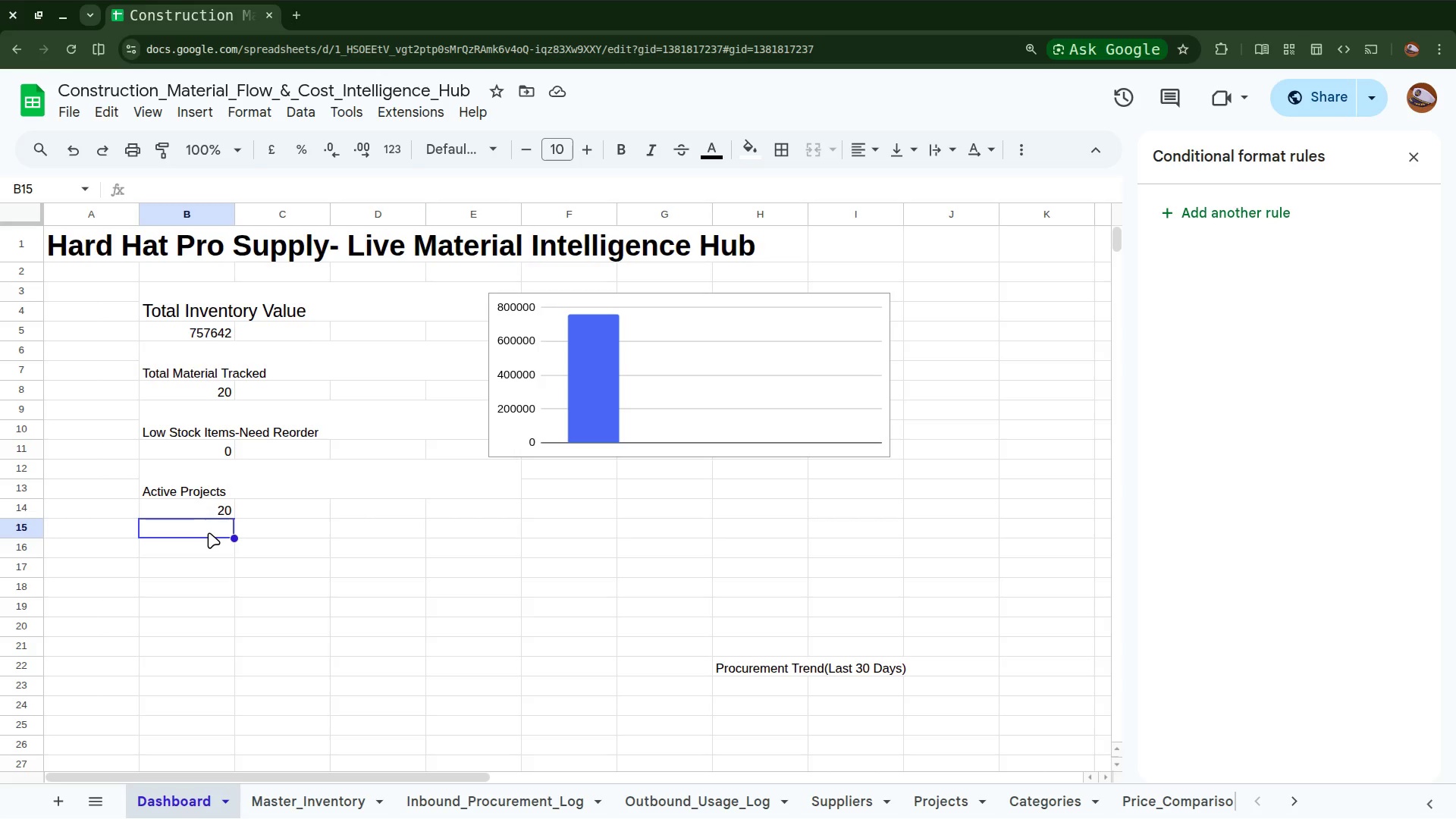 
wait(6.4)
 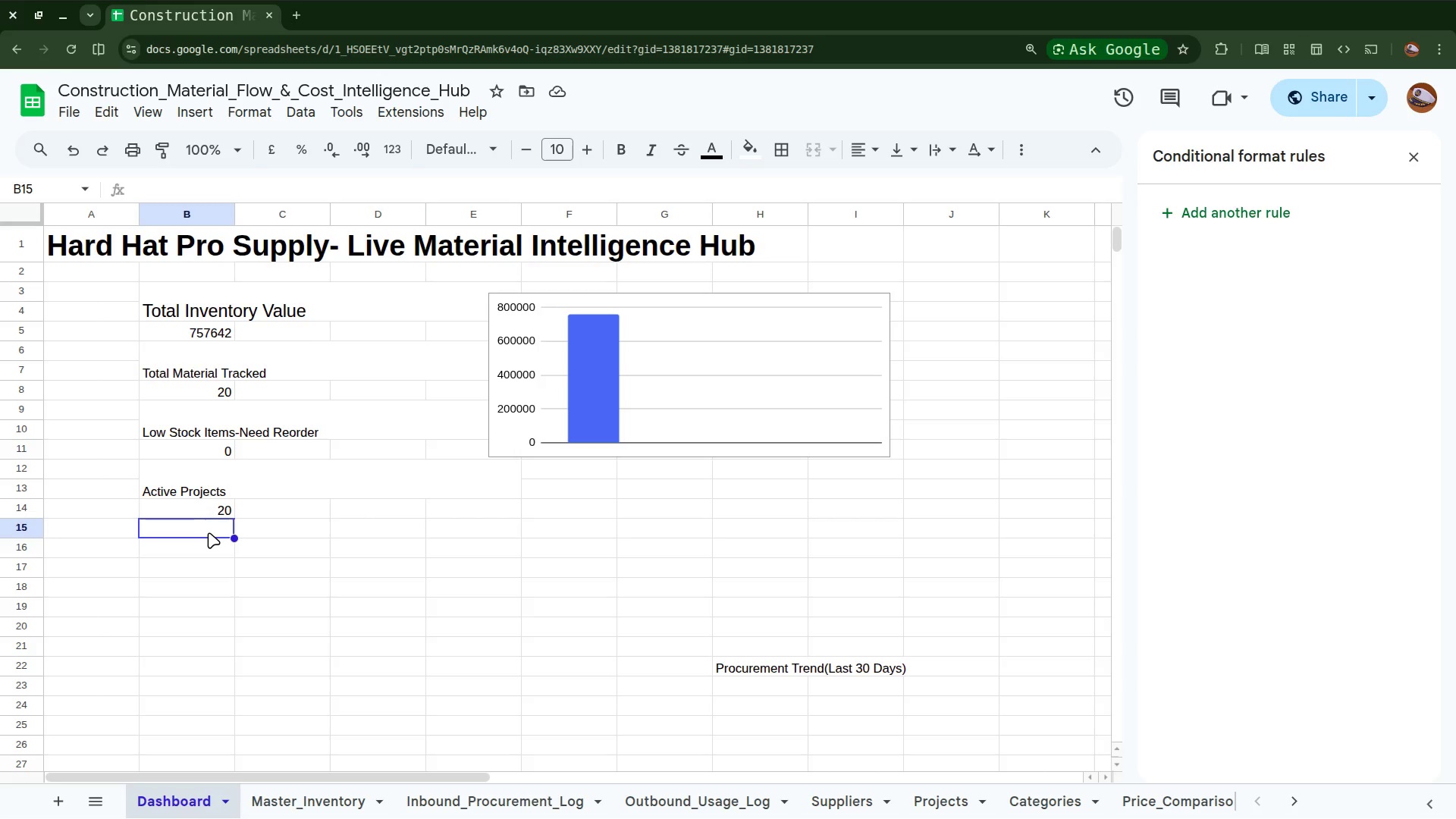 
key(Equal)
 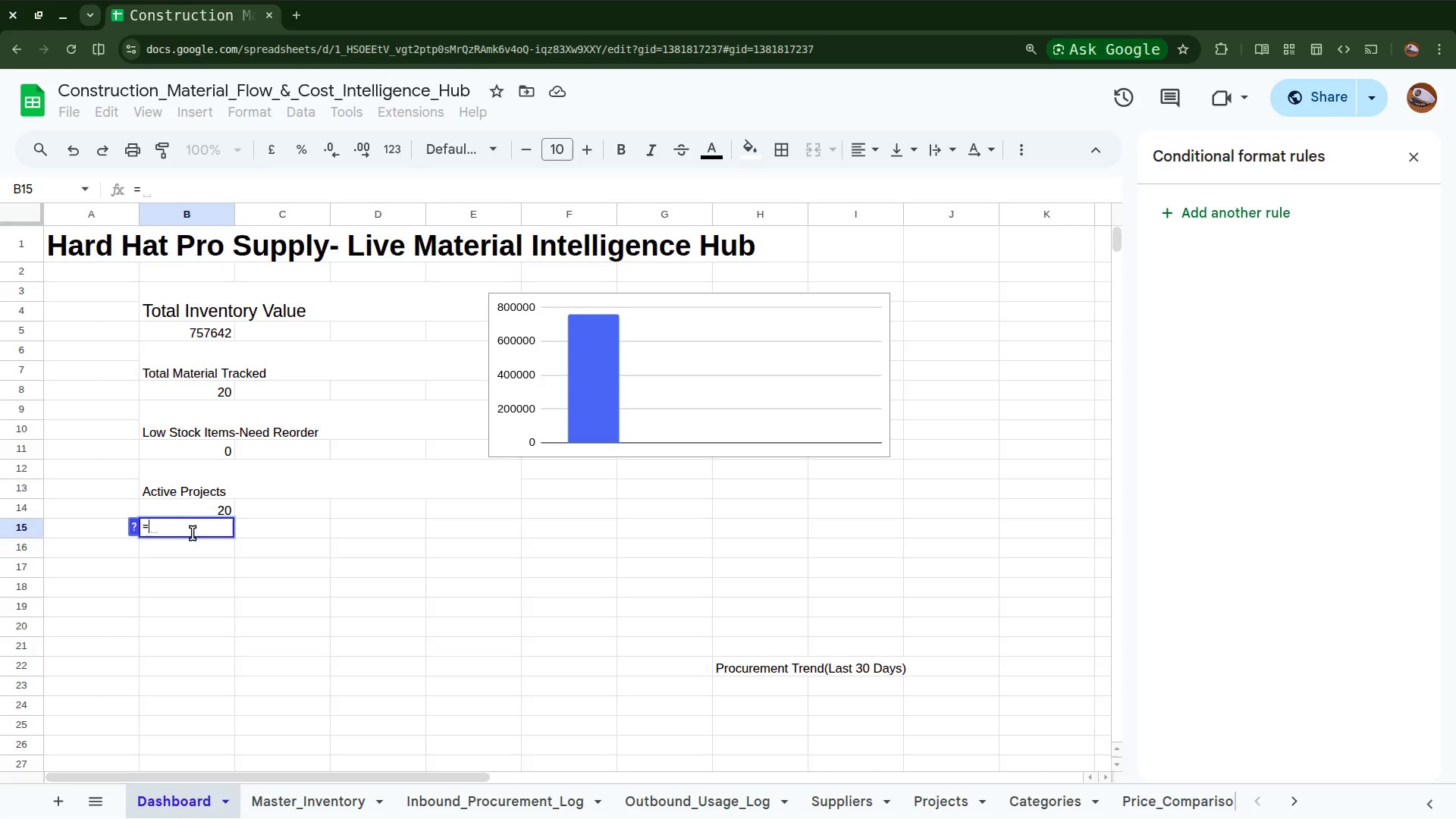 
wait(5.45)
 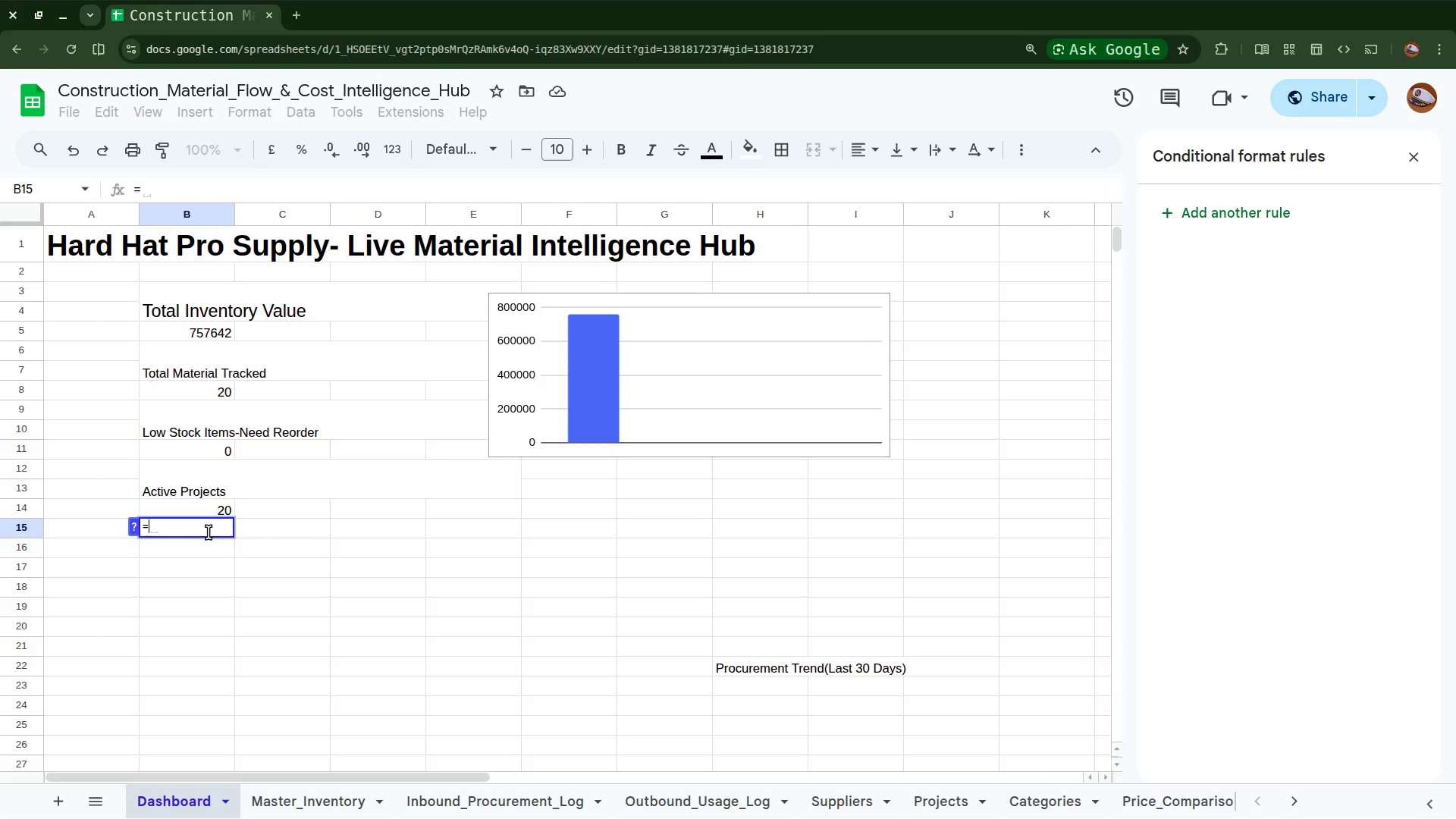 
type(spa)
 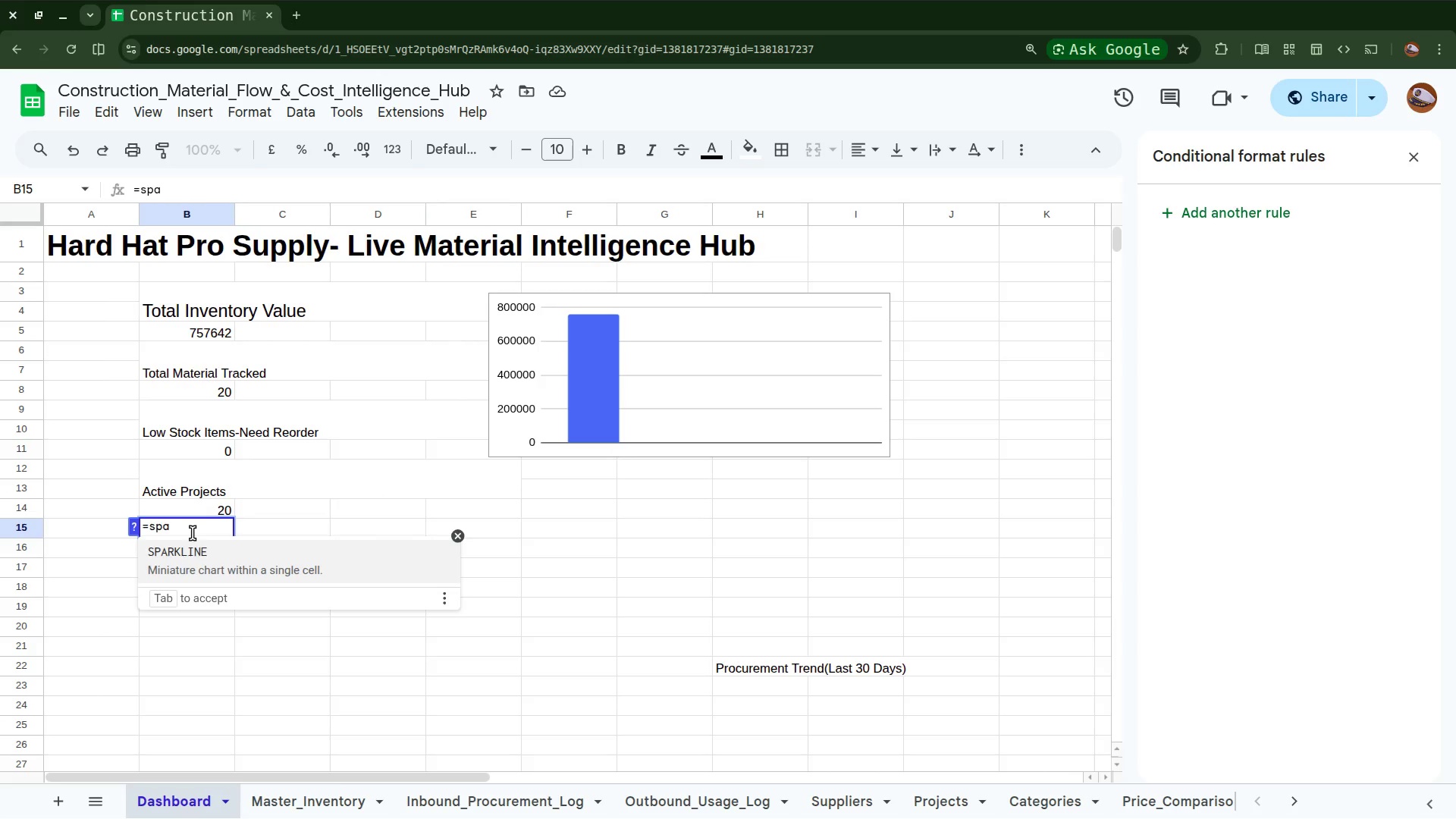 
wait(5.97)
 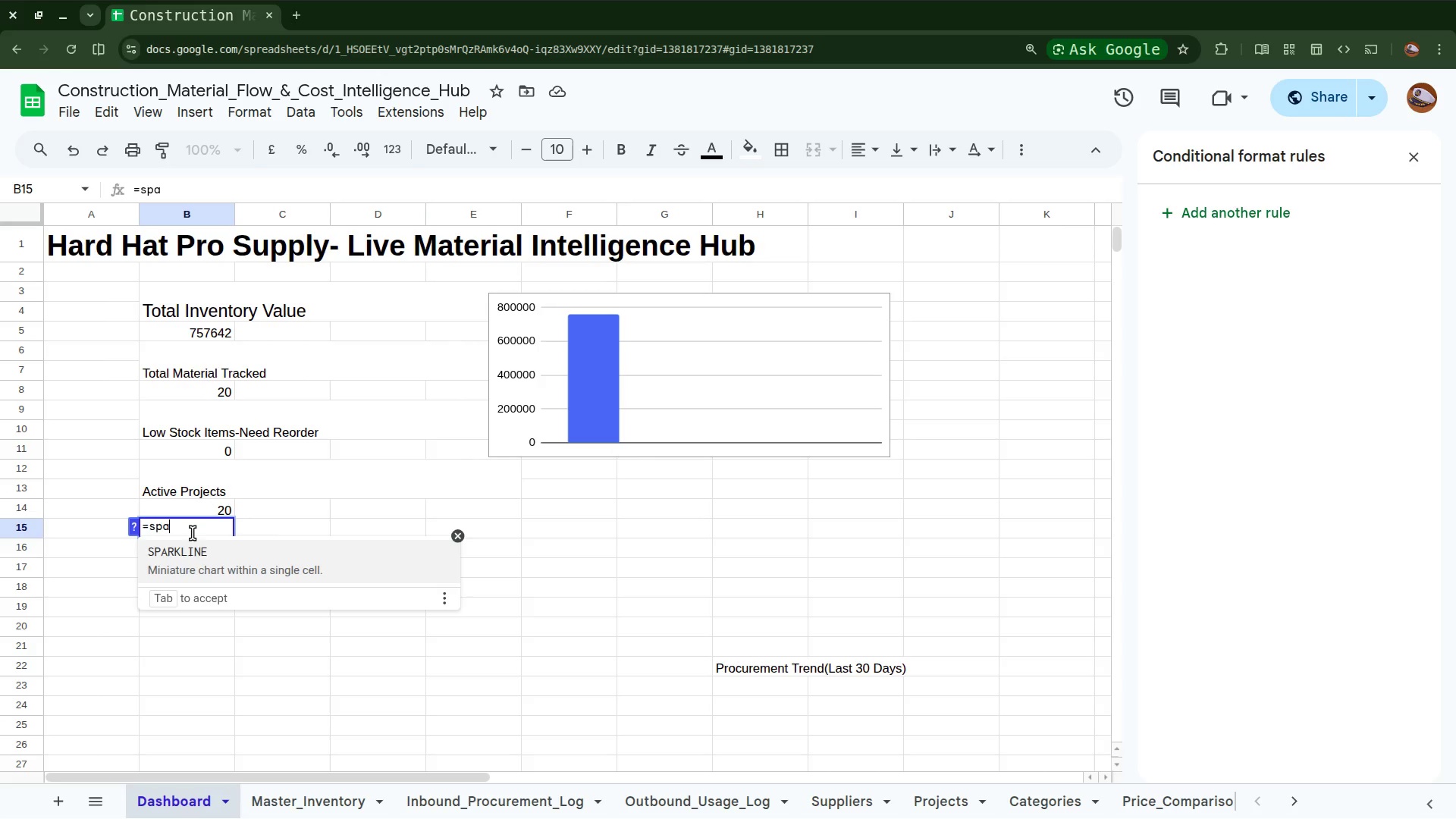 
key(Backspace)
key(Backspace)
key(Backspace)
type(Sp)
key(Backspace)
type(AR)
 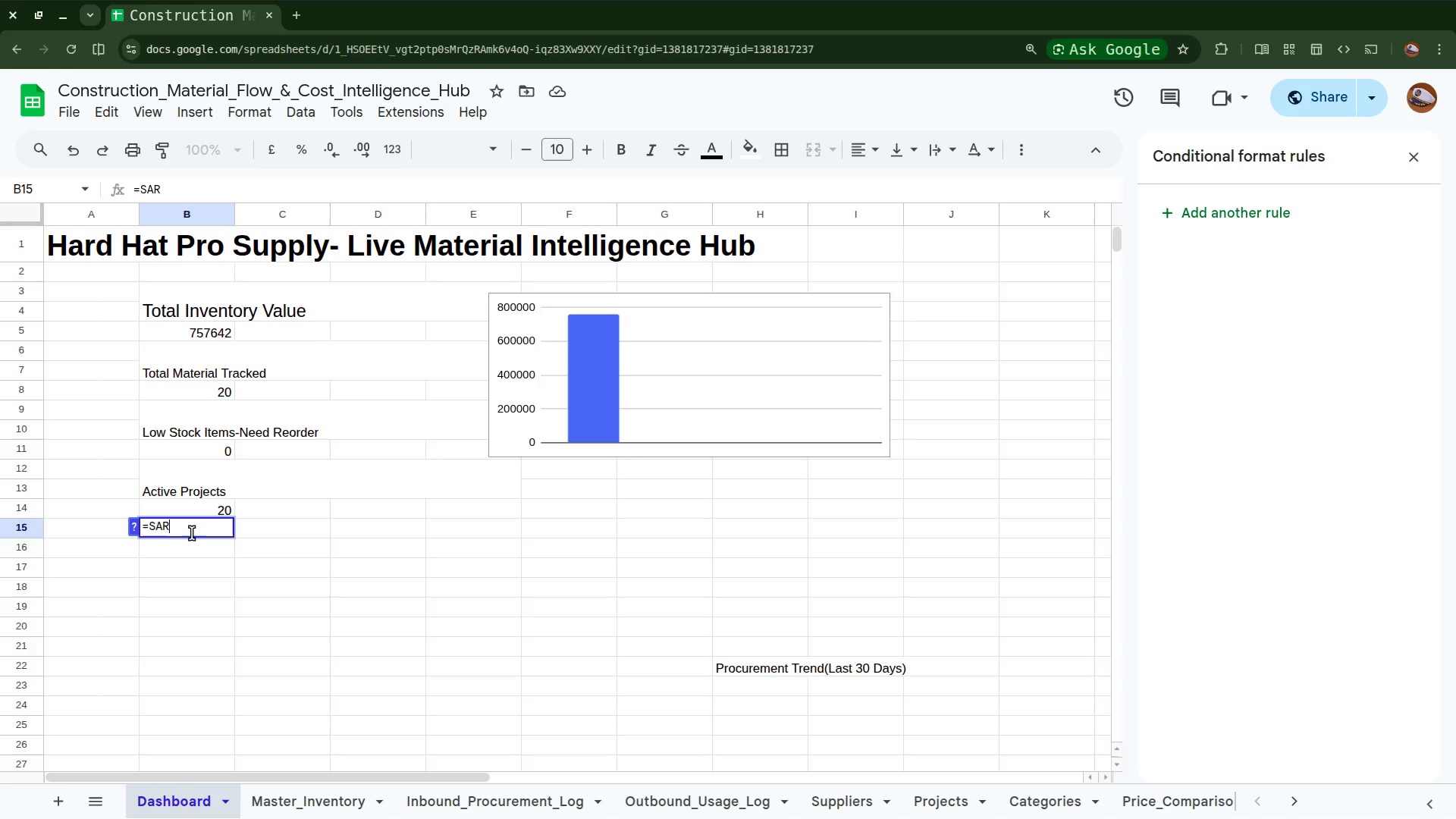 
key(Backspace)
key(Backspace)
type(PARKLINE)
 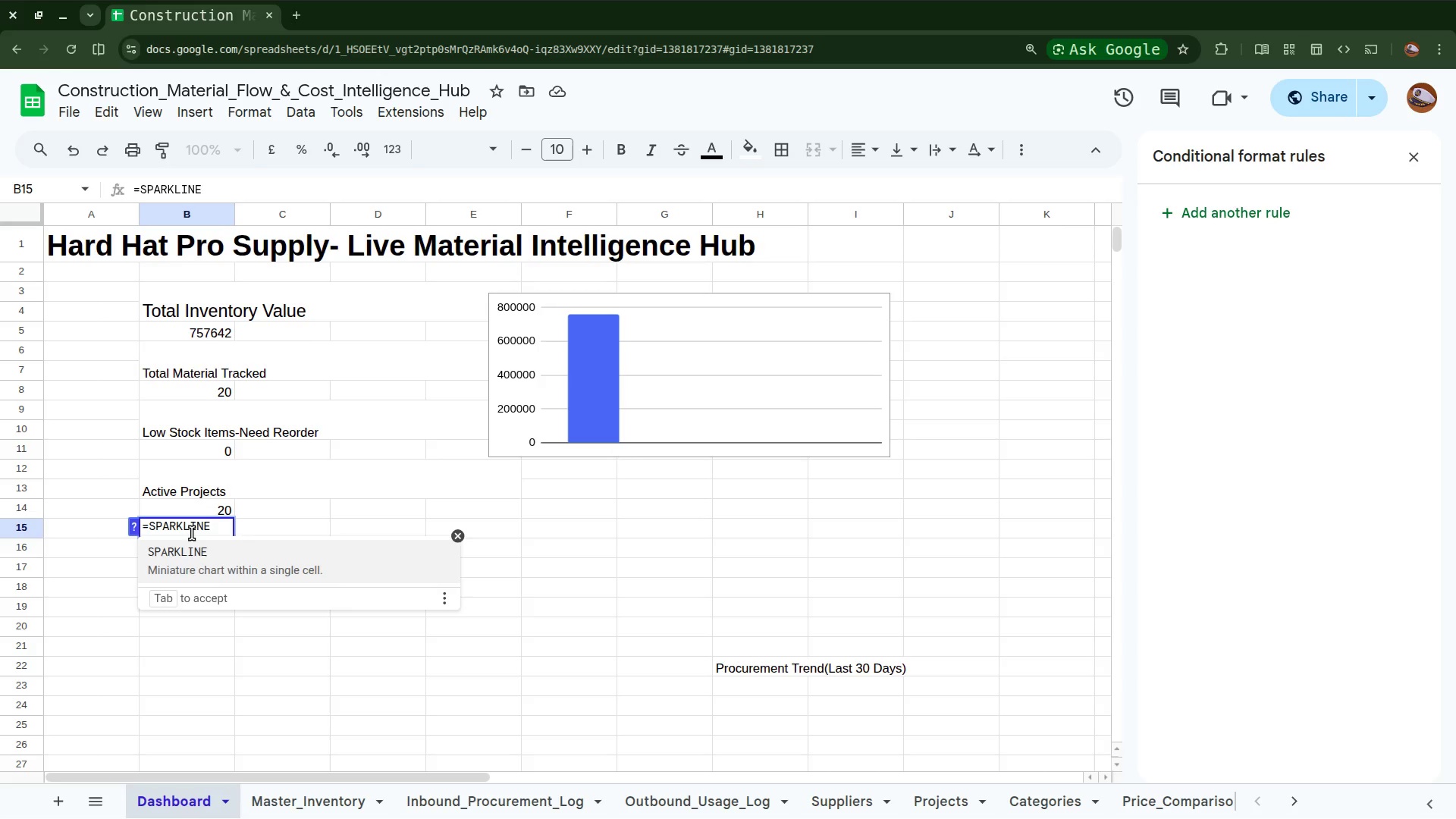 
key(Shift+9)
 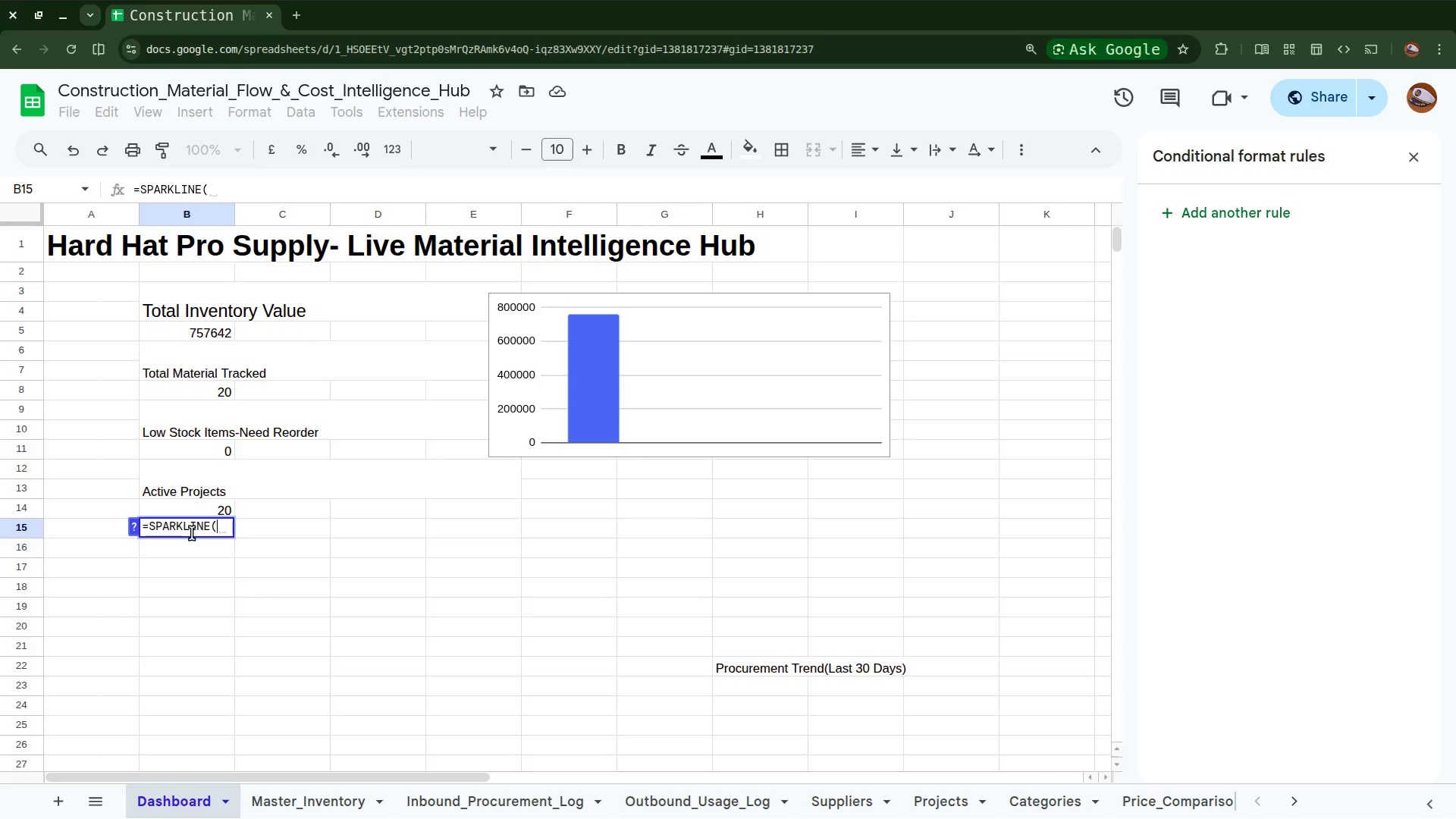 
wait(5.59)
 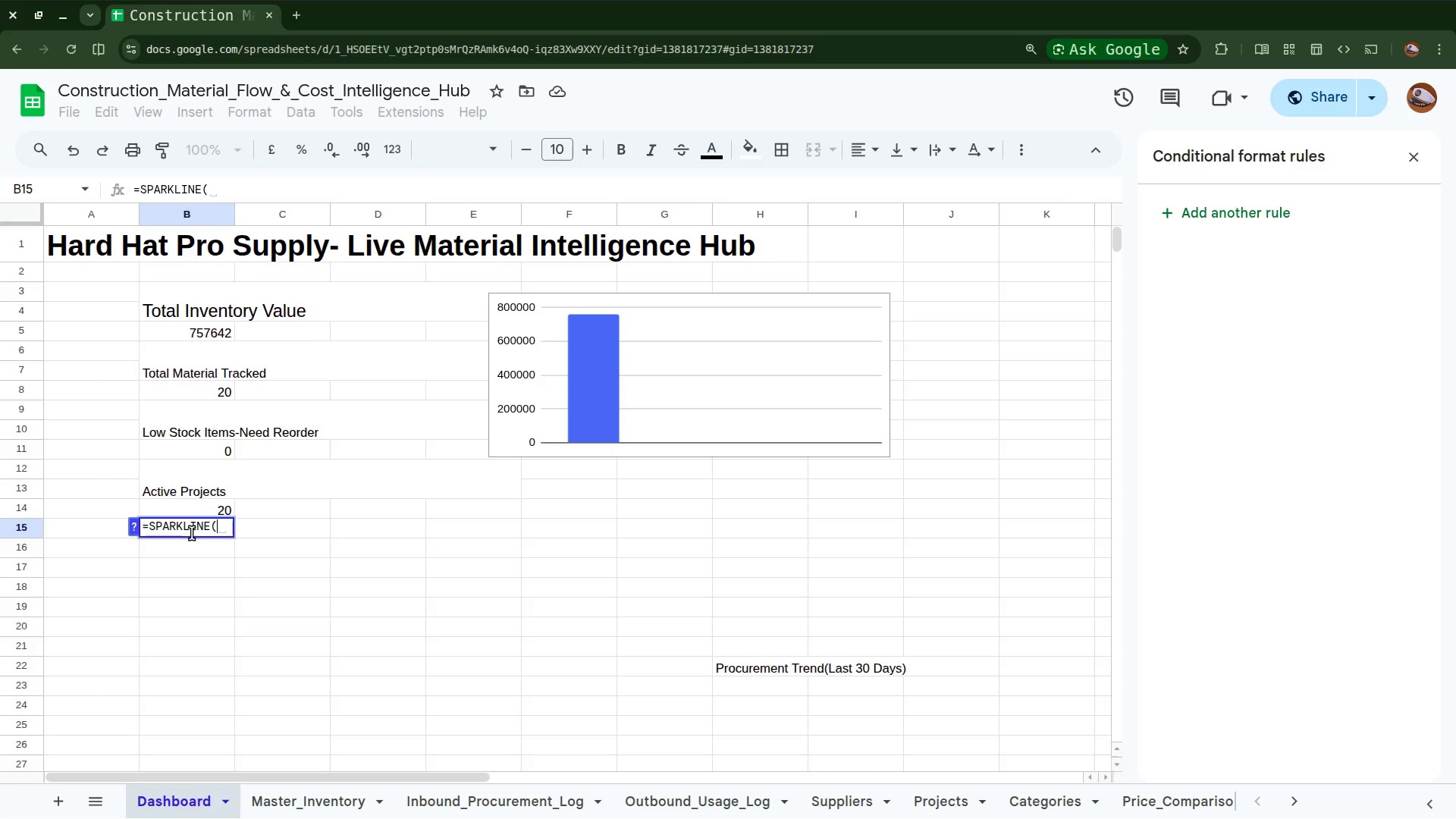 
type(I)
key(Backspace)
type(in)
 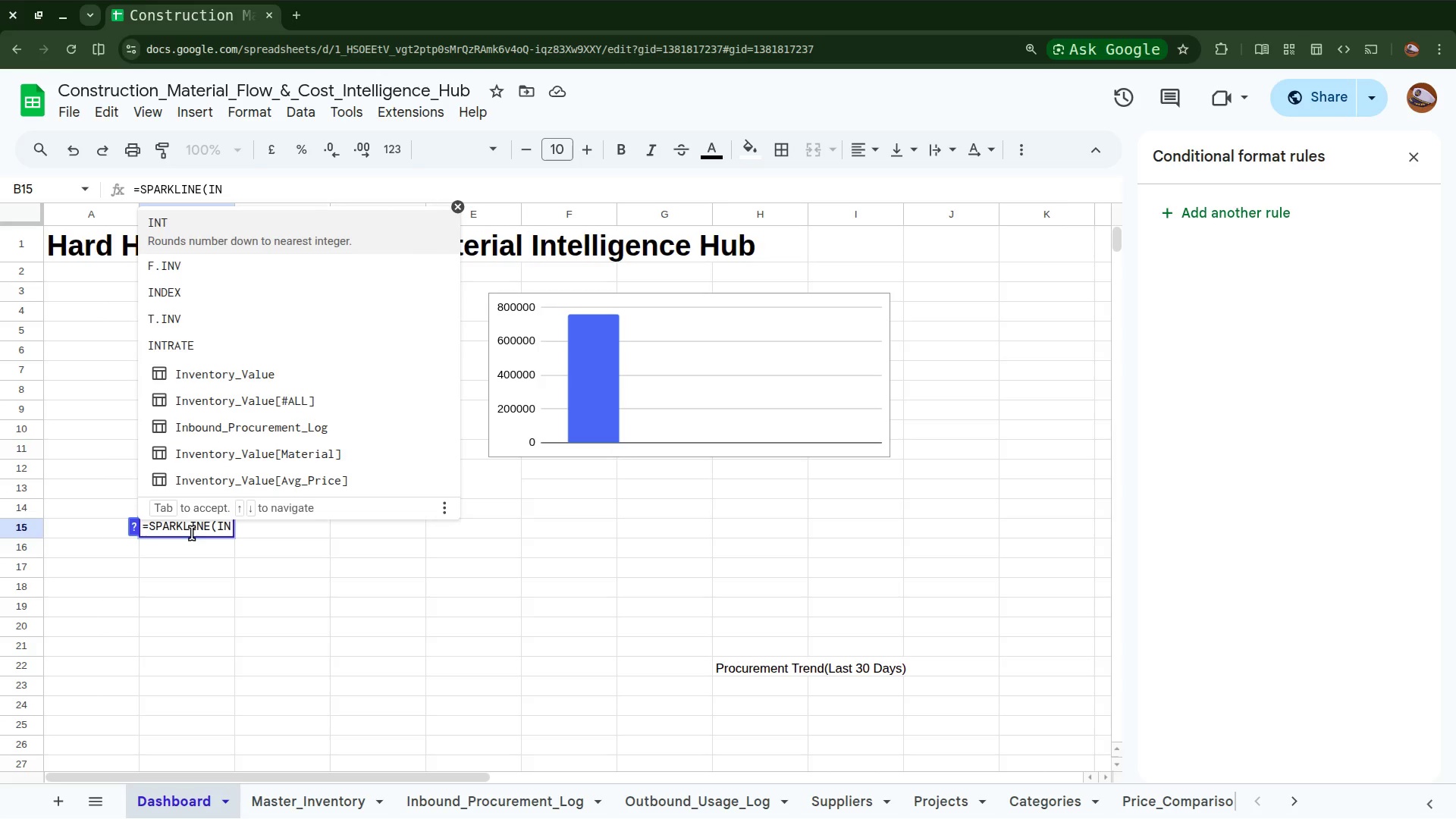 
key(Backspace)
type(NBOUND)
 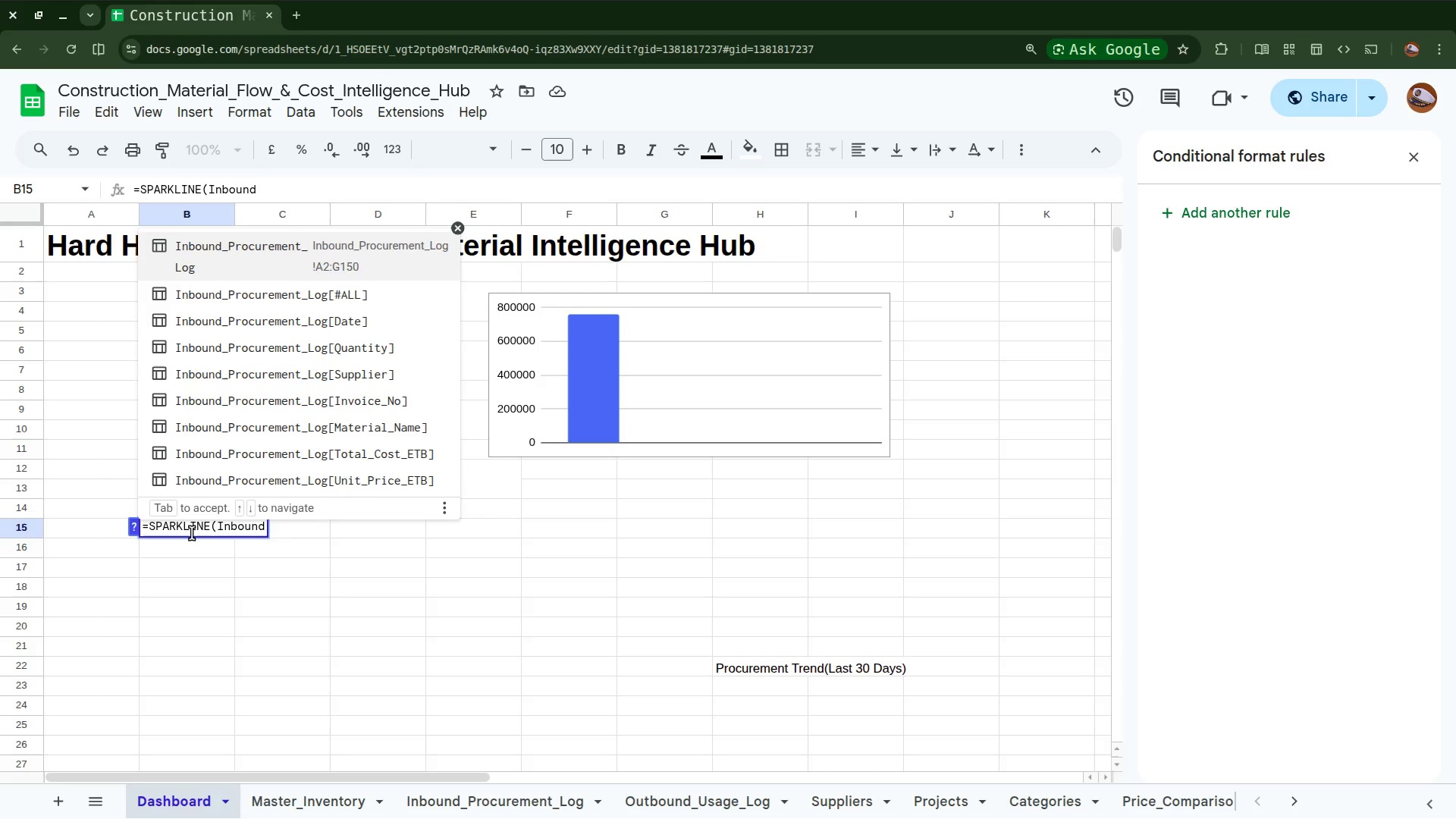 
wait(5.82)
 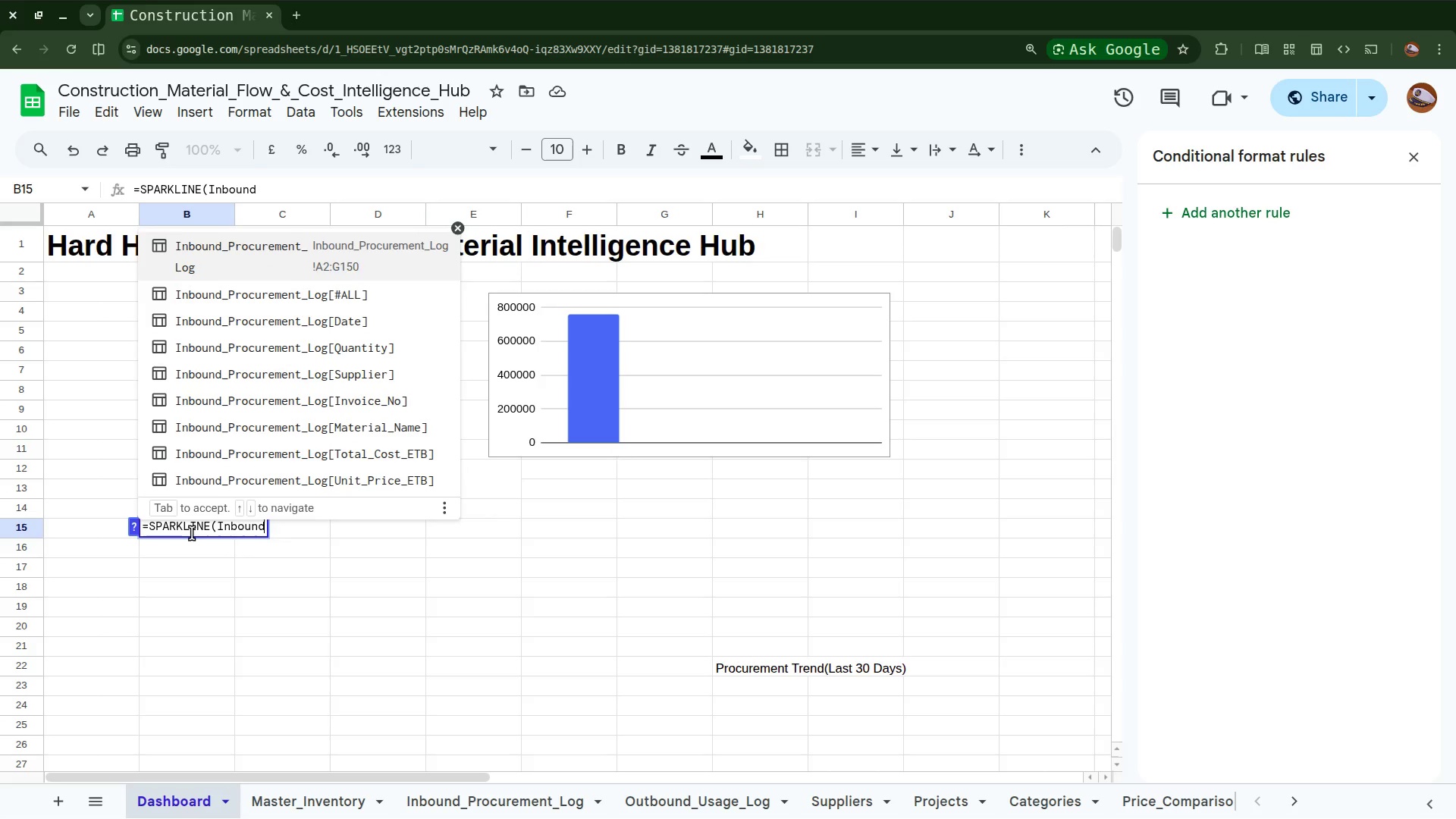 
key(Shift+Minus)
 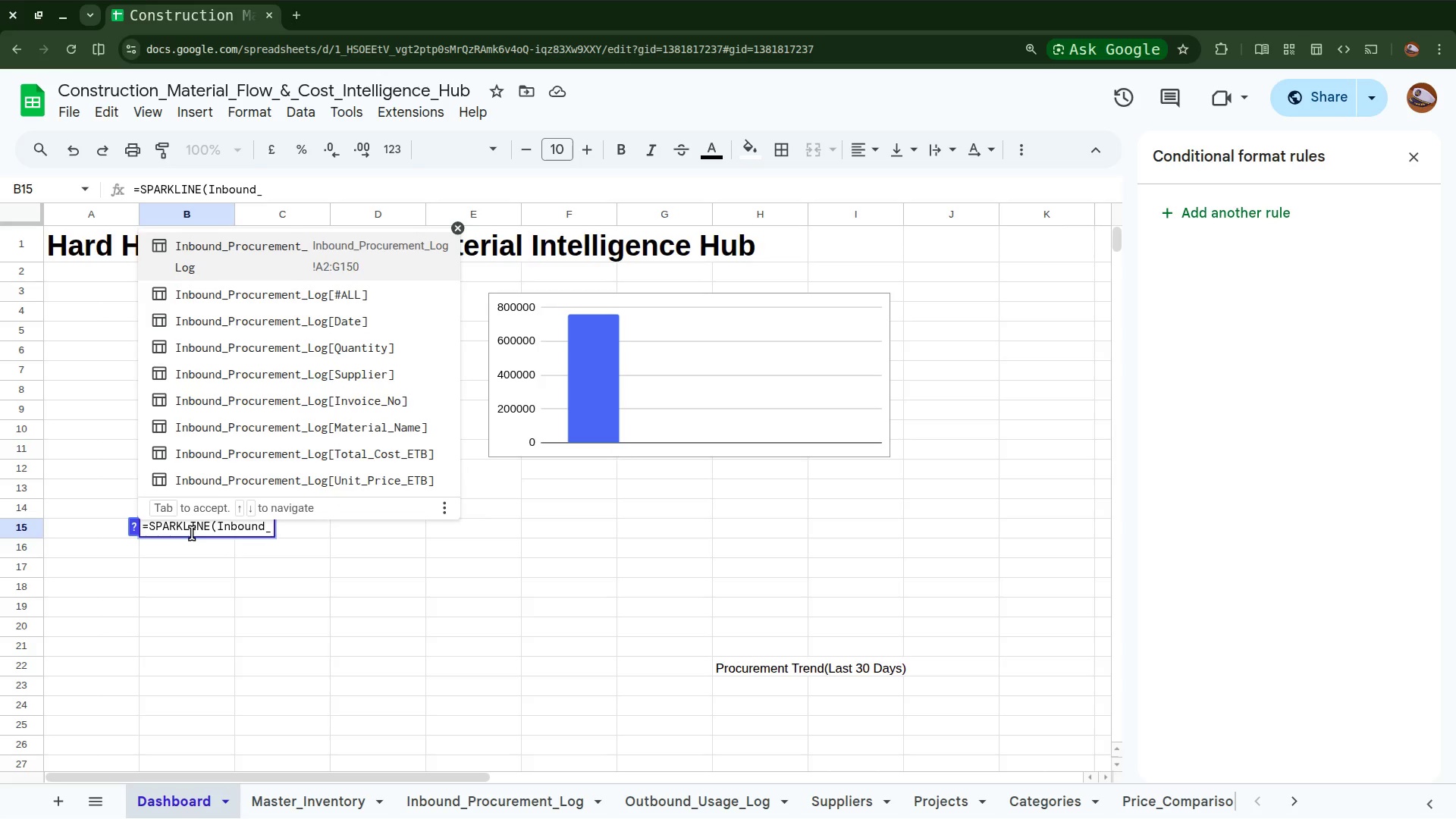 
wait(6.55)
 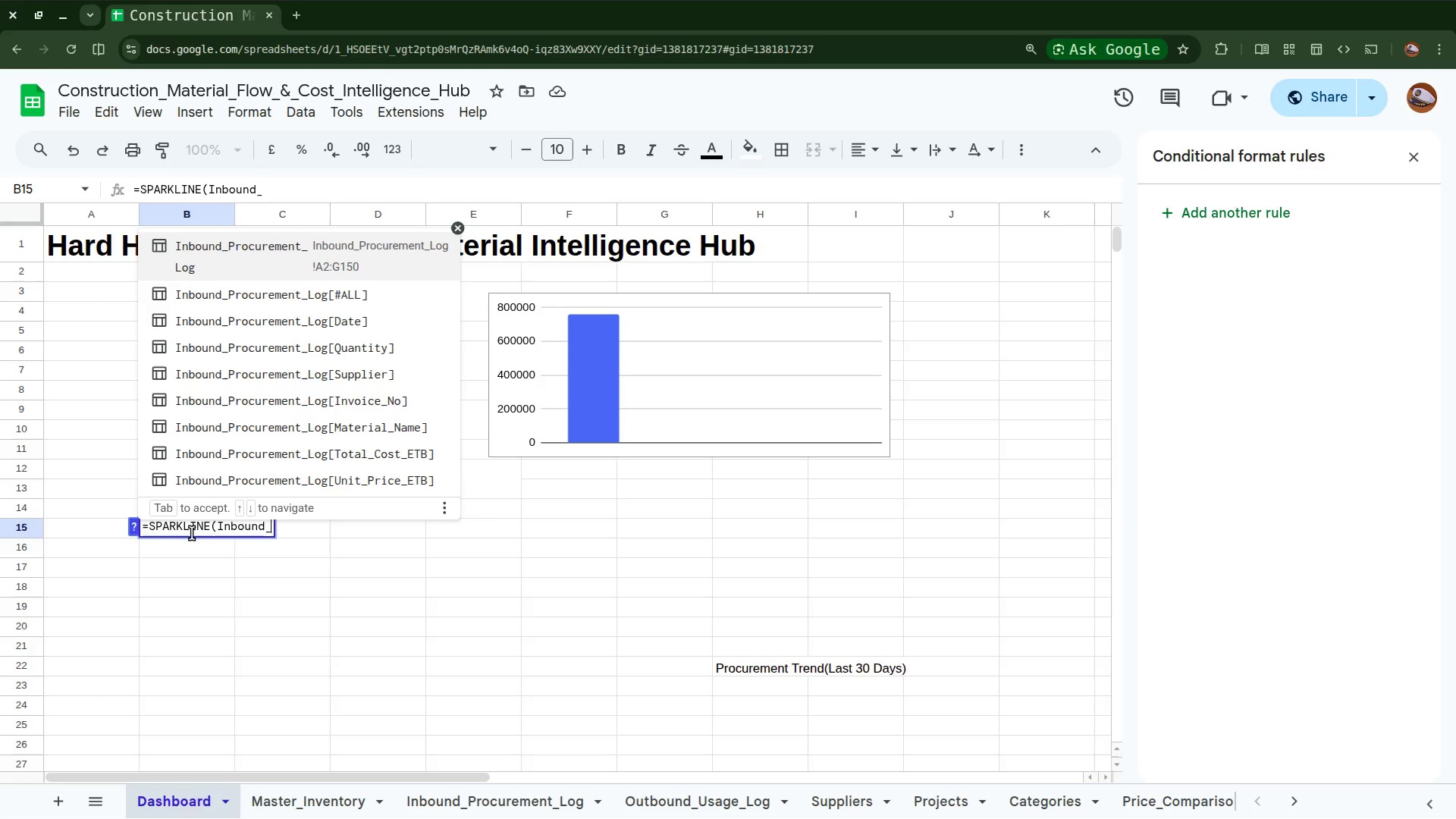 
type(Procurement)
 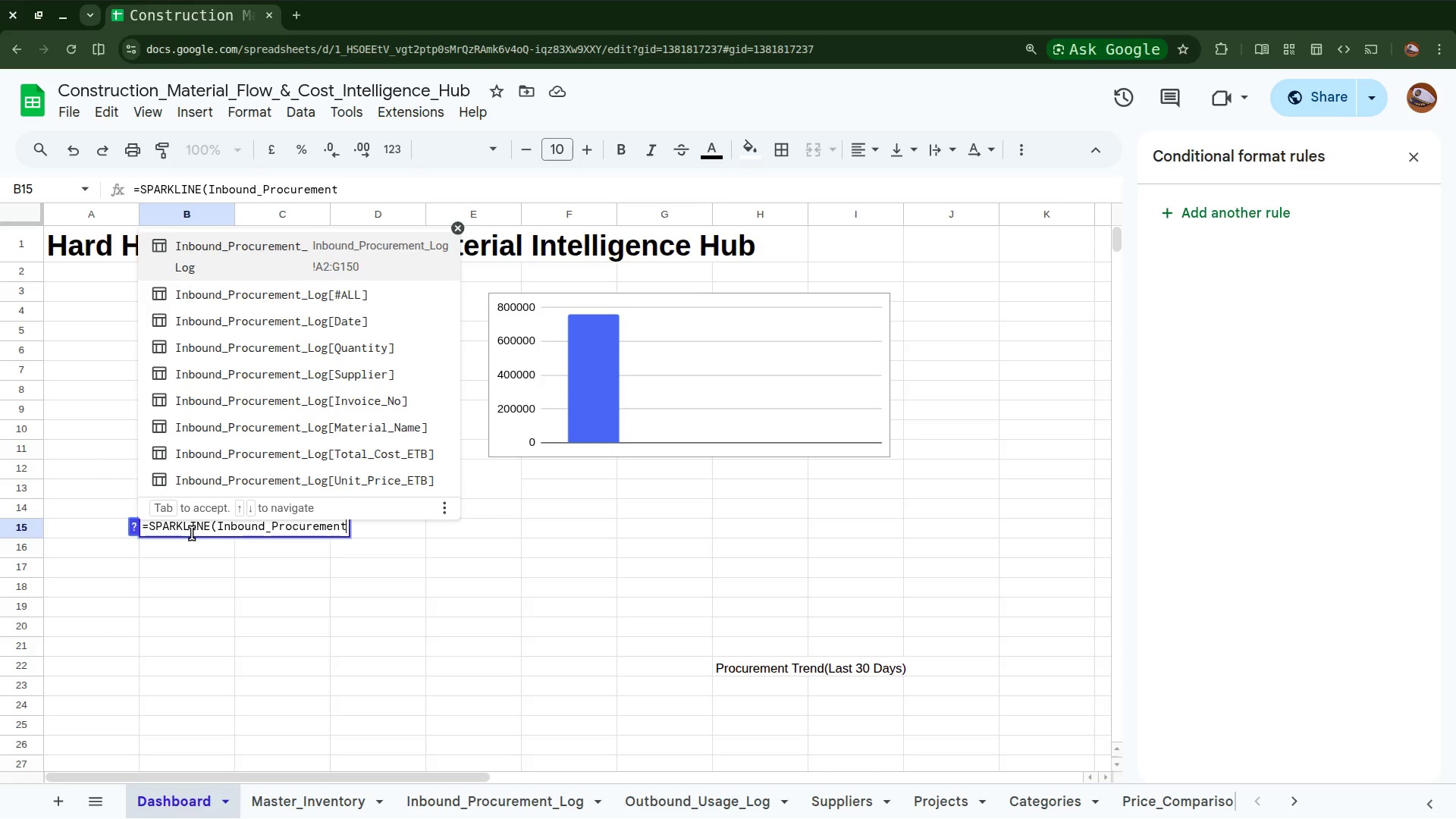 
wait(7.0)
 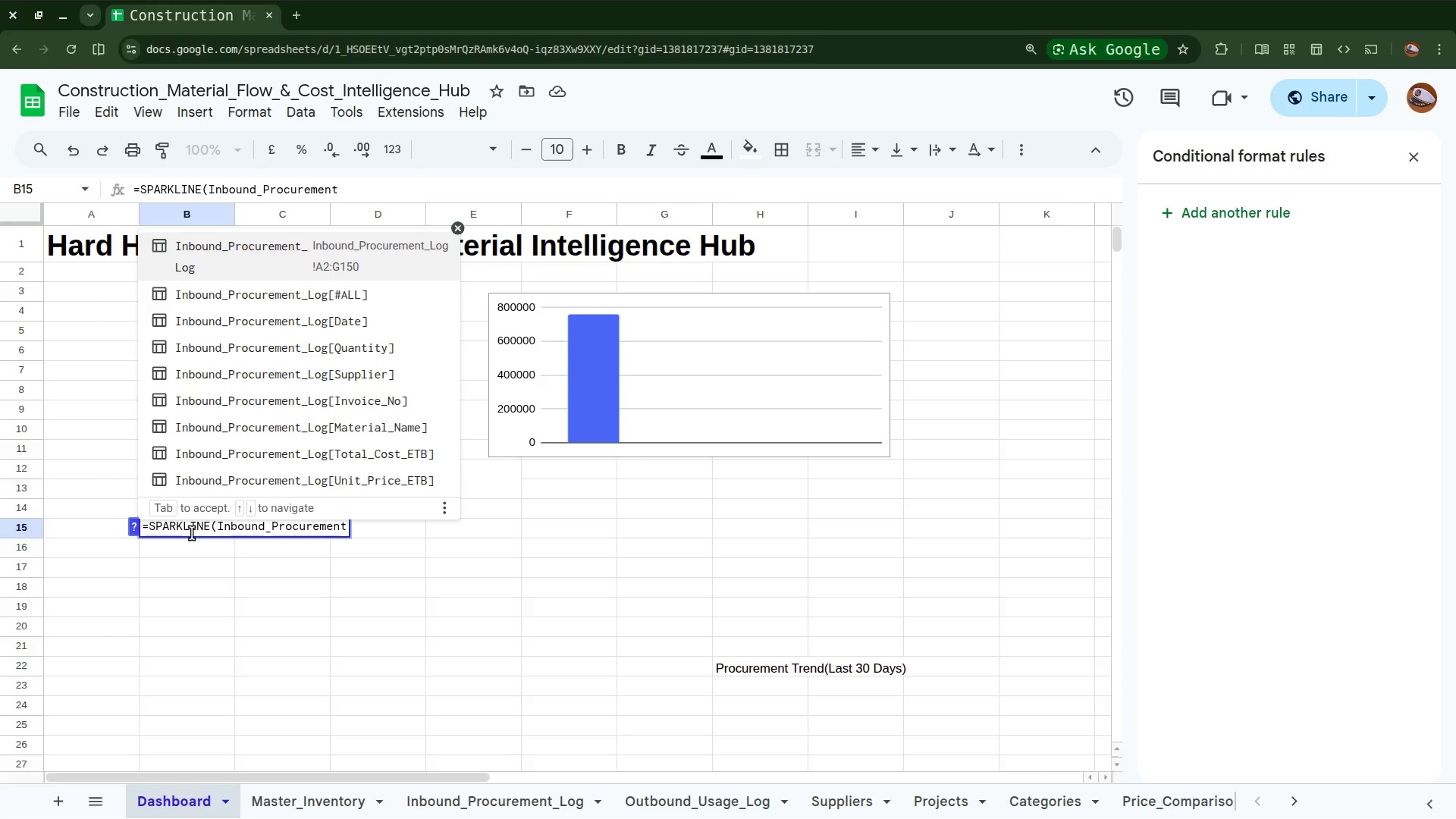 
key(Shift+Minus)
 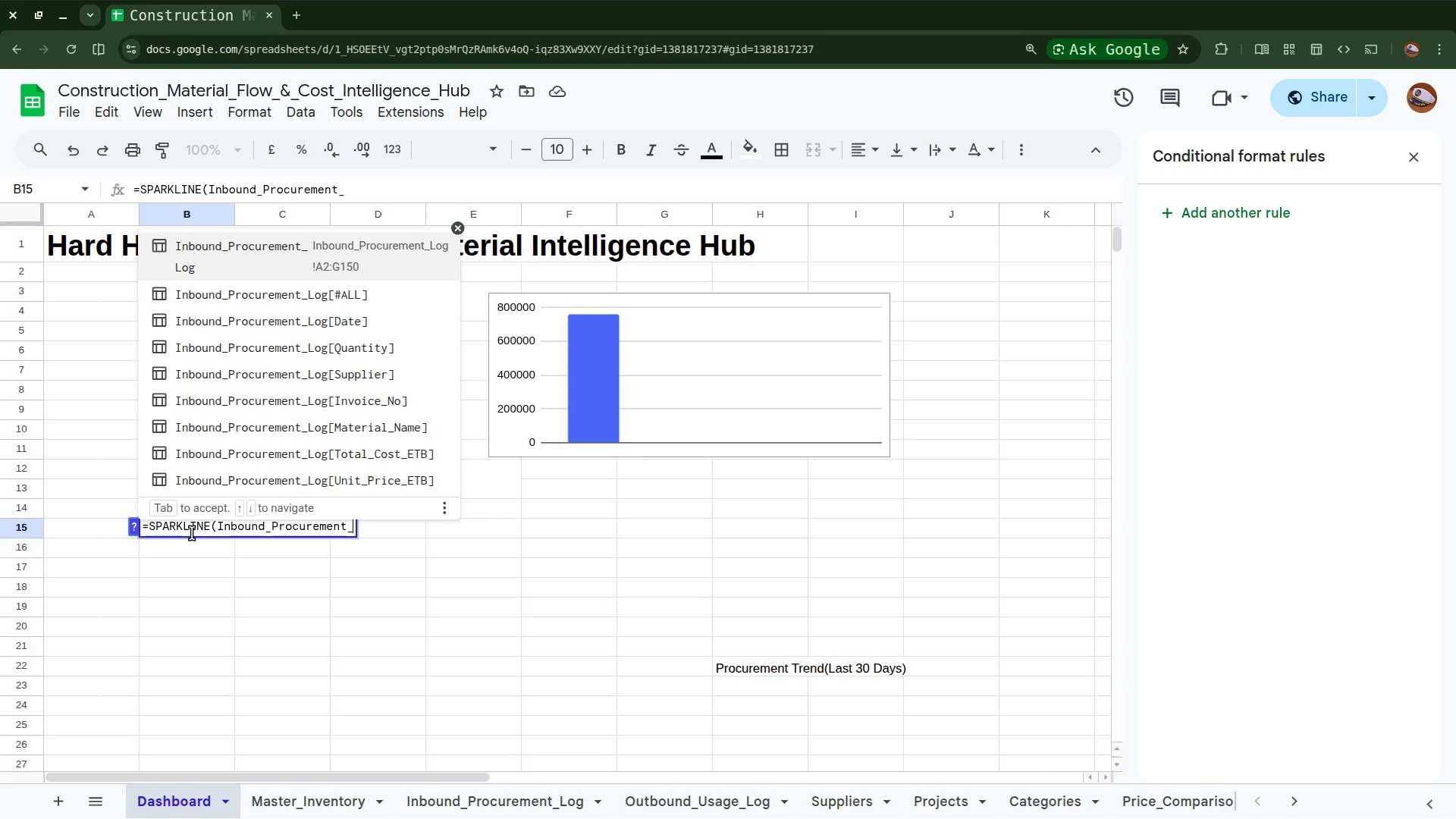 
type(Log)
 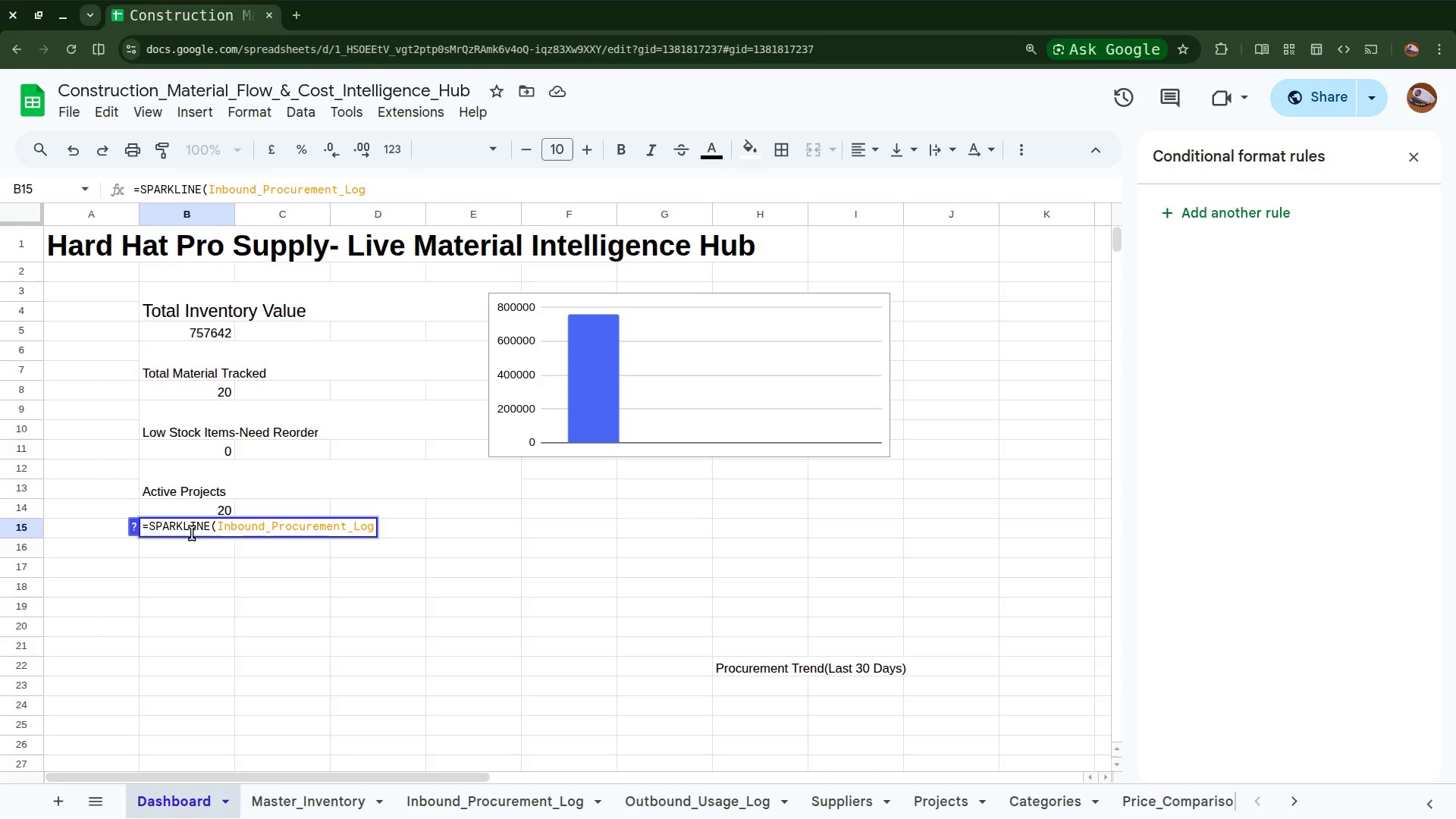 
key(Shift+1)
 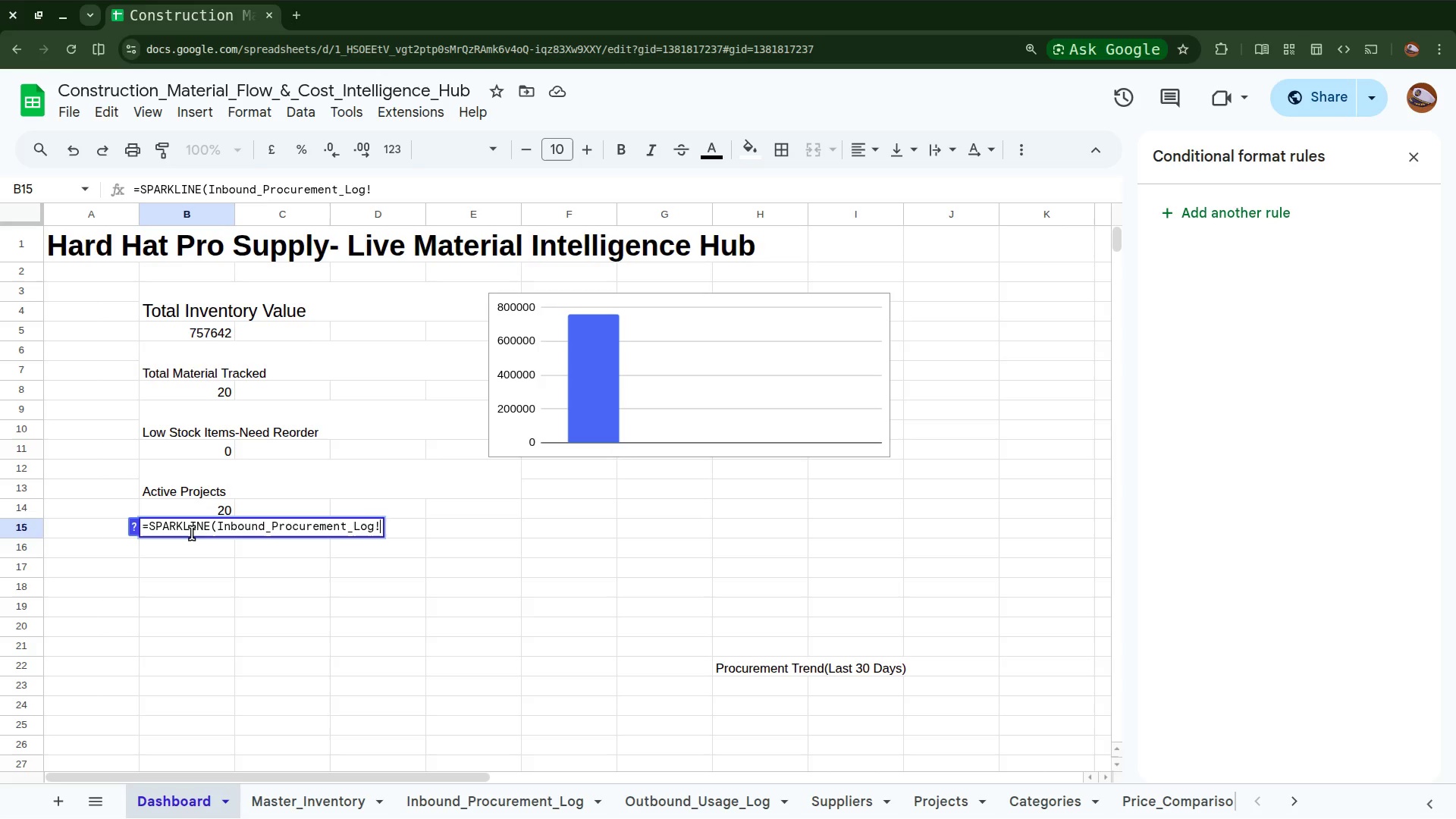 
type(F2)
 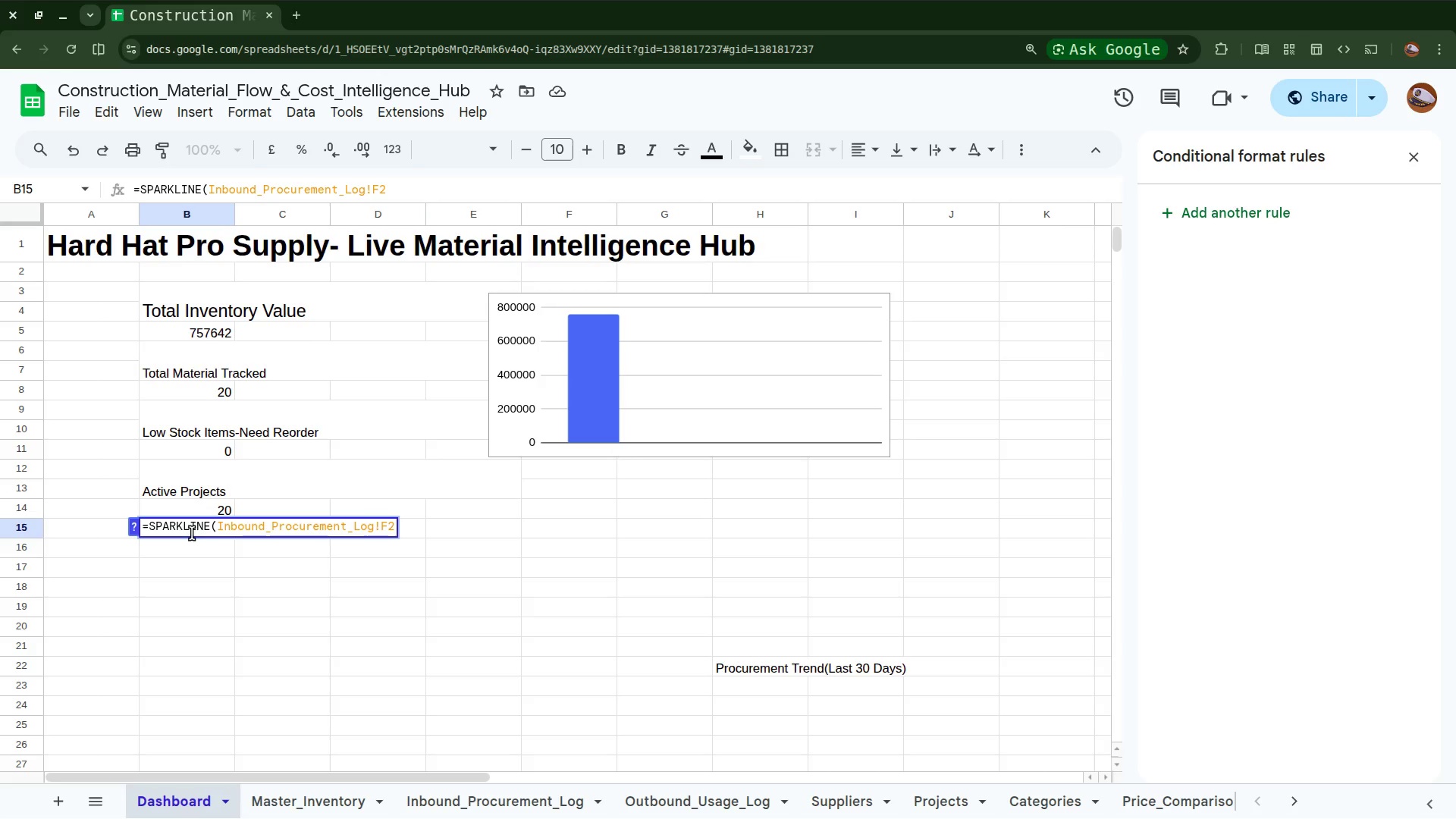 
key(Shift+Semicolon)
 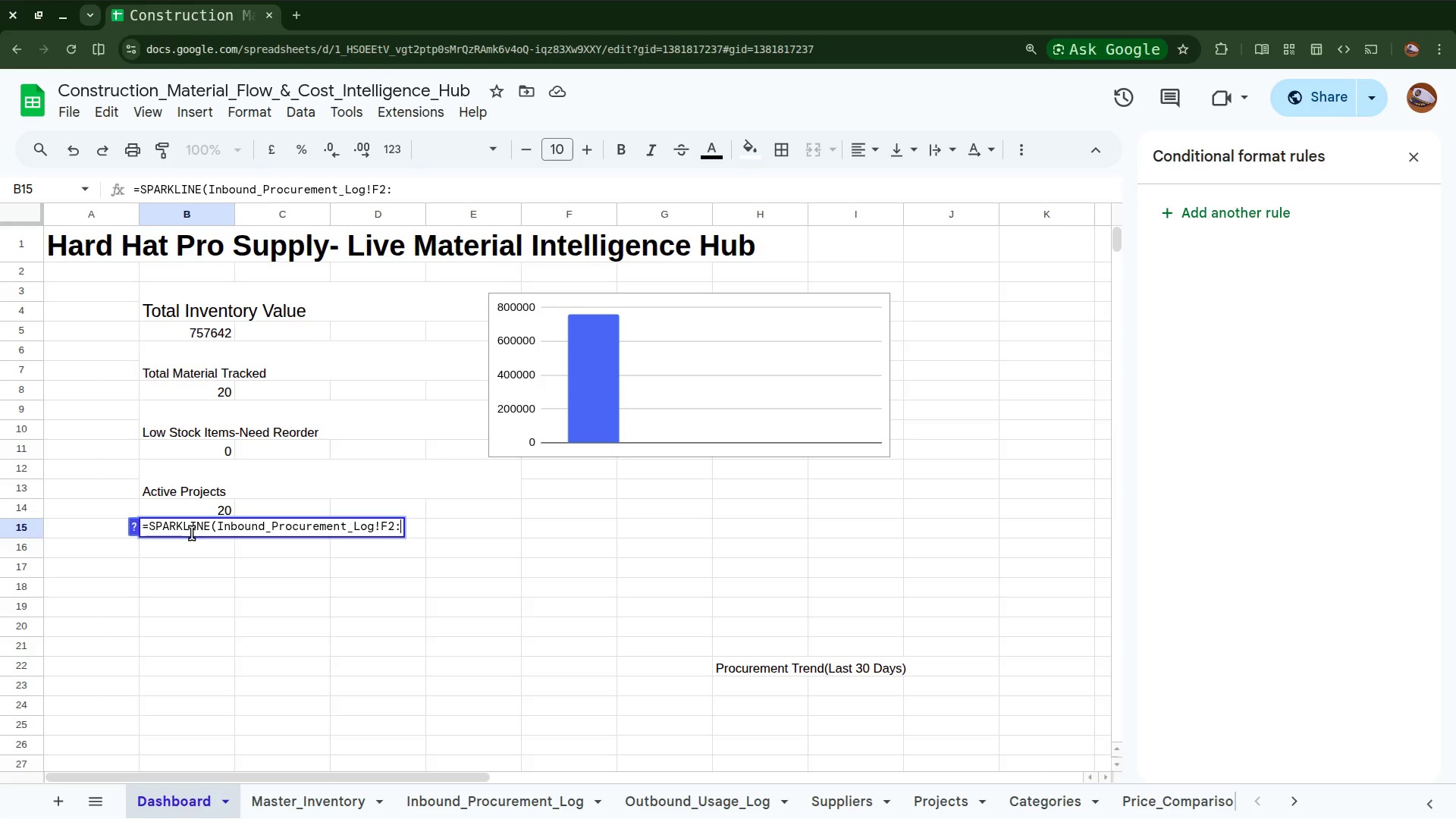 
type(F100)
 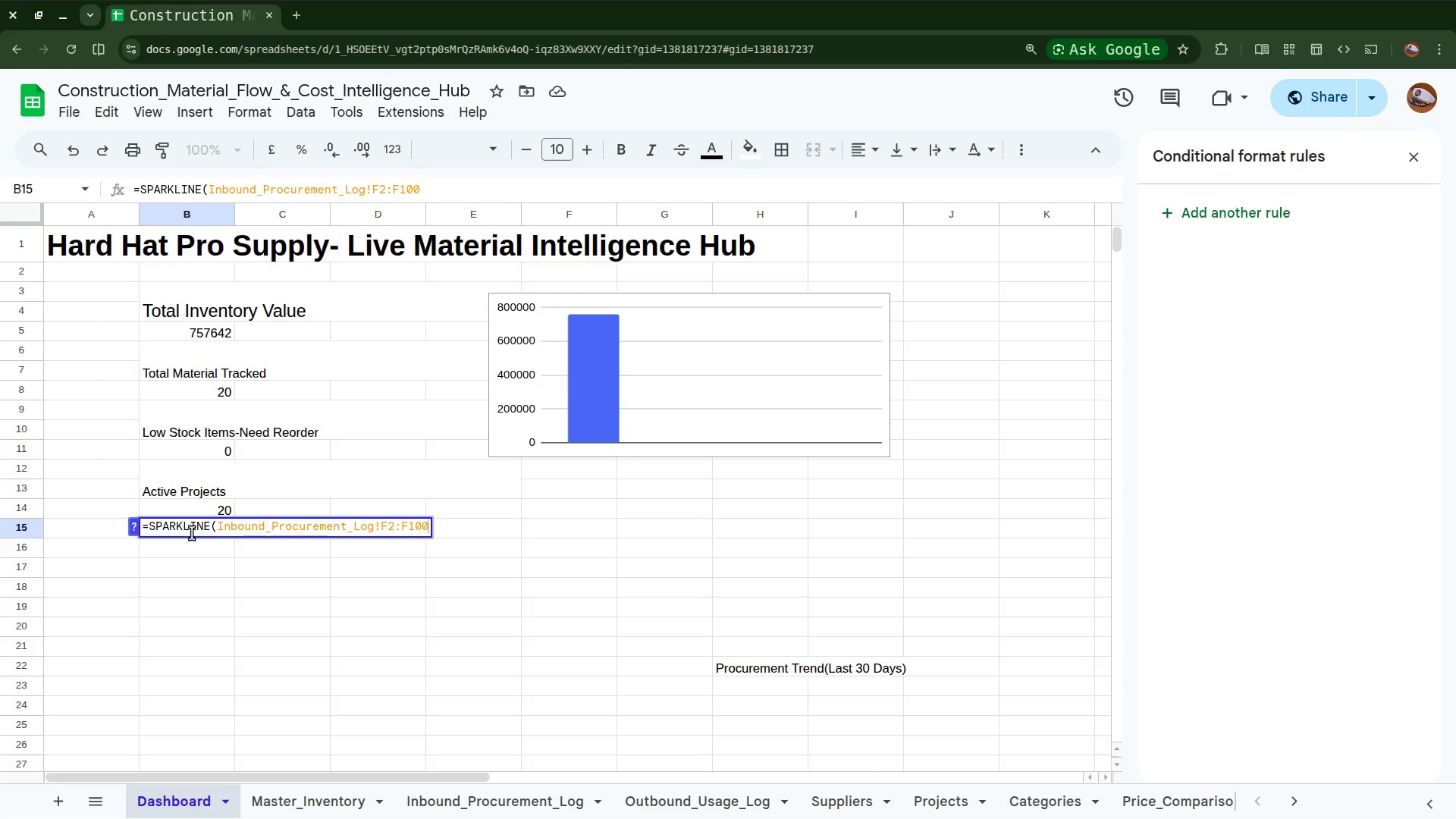 
key(Comma)
 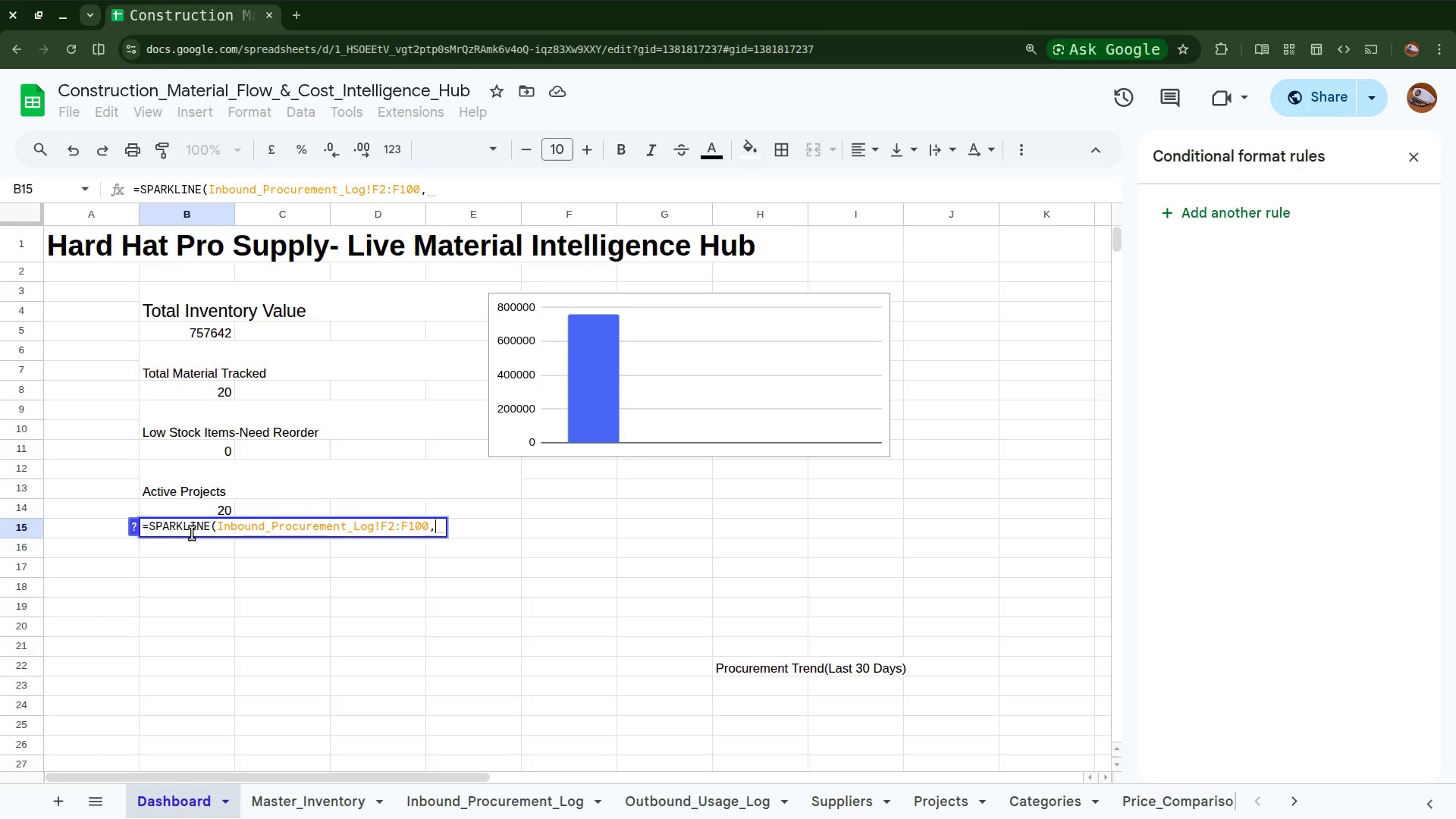 
wait(5.34)
 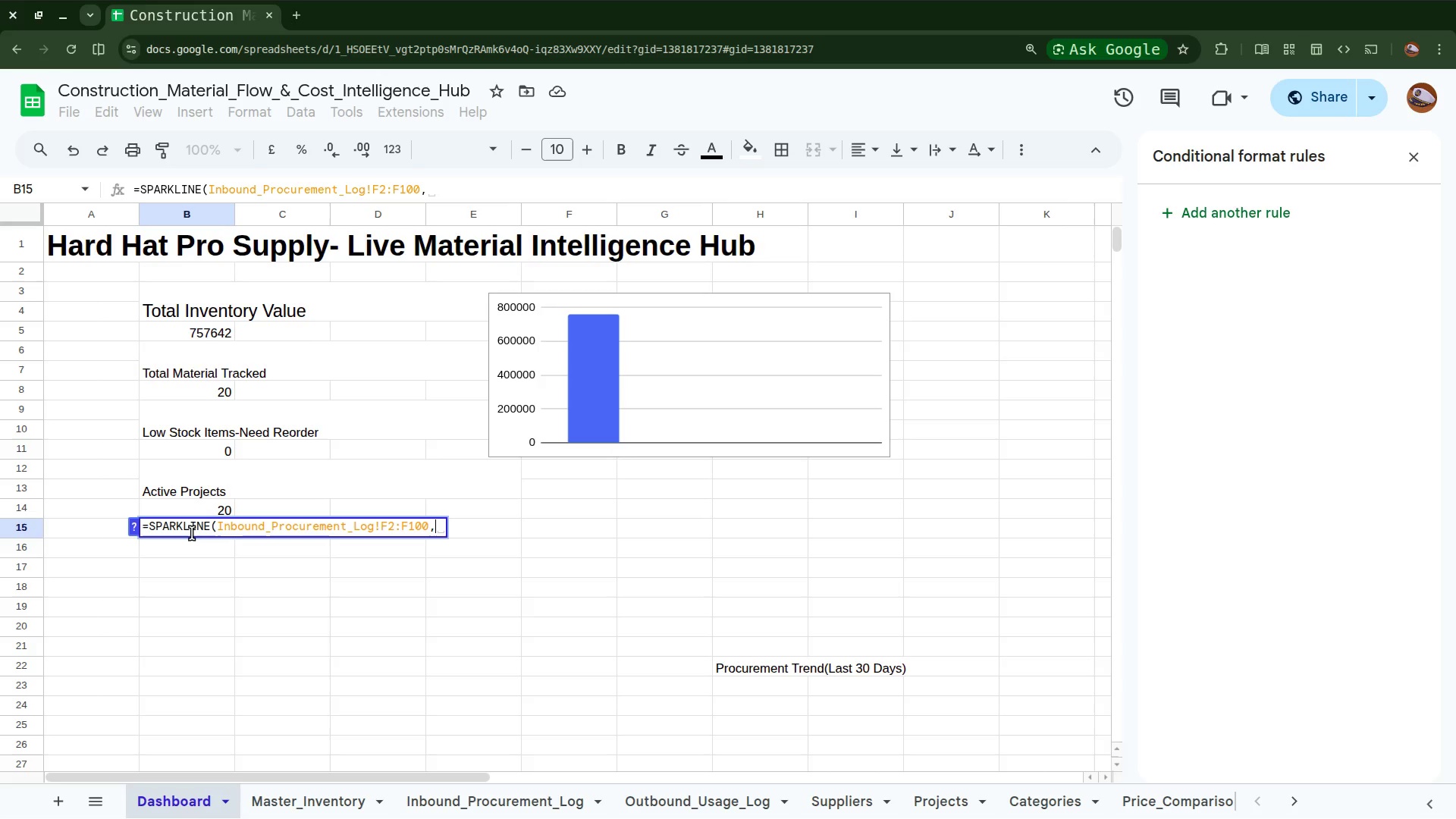 
key(Shift+BracketLeft)
 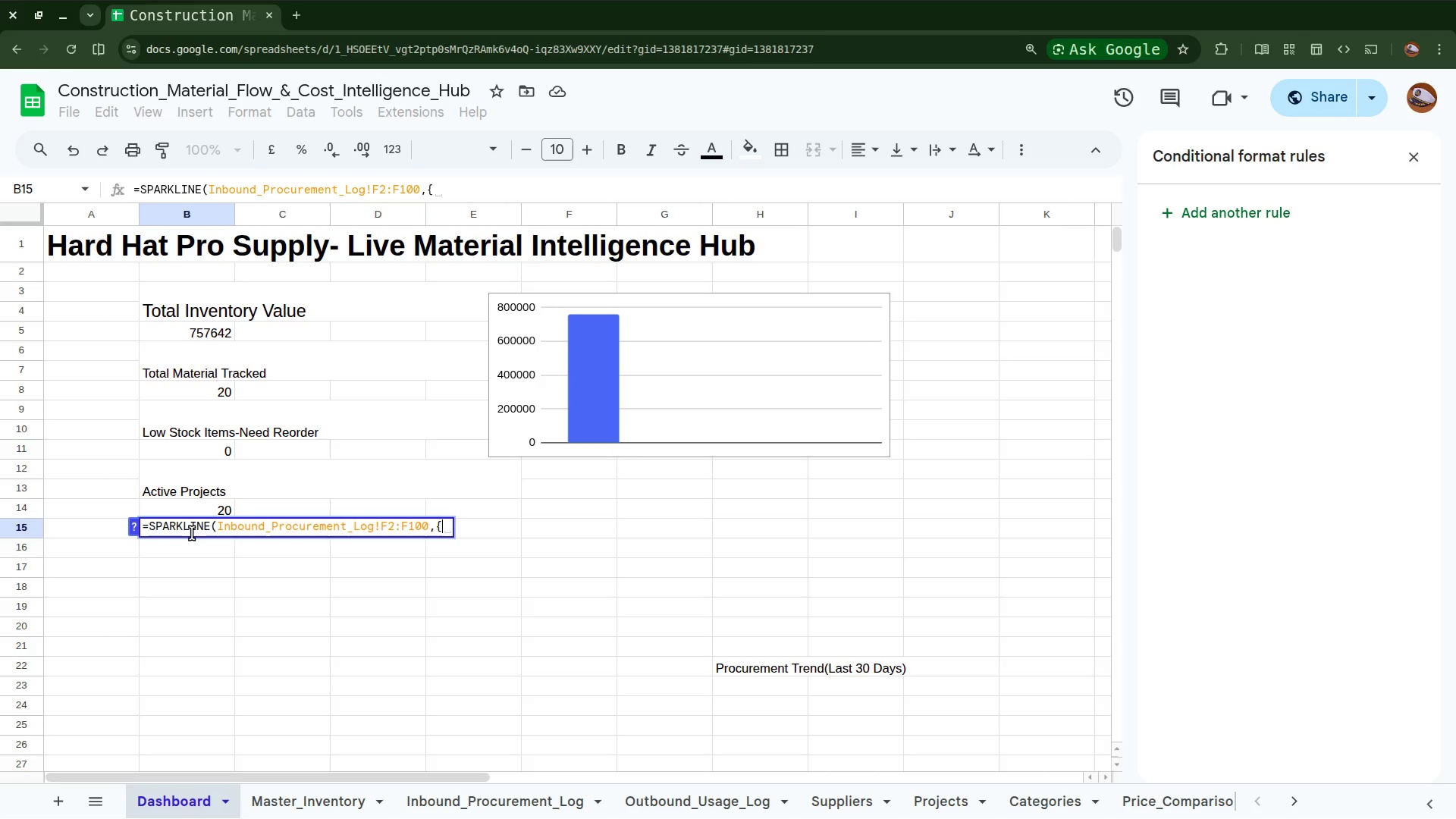 
wait(11.45)
 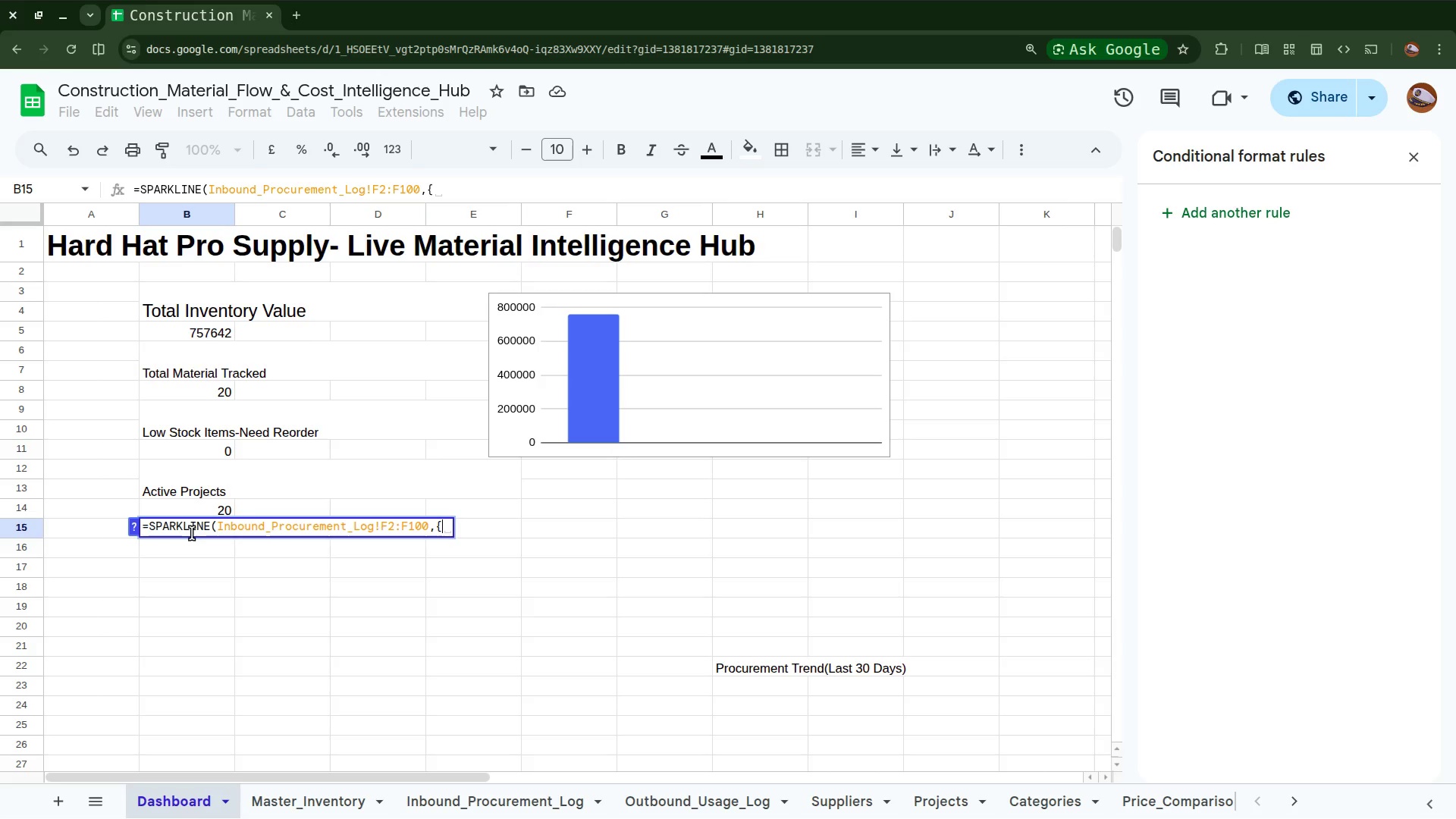 
key(C)
 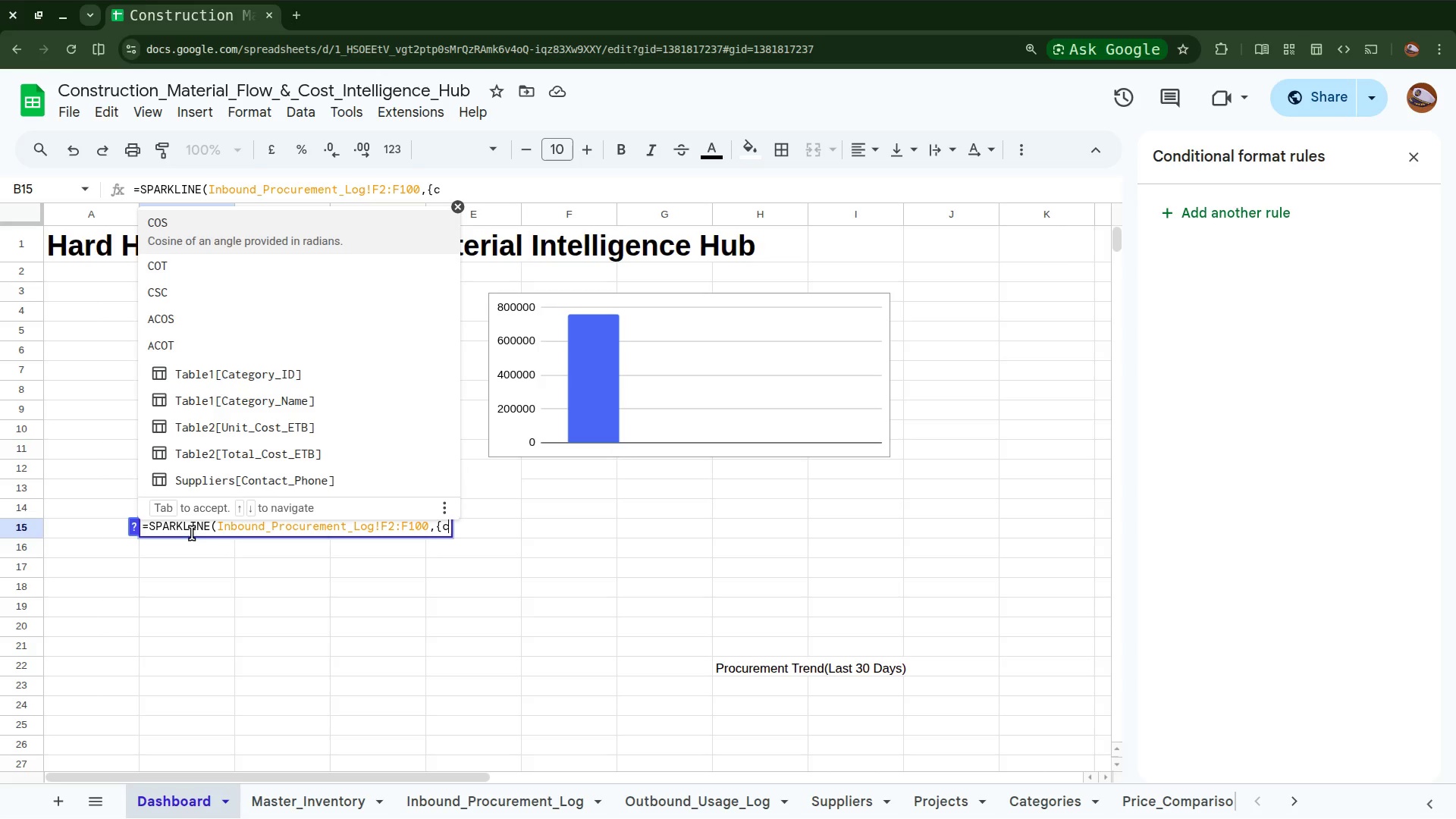 
wait(6.6)
 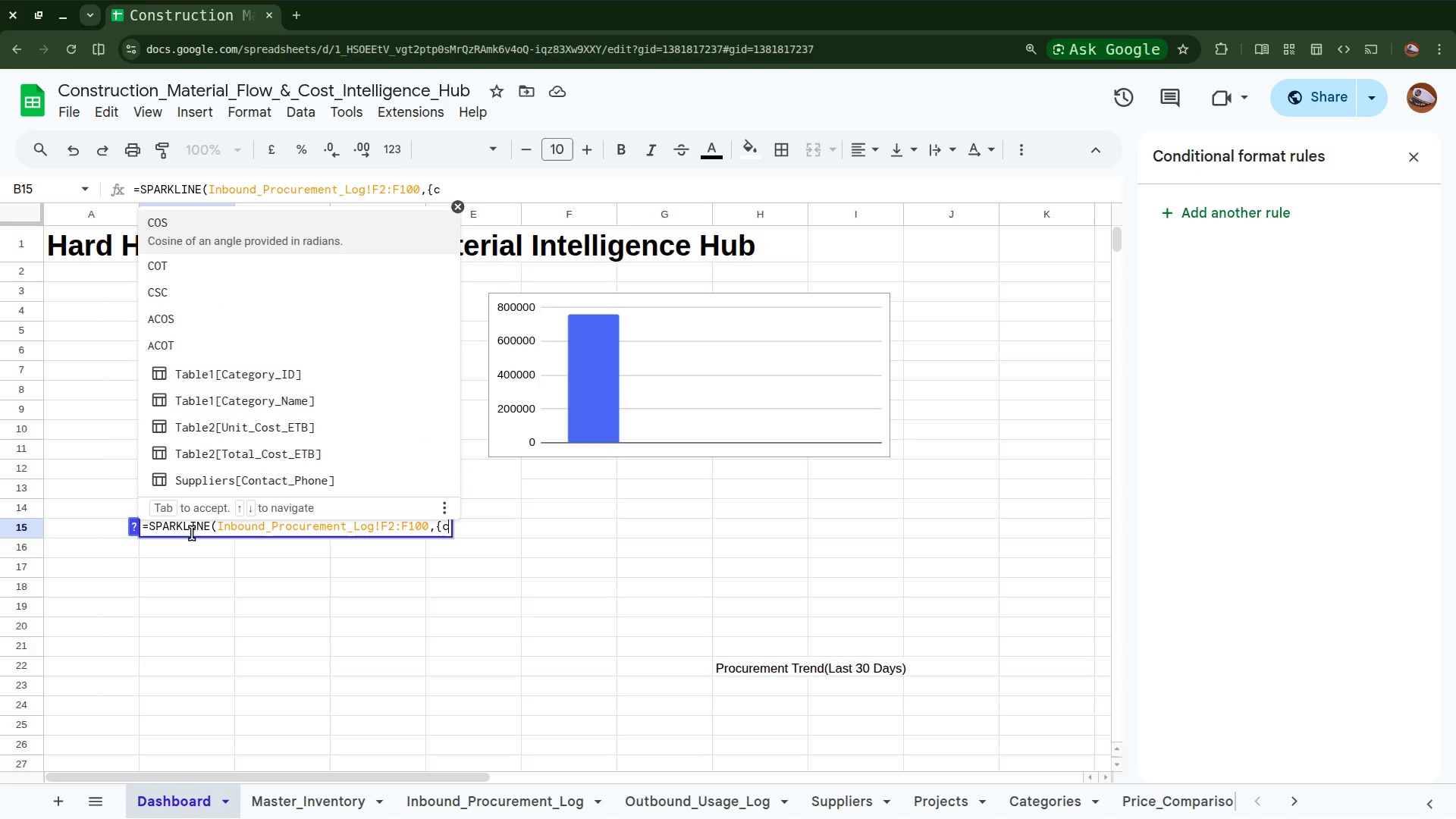 
key(Backspace)
type("charttype)
 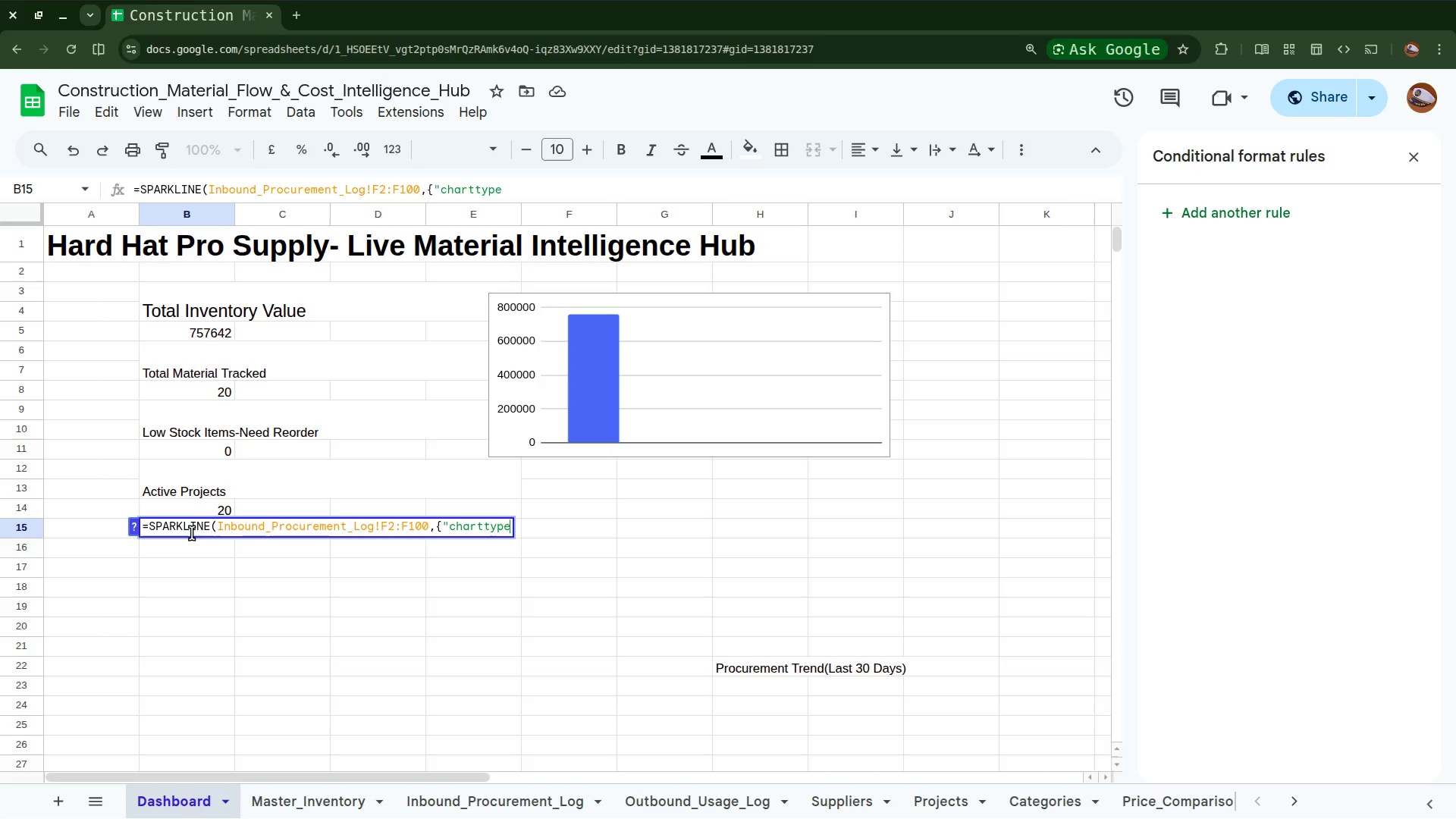 
wait(5.71)
 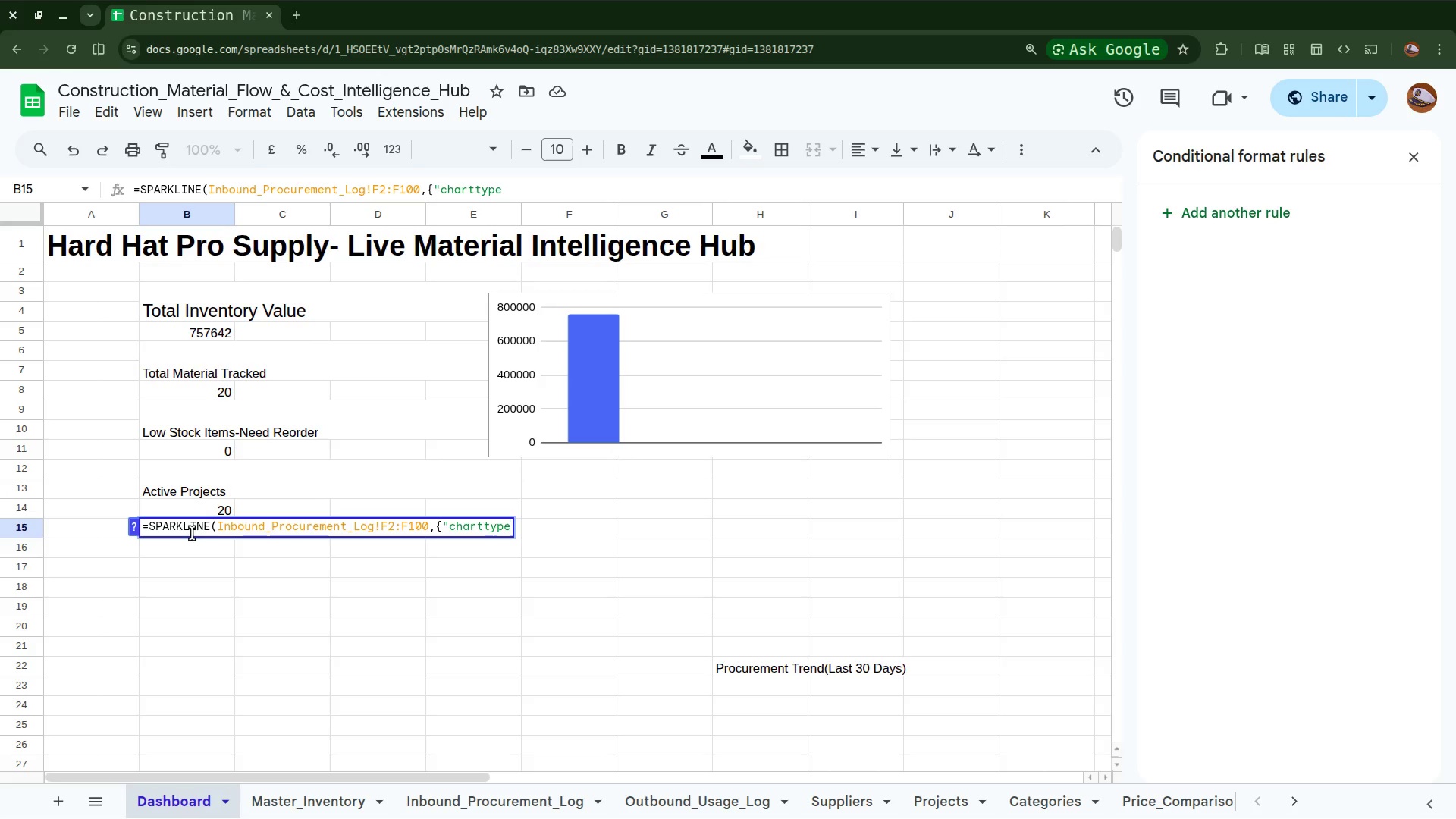 
key(Shift+Quote)
 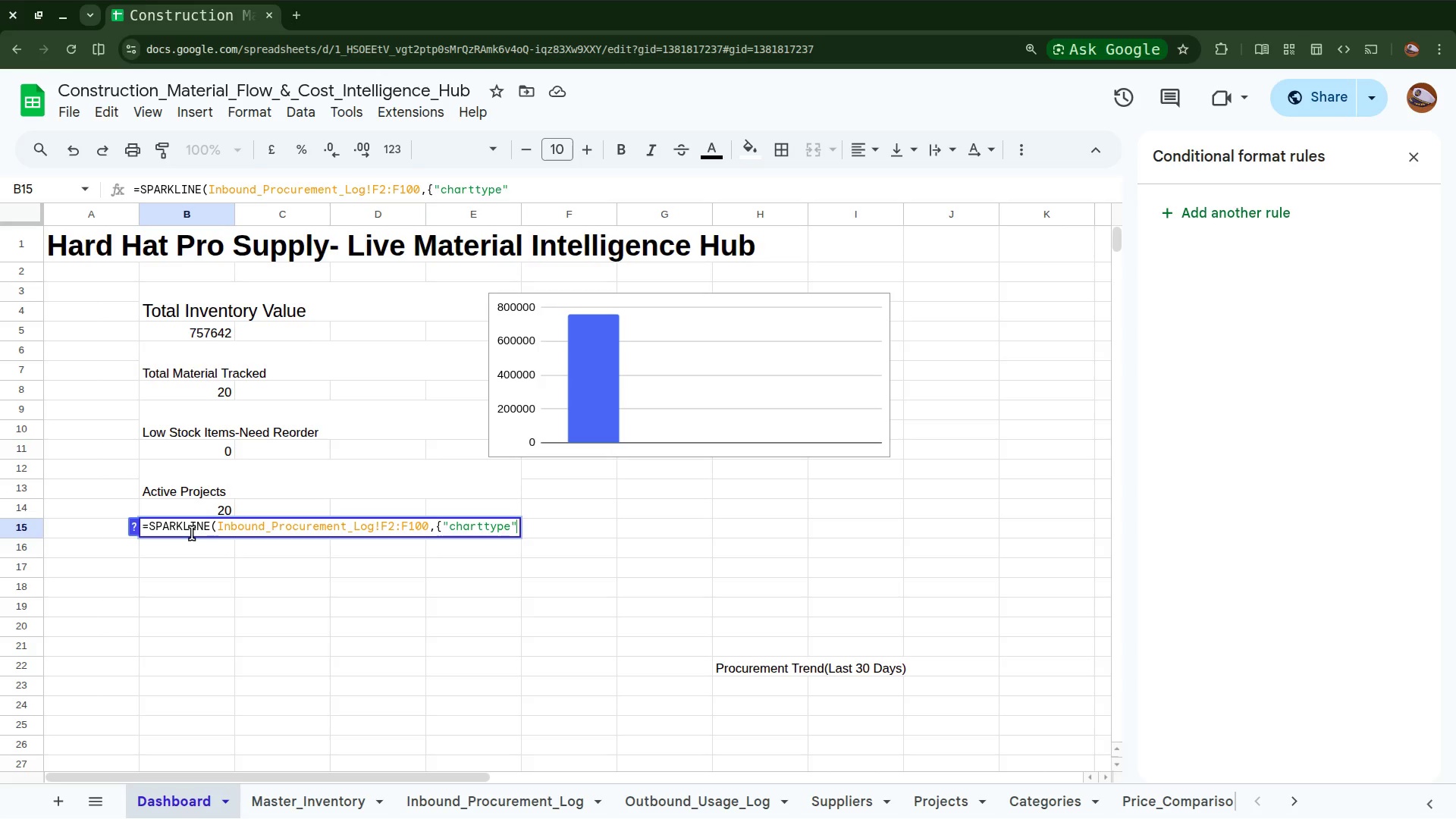 
wait(6.66)
 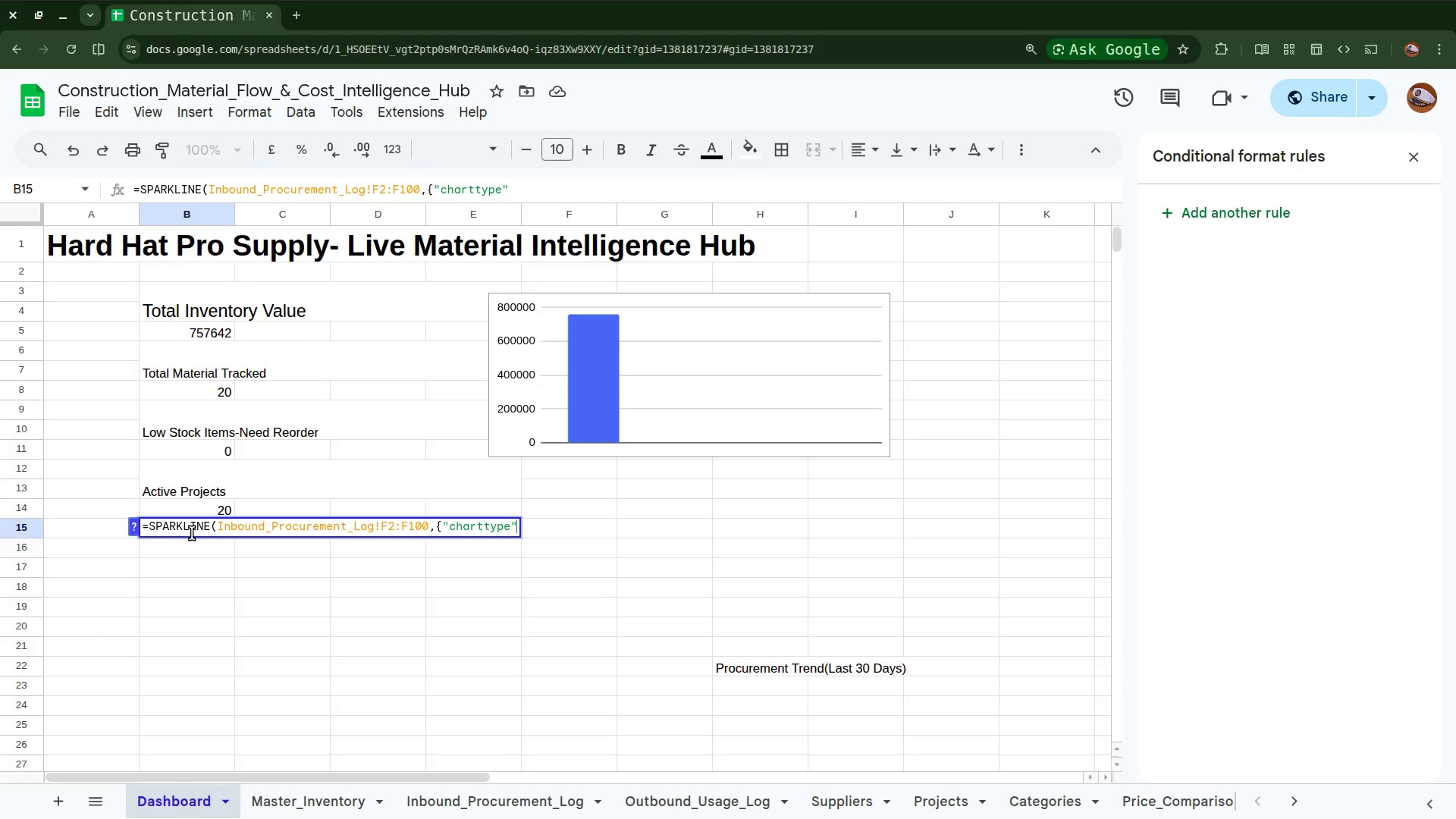 
key(Comma)
 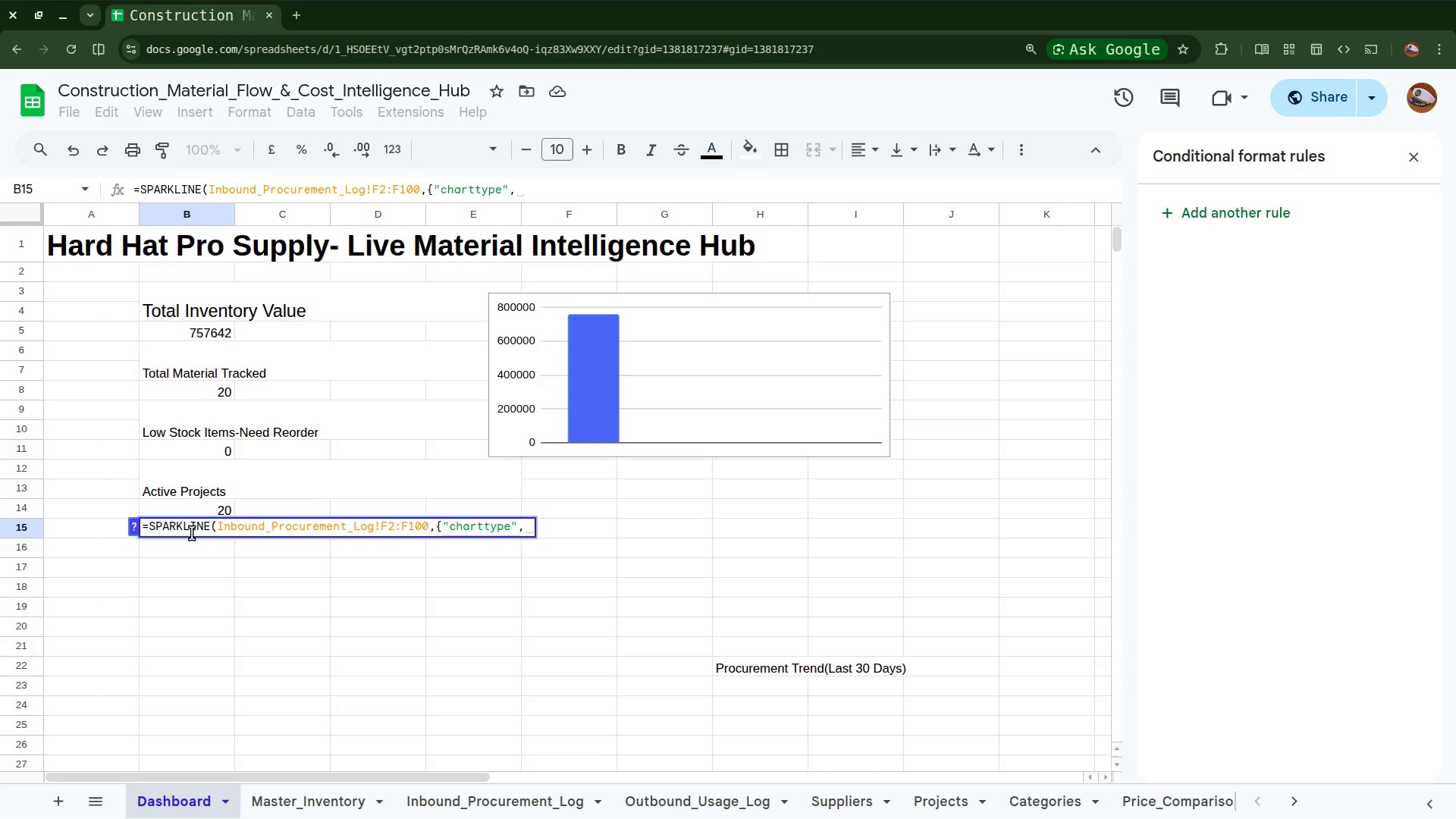 
type("line)
 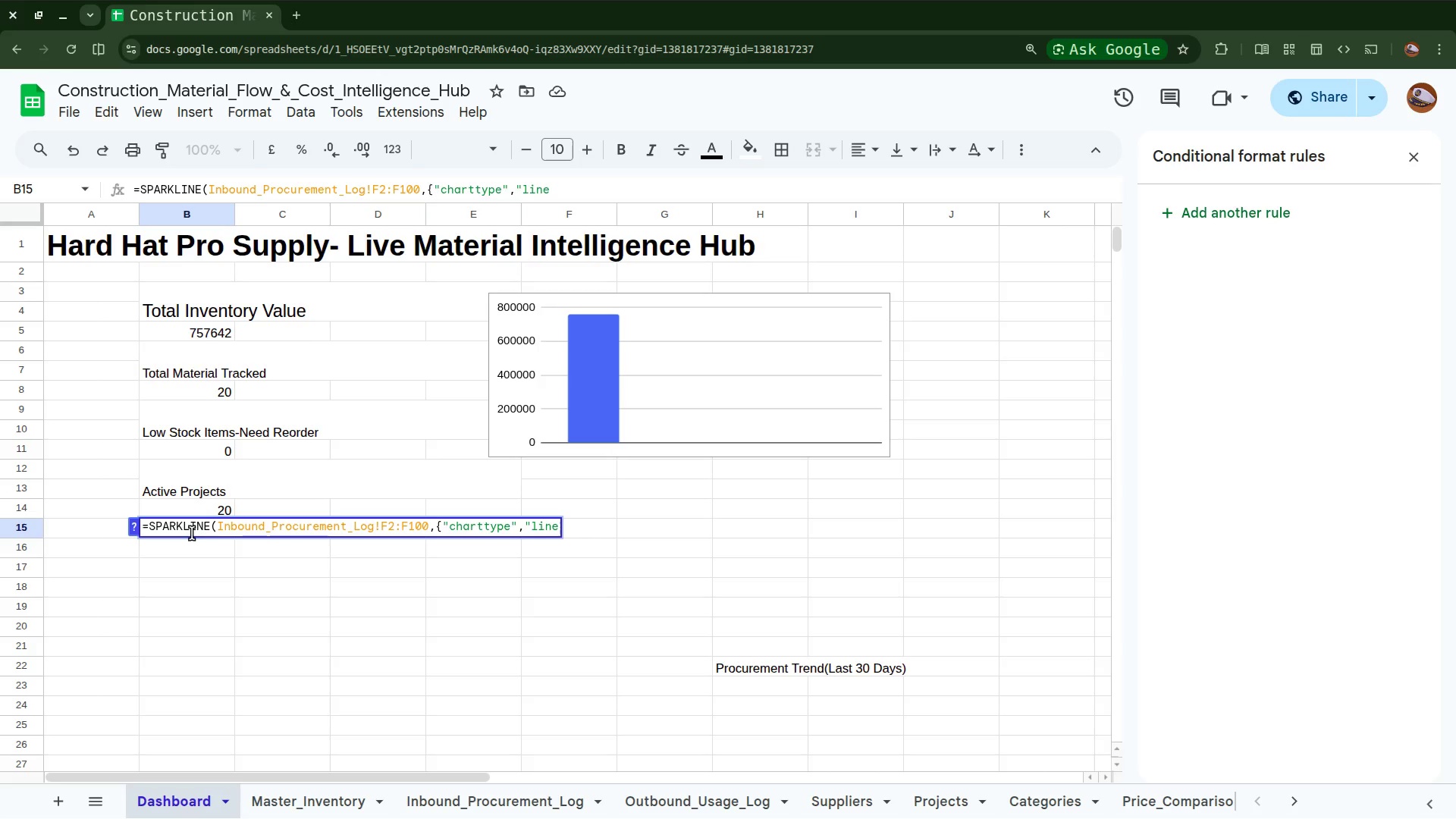 
wait(8.02)
 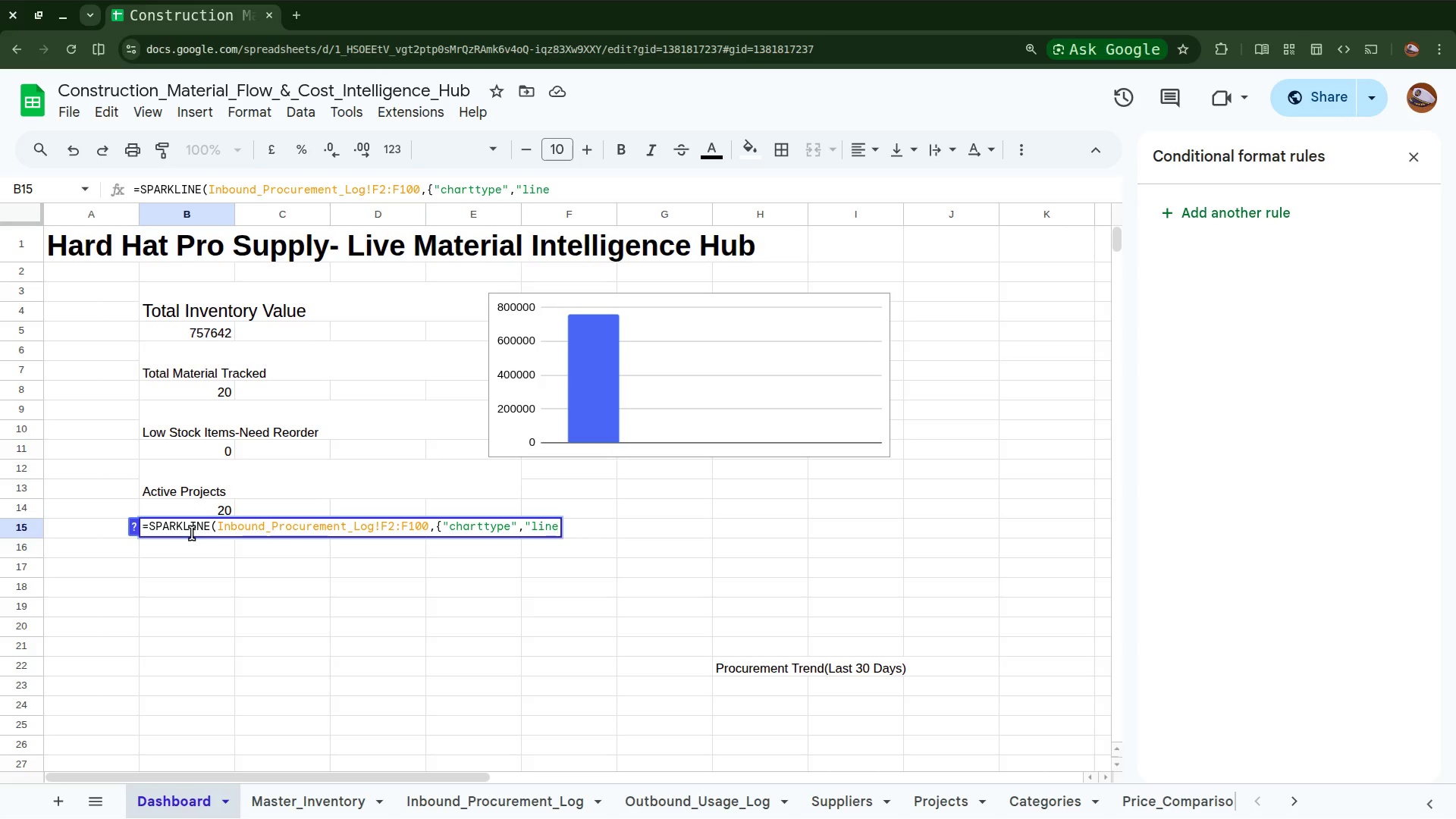 
key(Shift+Quote)
 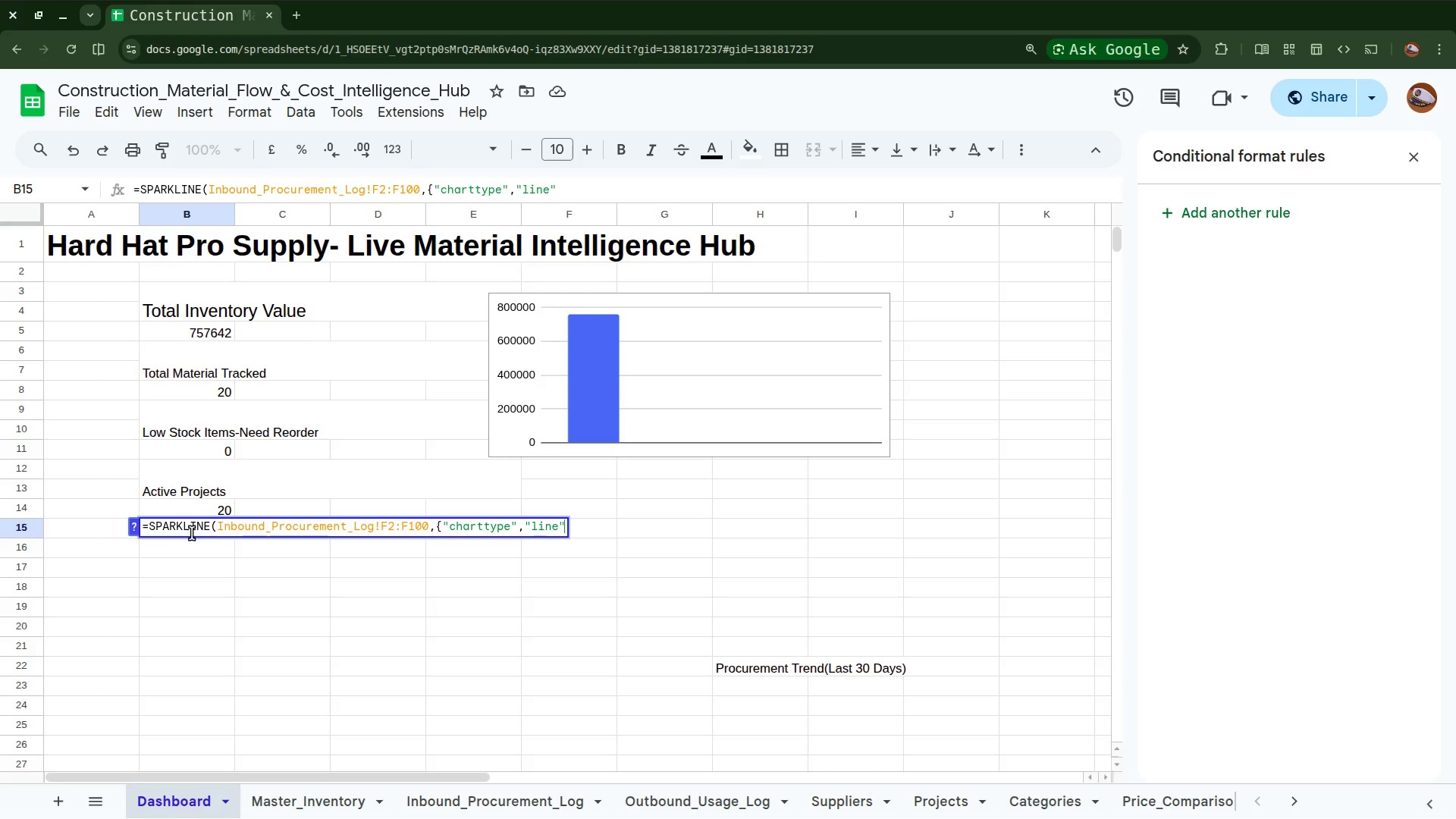 
key(Semicolon)
 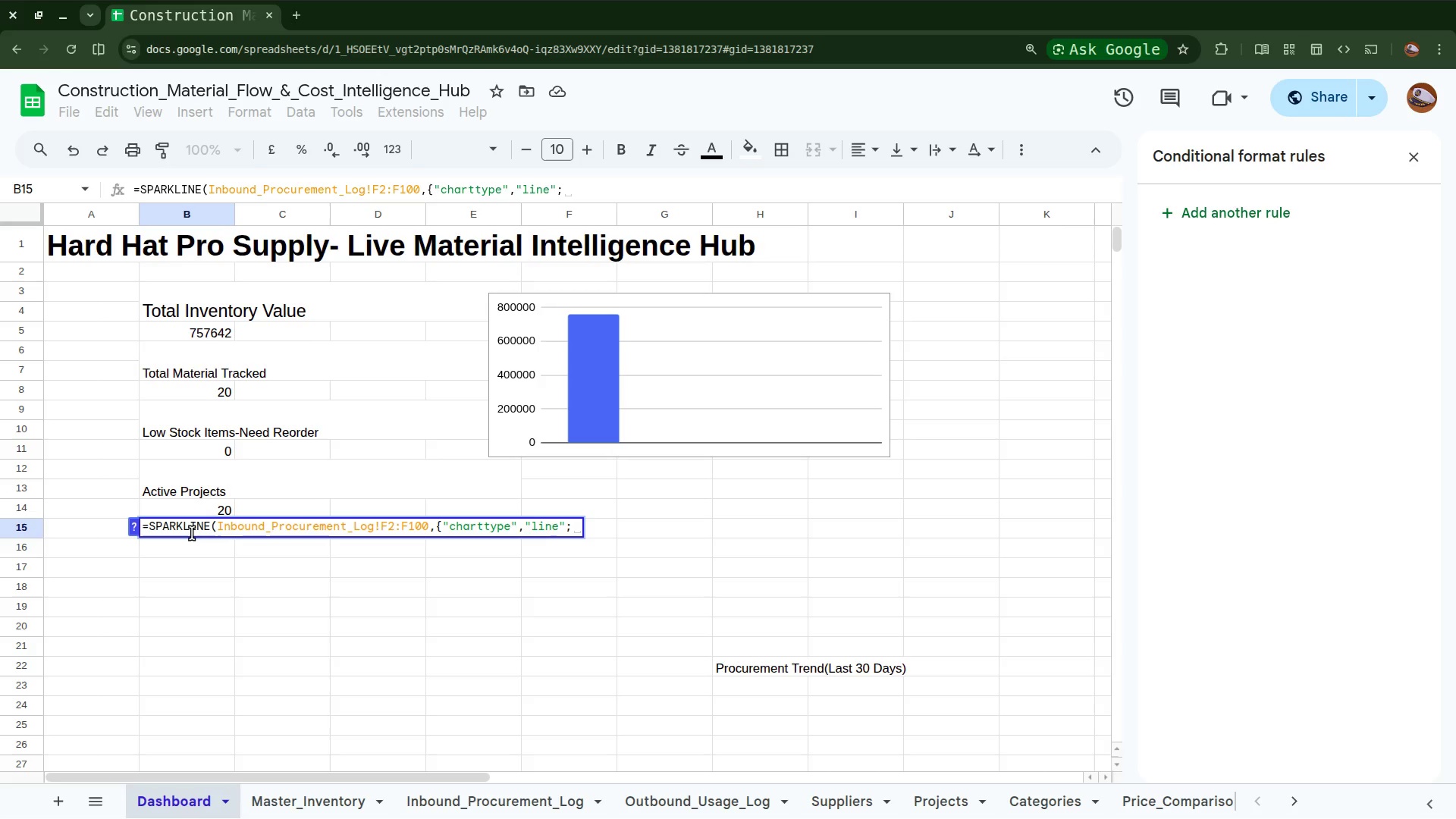 
wait(6.3)
 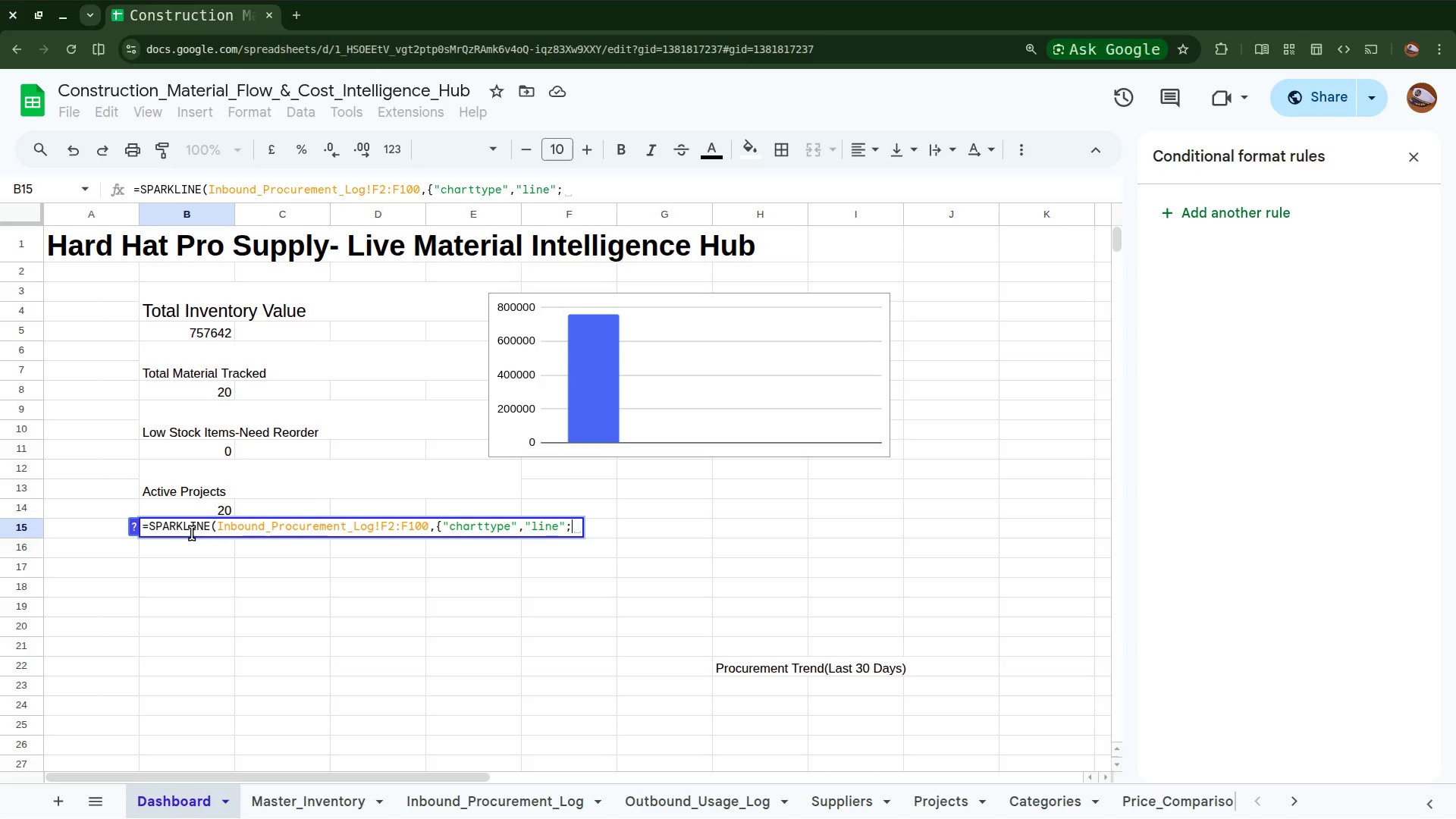 
type("color",)
 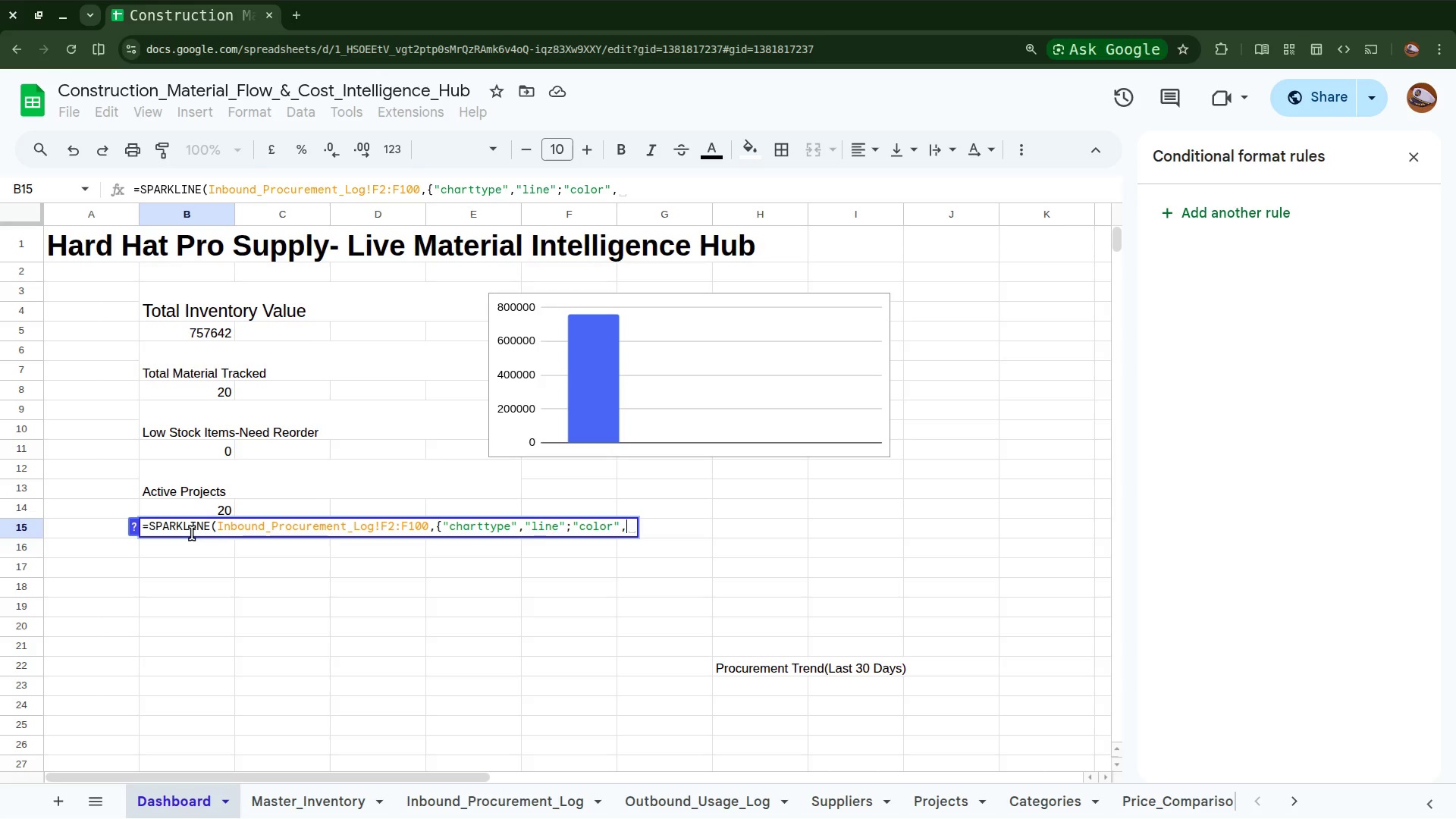 
type("b;ue)
key(Backspace)
key(Backspace)
key(Backspace)
 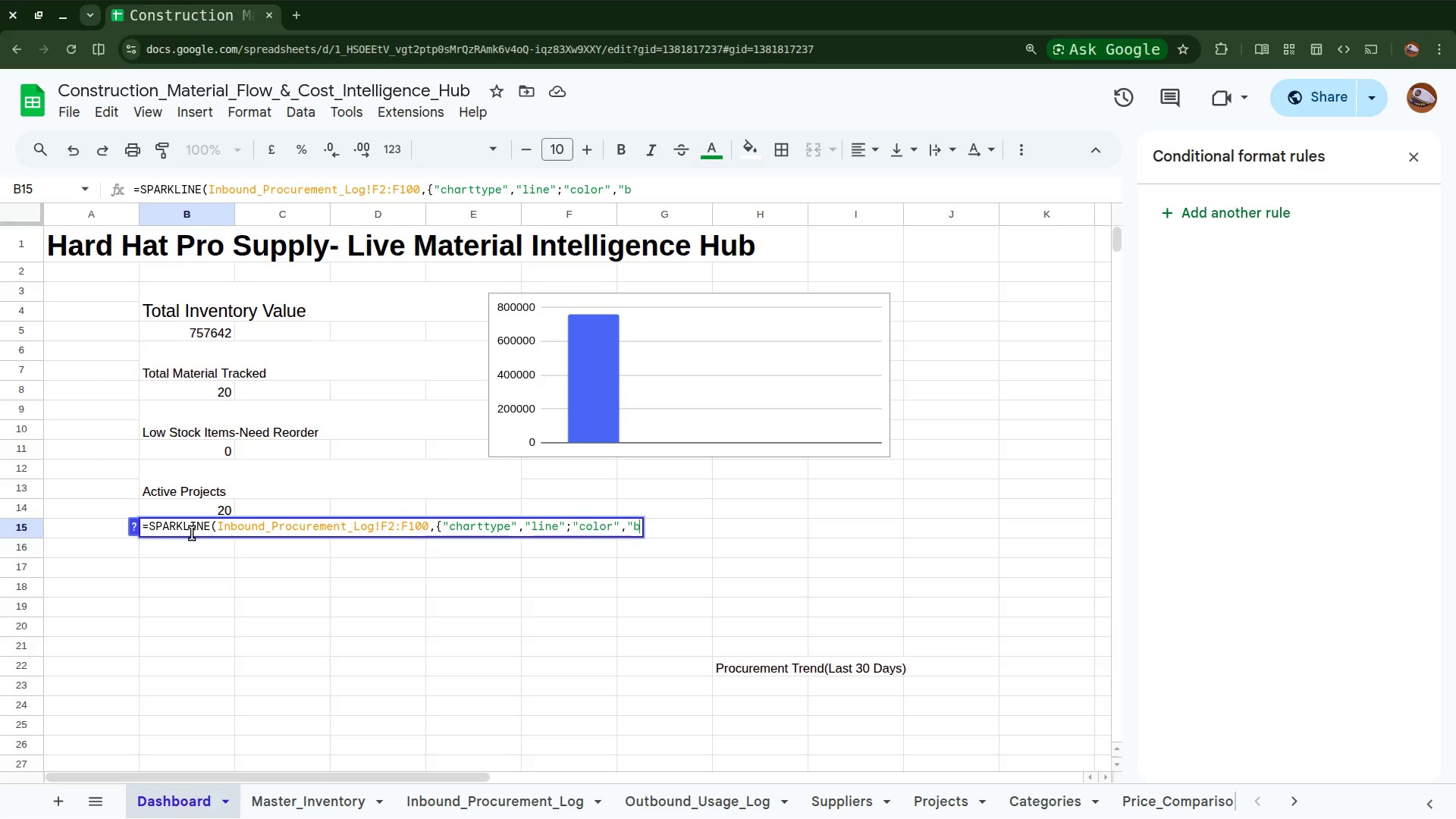 
type(lue)
 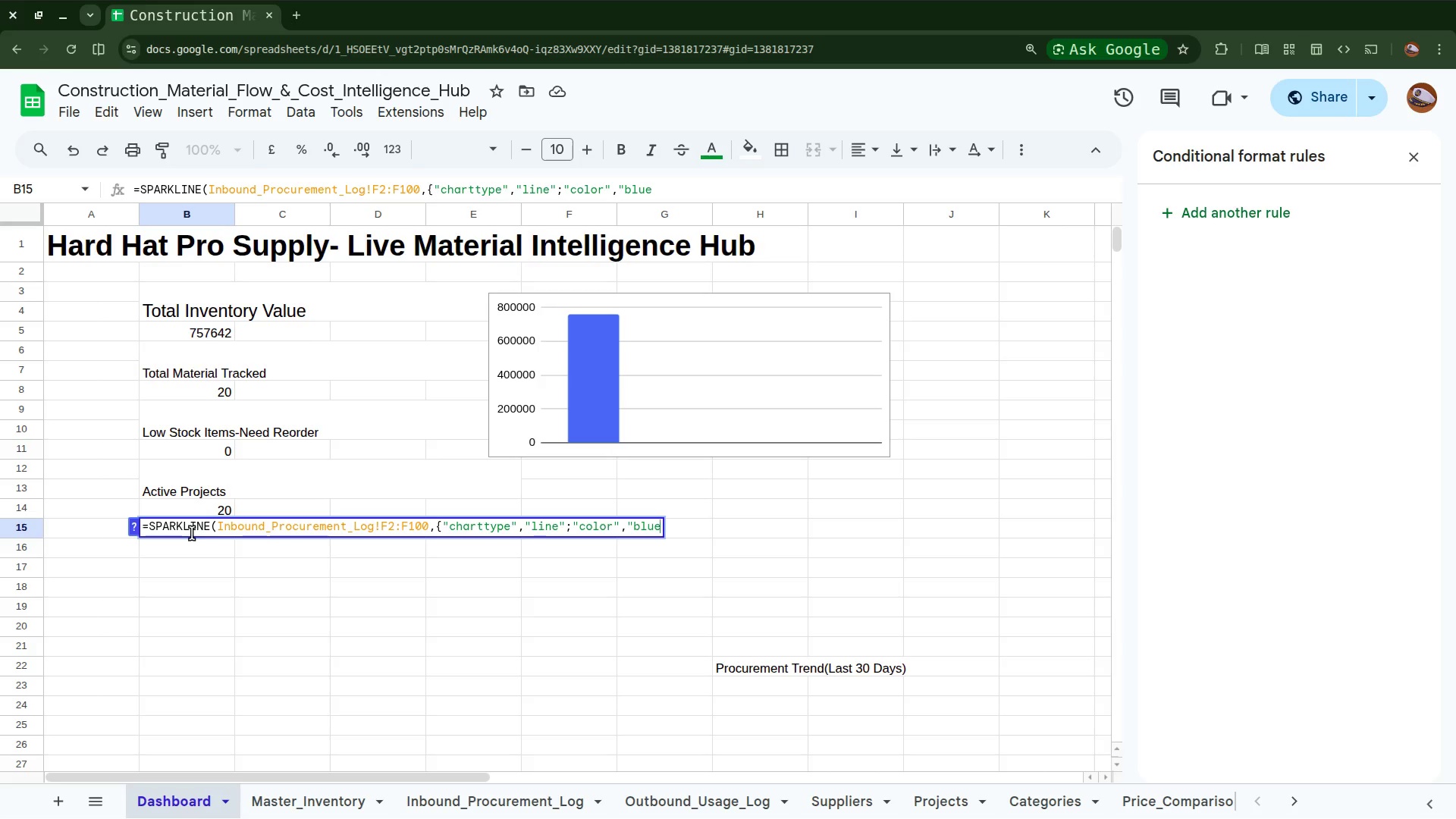 
key(Shift+Quote)
 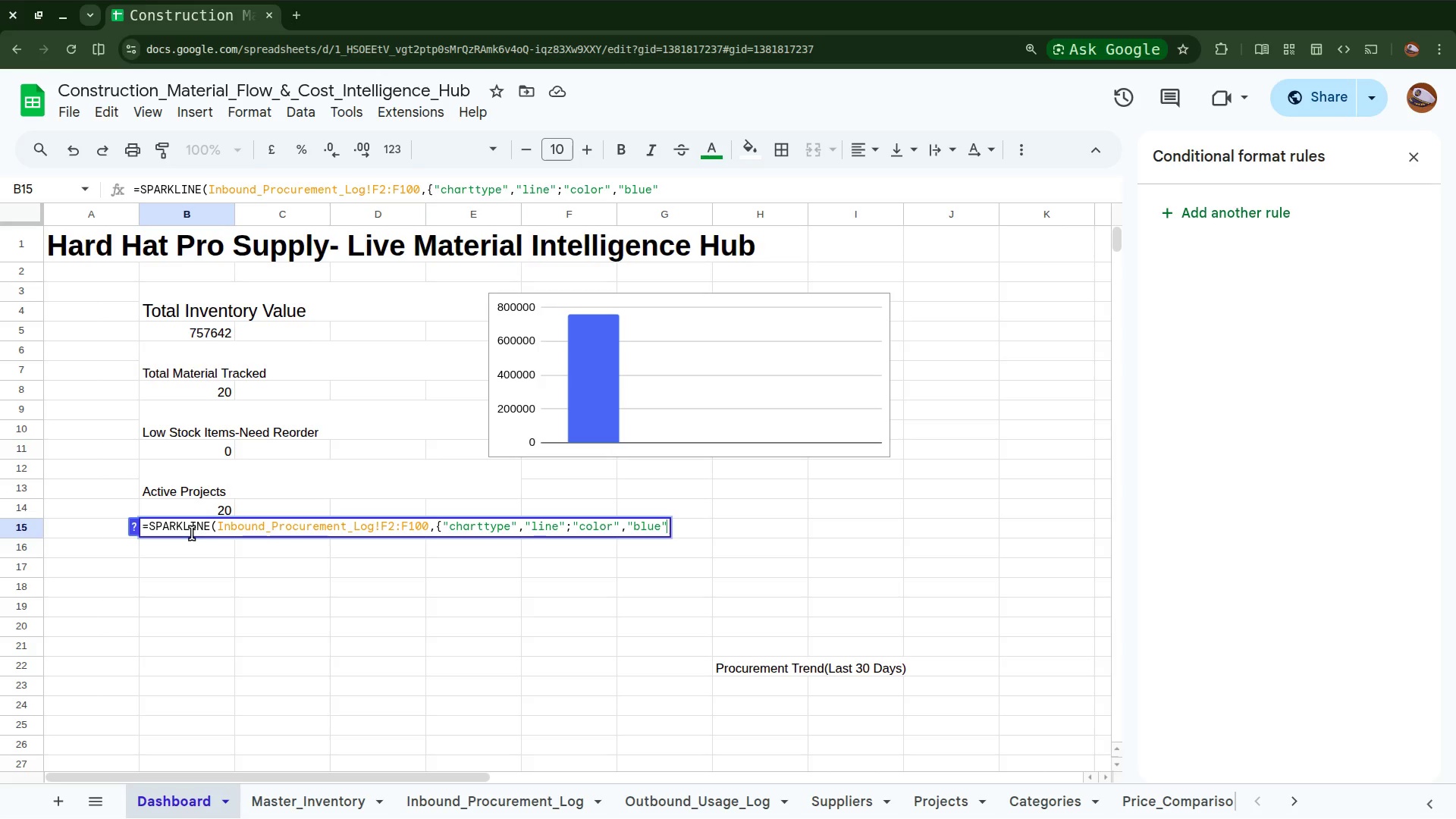 
wait(6.21)
 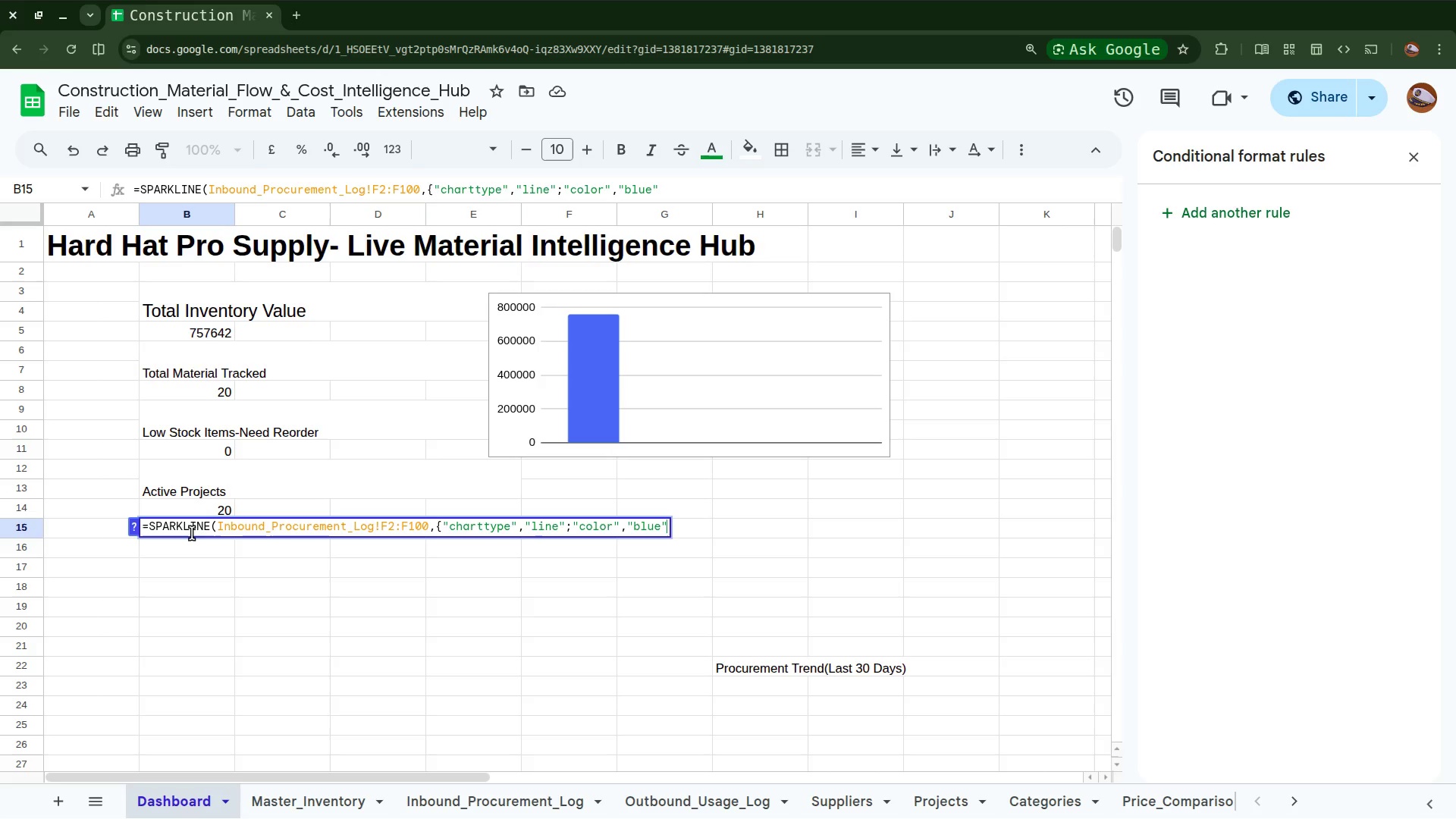 
key(Shift+BracketRight)
 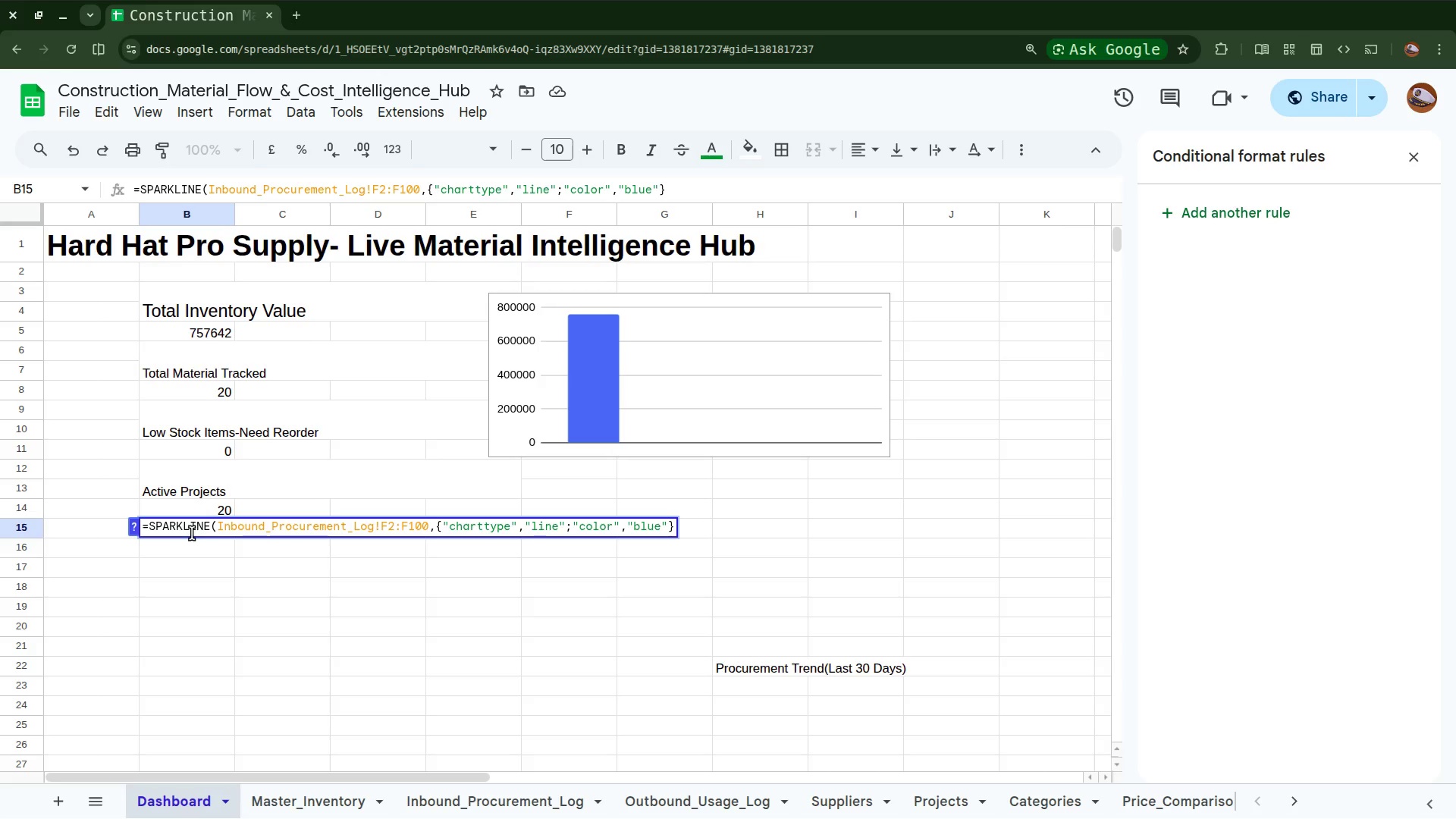 
wait(6.69)
 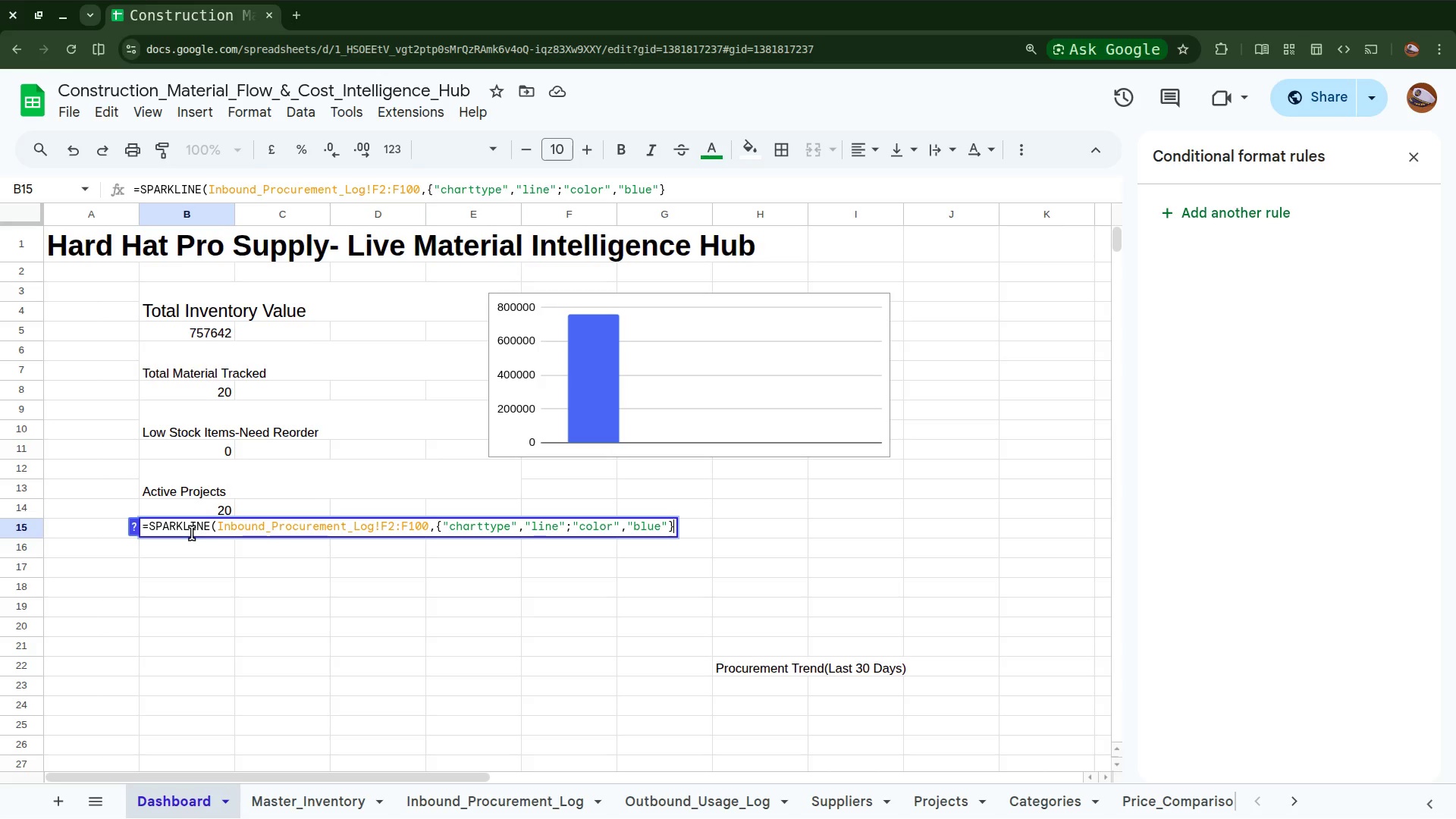 
key(Shift+0)
 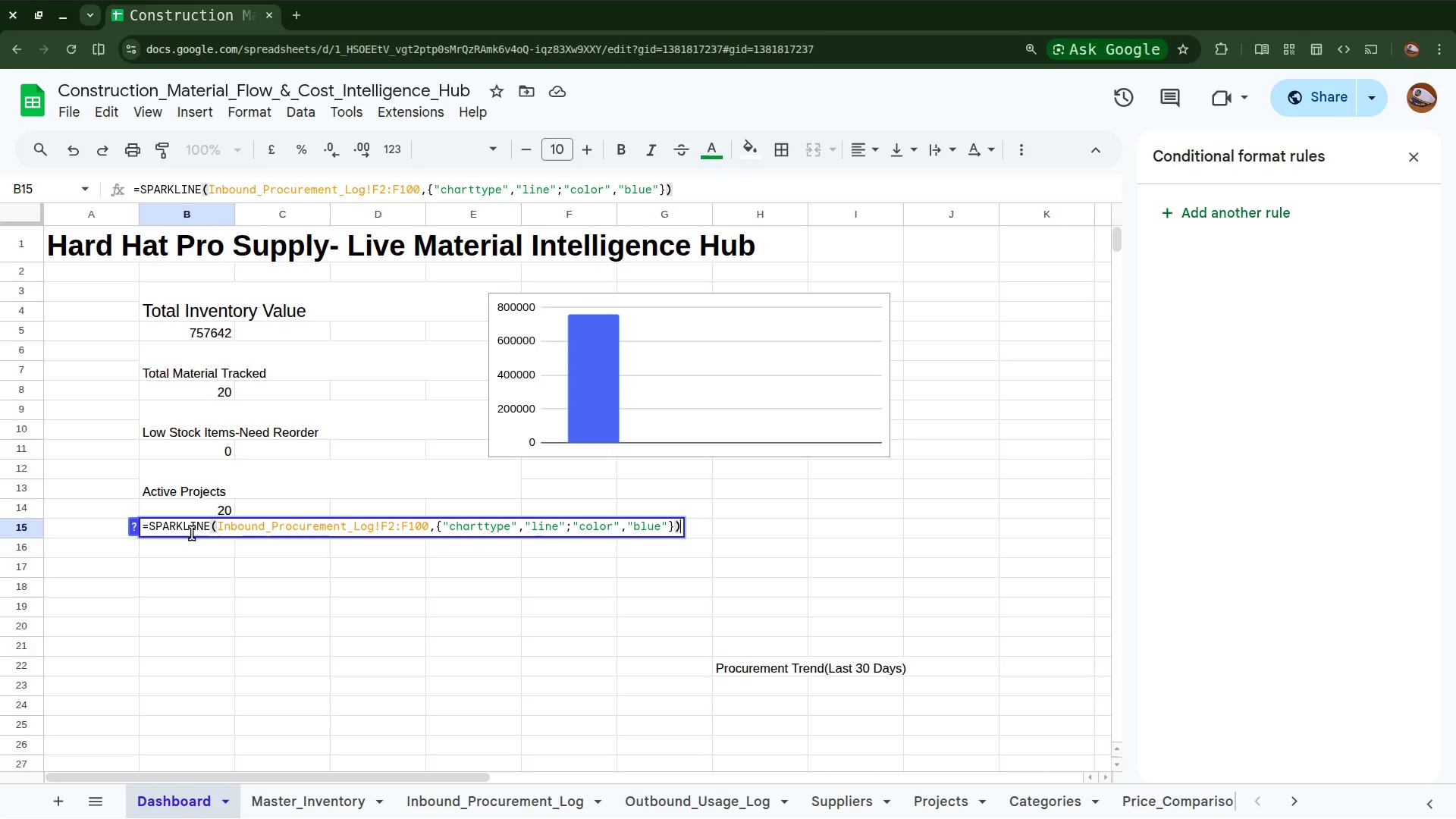 
key(Enter)
 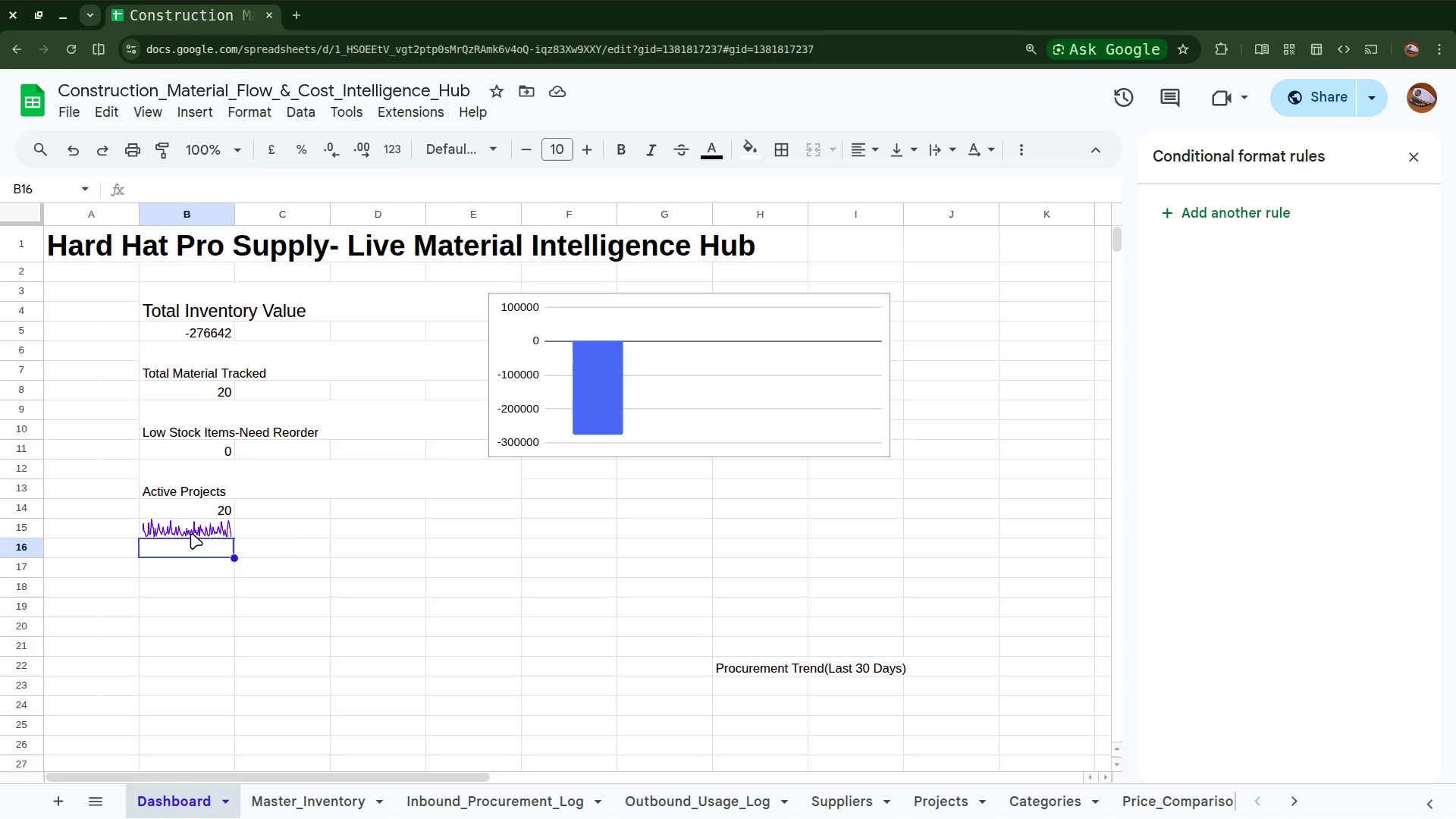 
wait(26.84)
 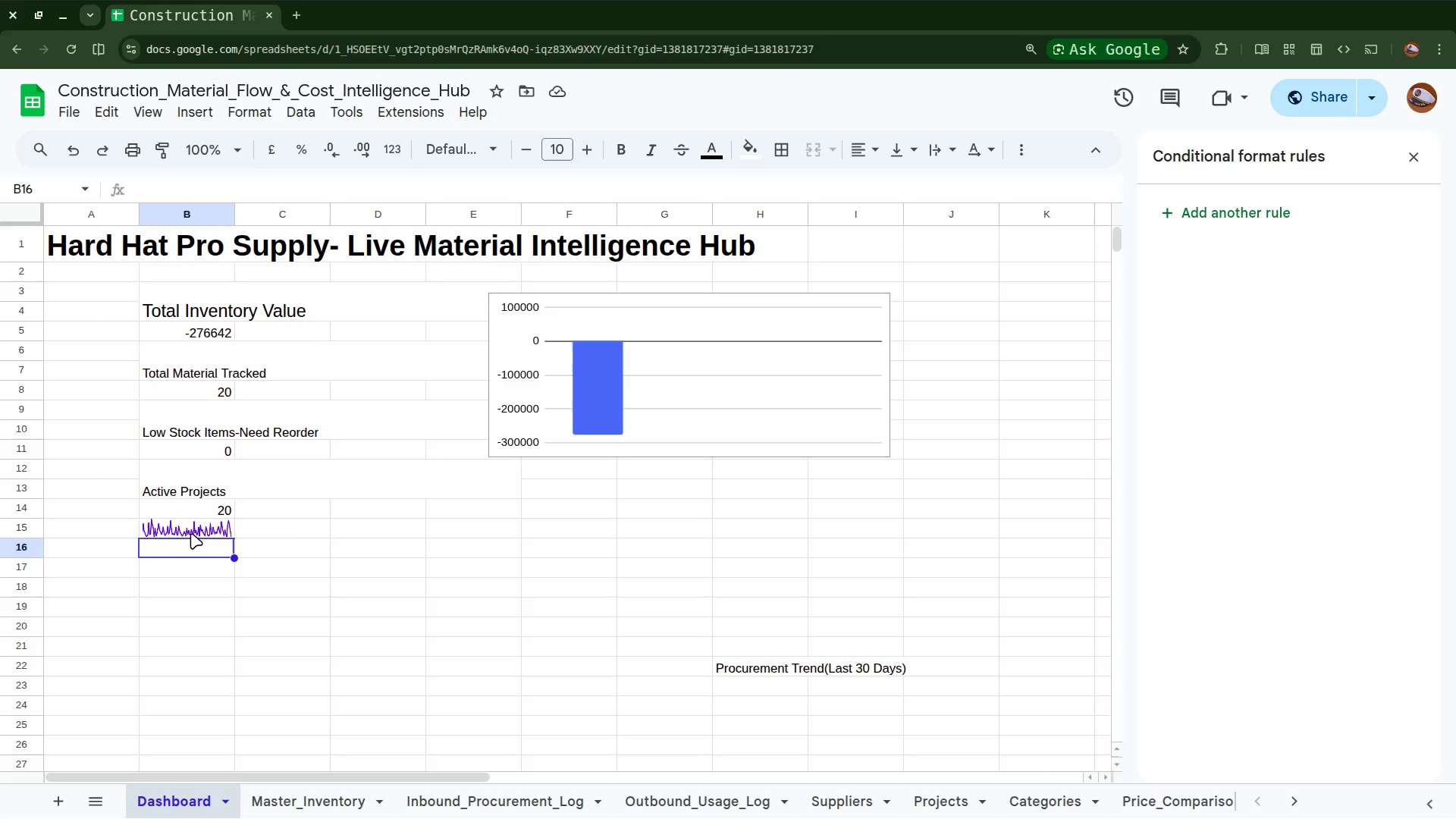 
left_click([19, 275])
 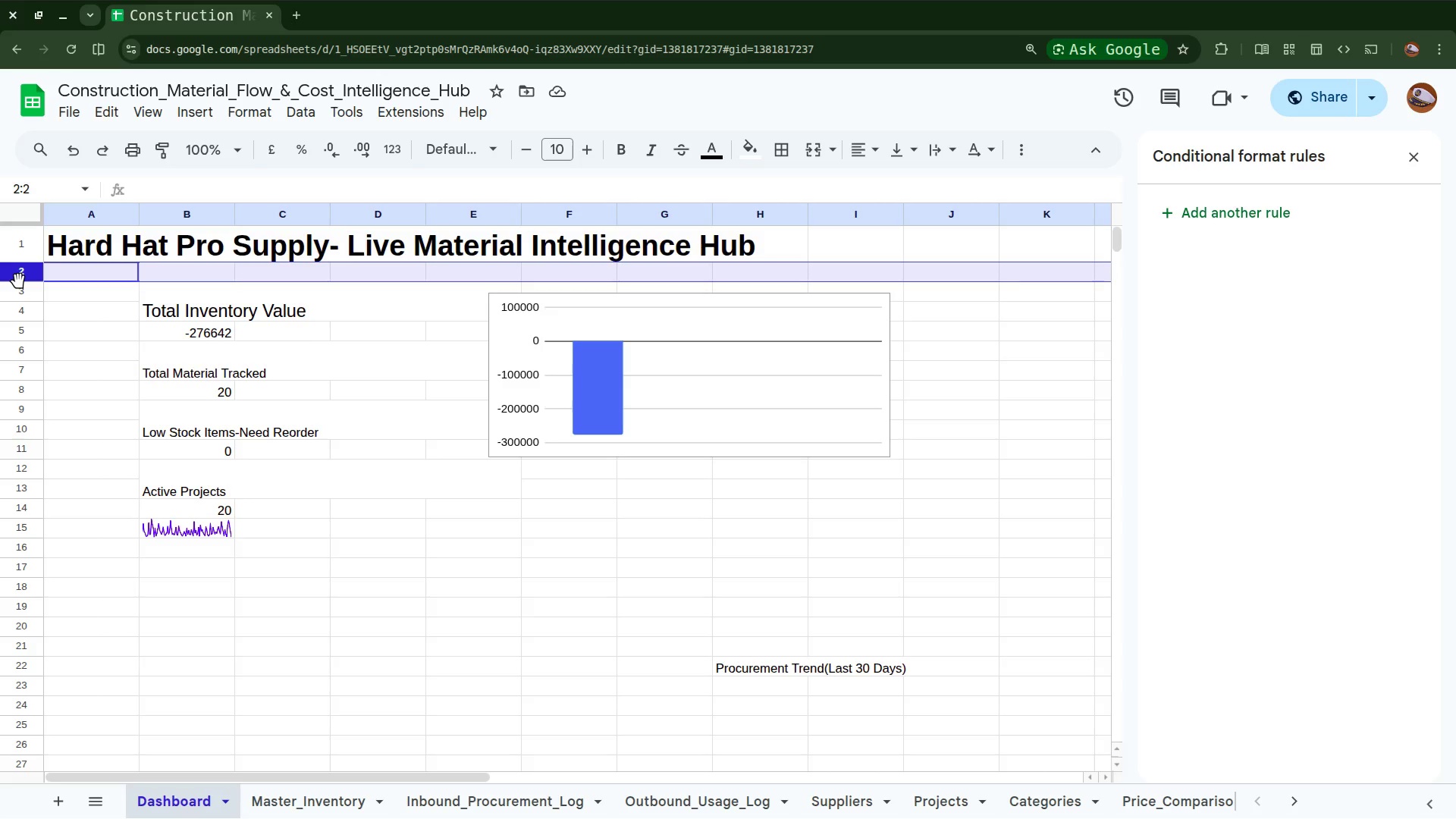 
wait(6.24)
 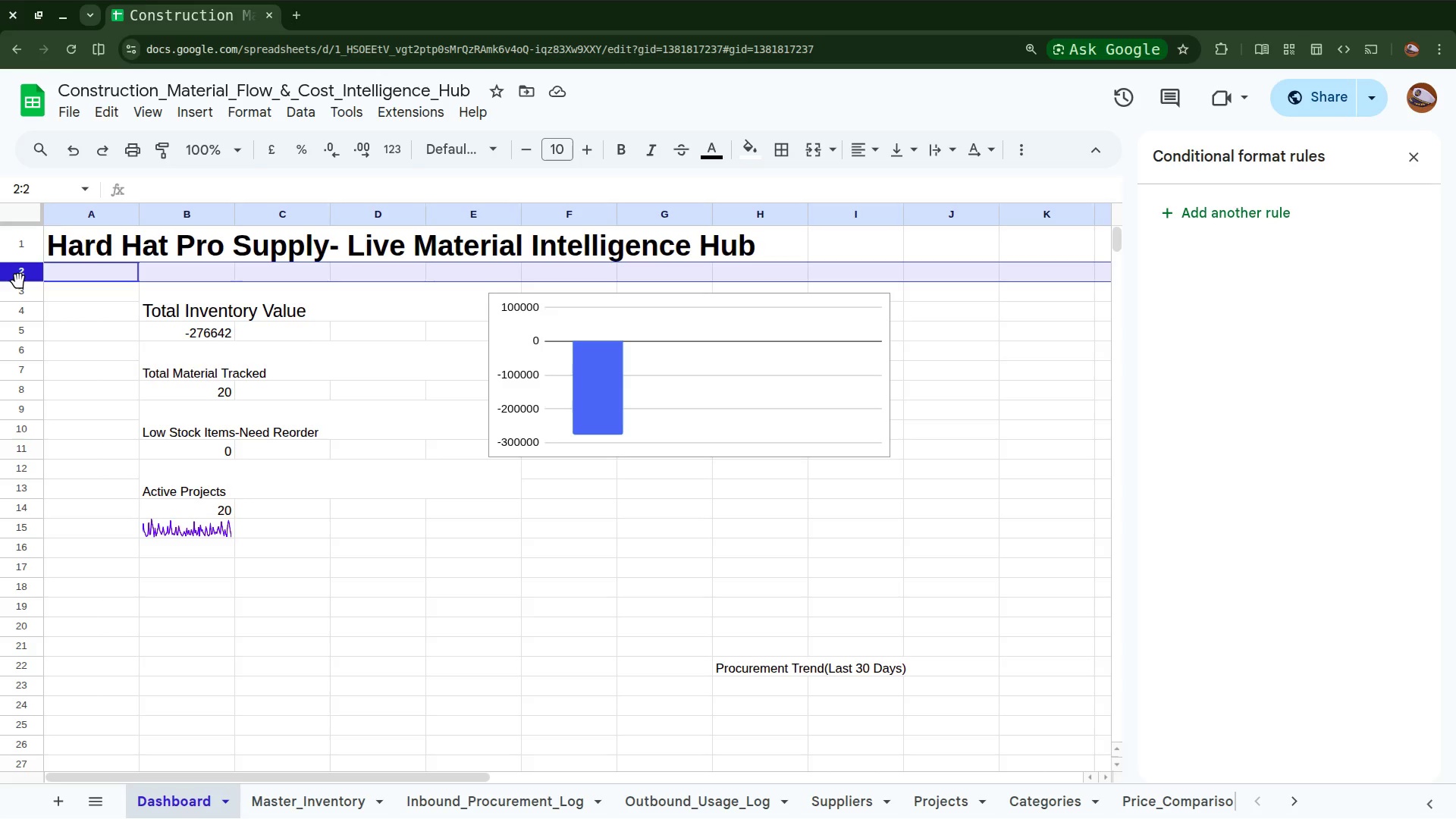 
right_click([18, 275])
 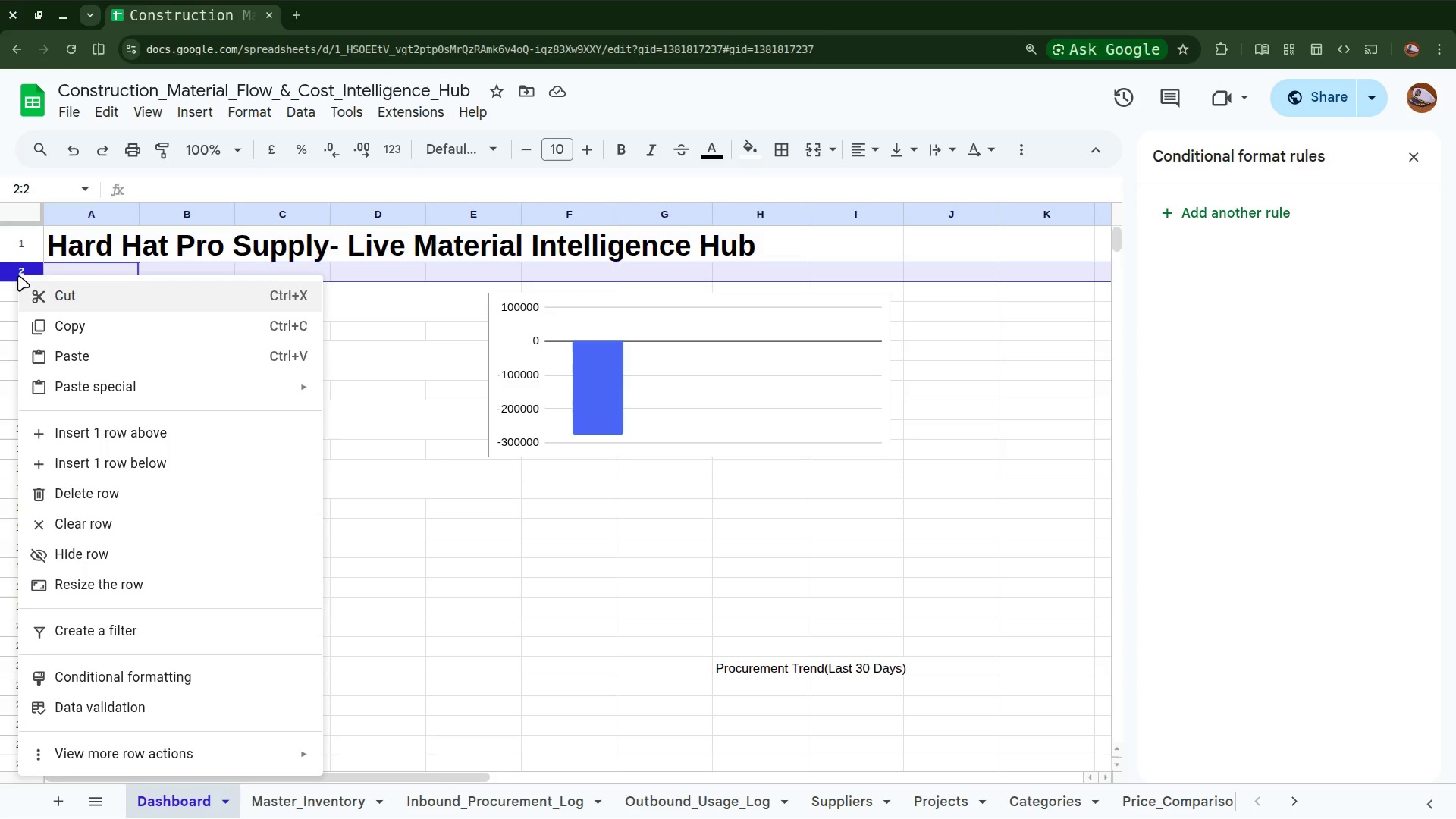 
left_click([18, 275])
 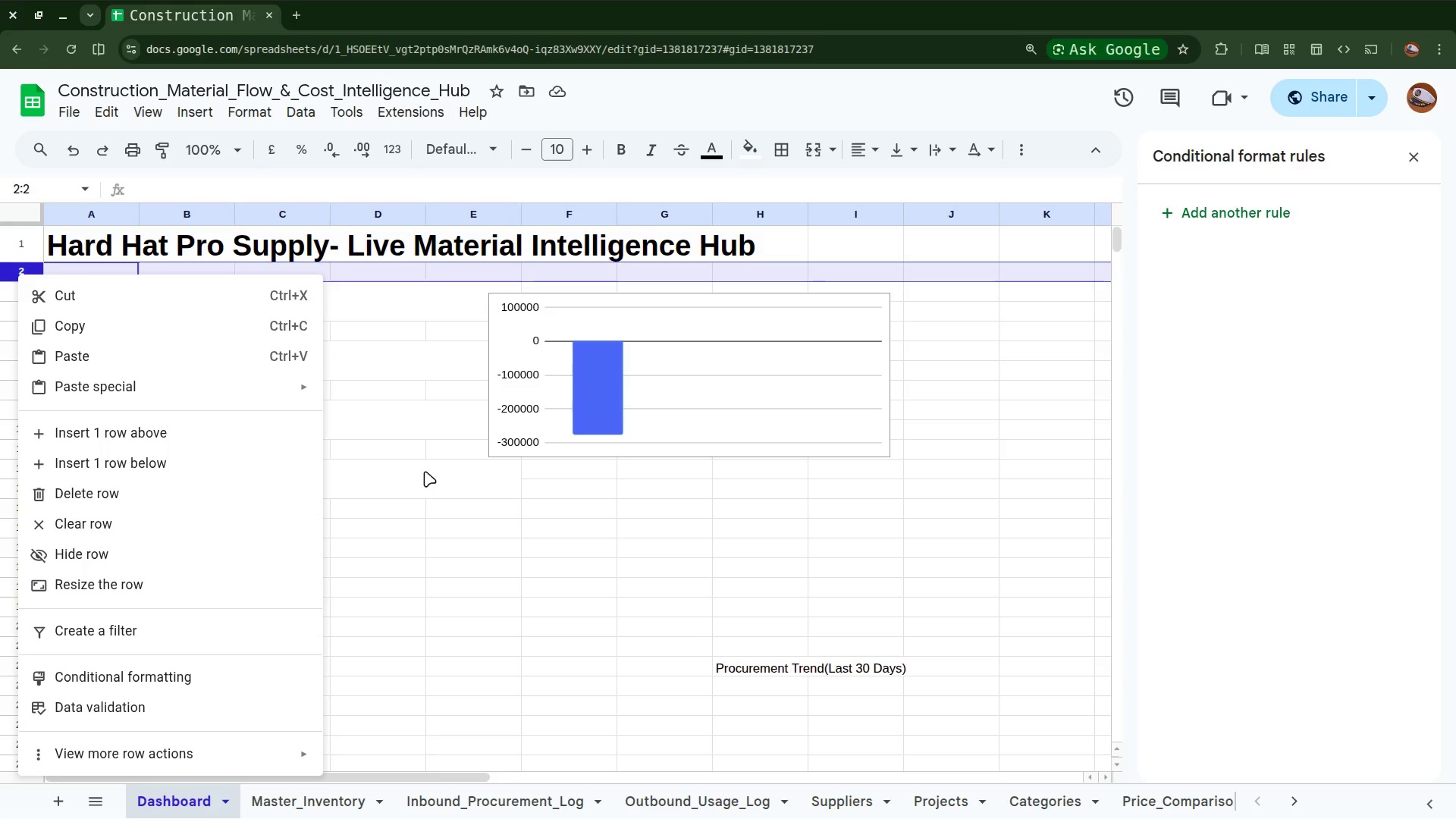 
left_click([422, 475])
 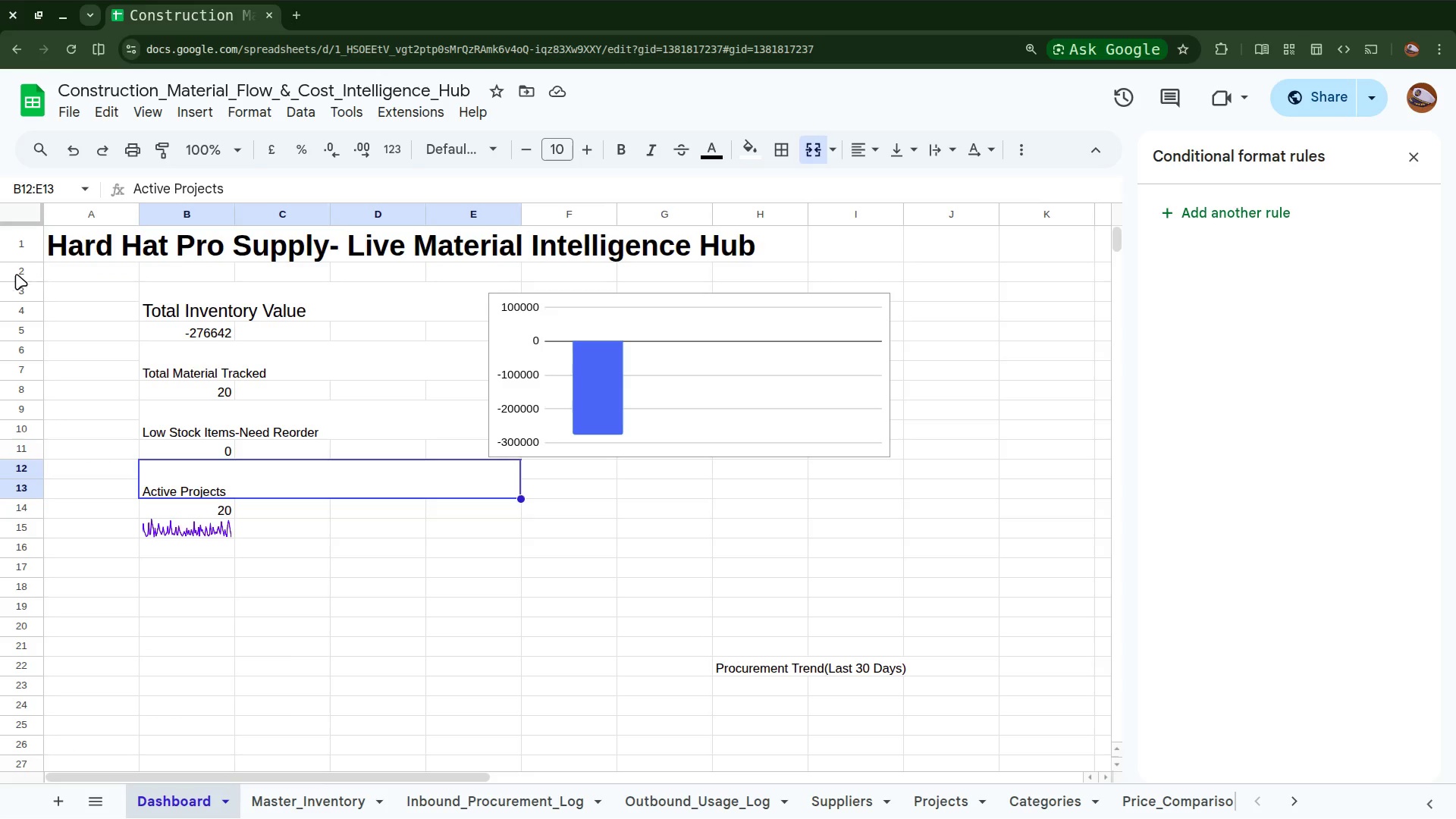 
left_click([16, 274])
 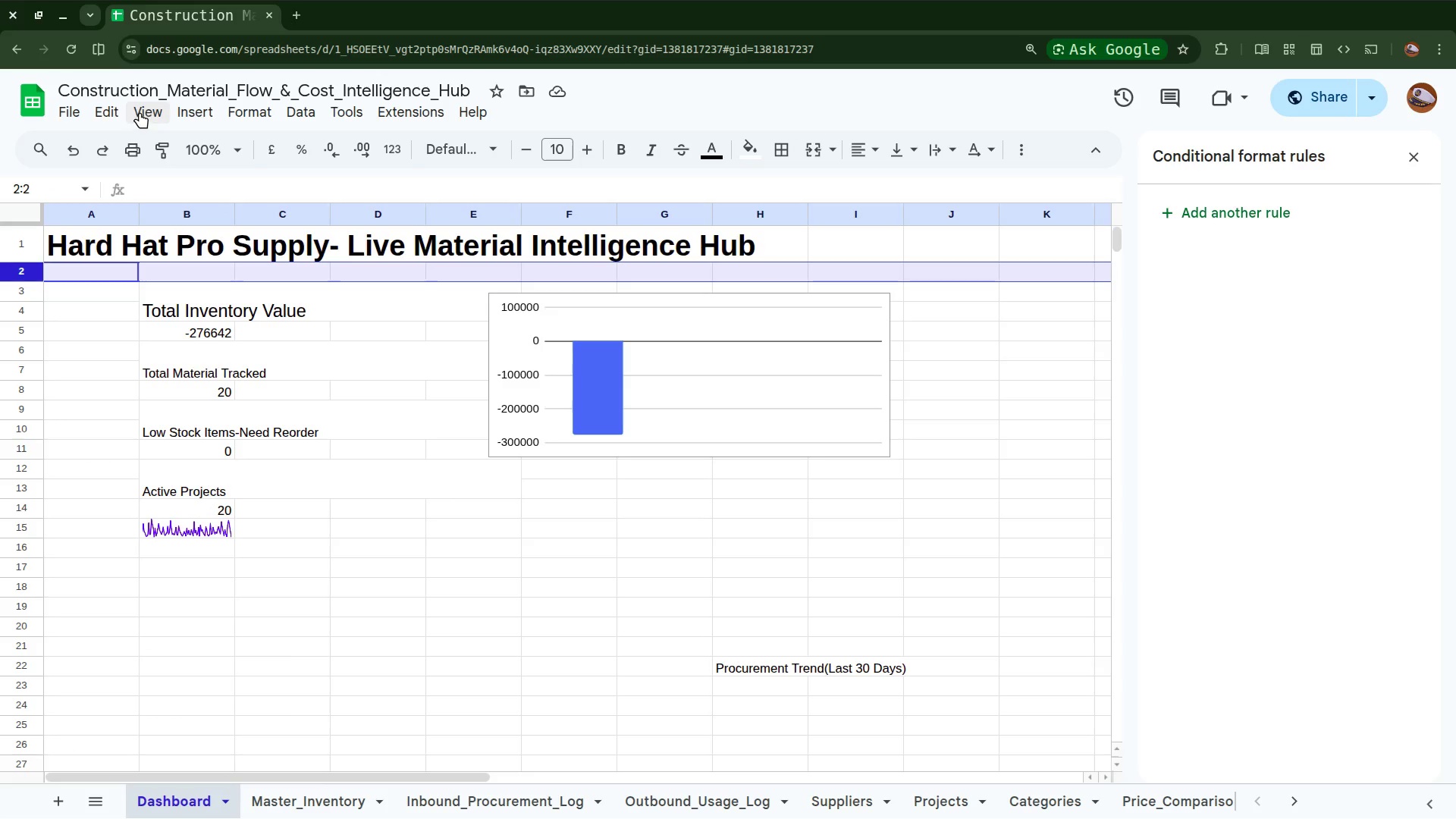 
left_click([149, 108])
 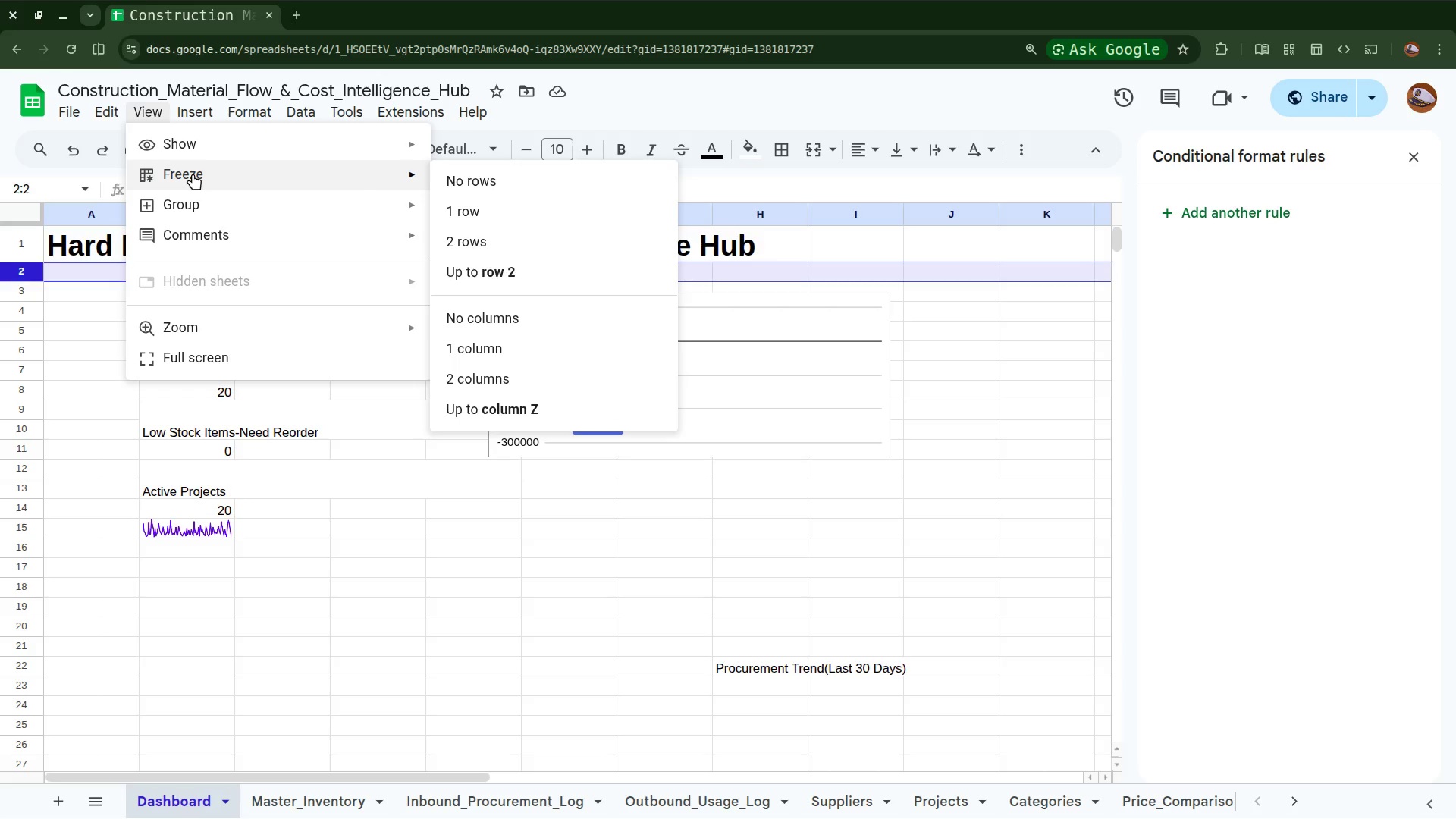 
wait(7.82)
 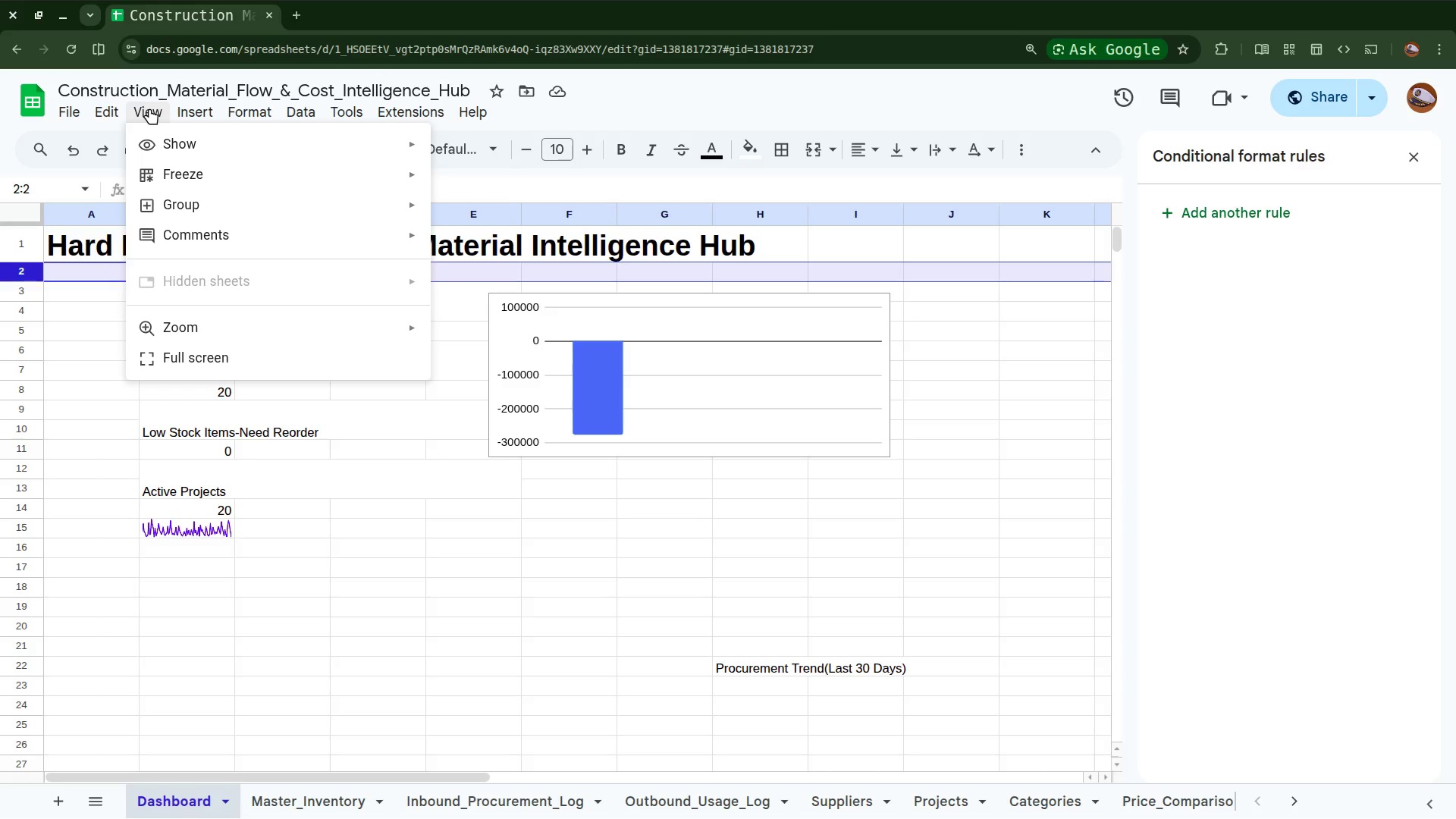 
left_click([326, 165])
 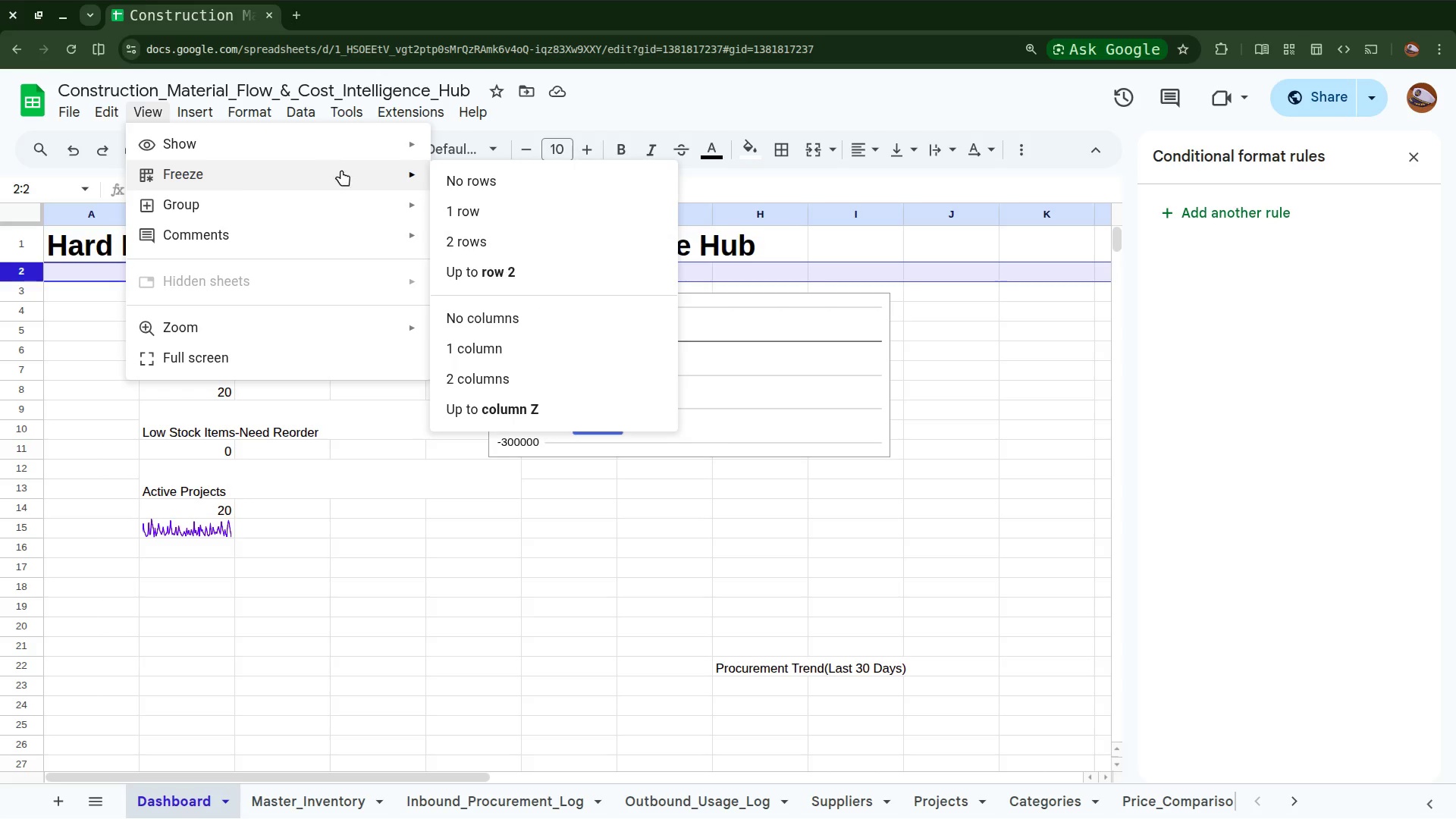 
mouse_move([443, 190])
 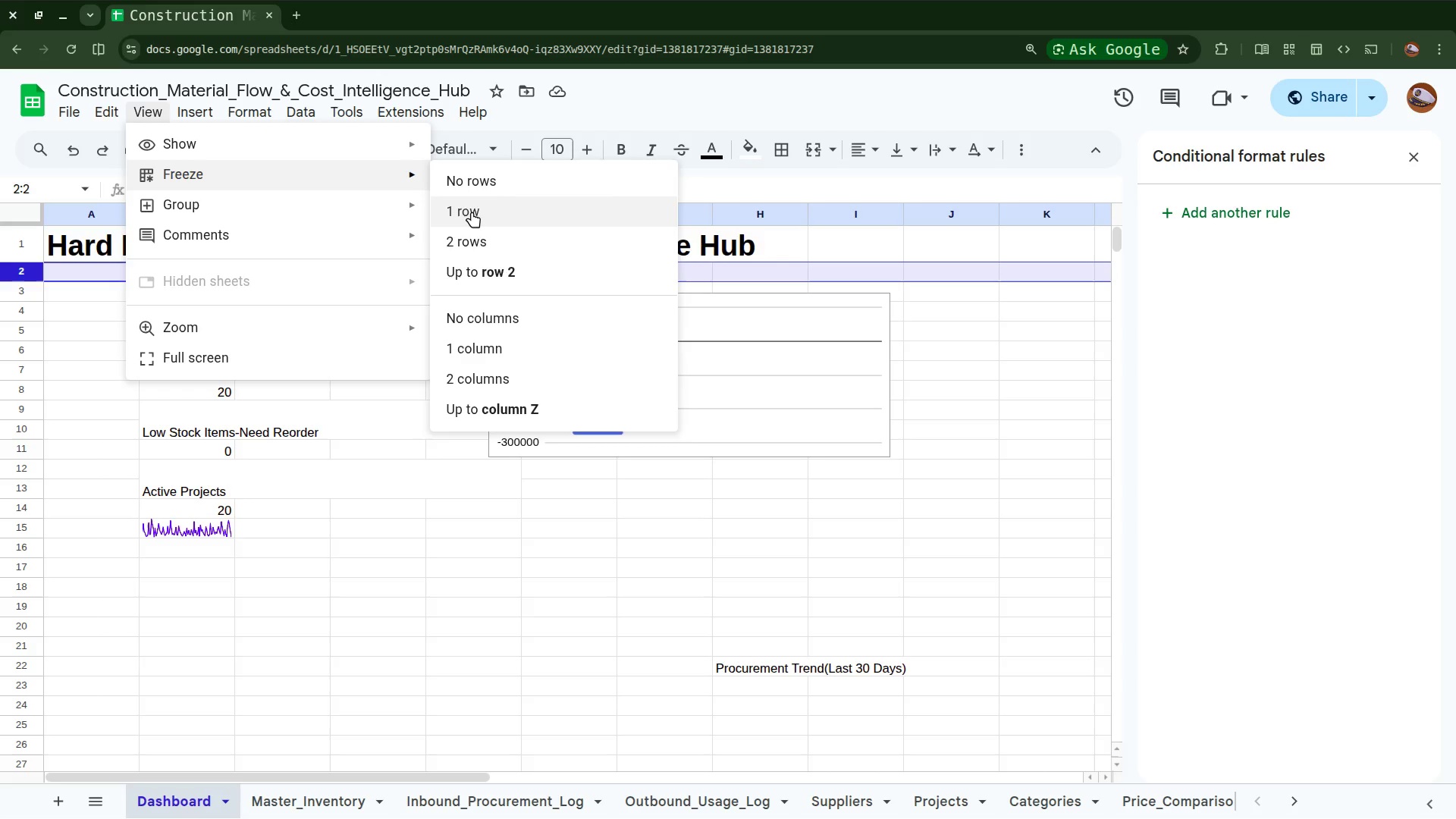 
left_click([472, 212])
 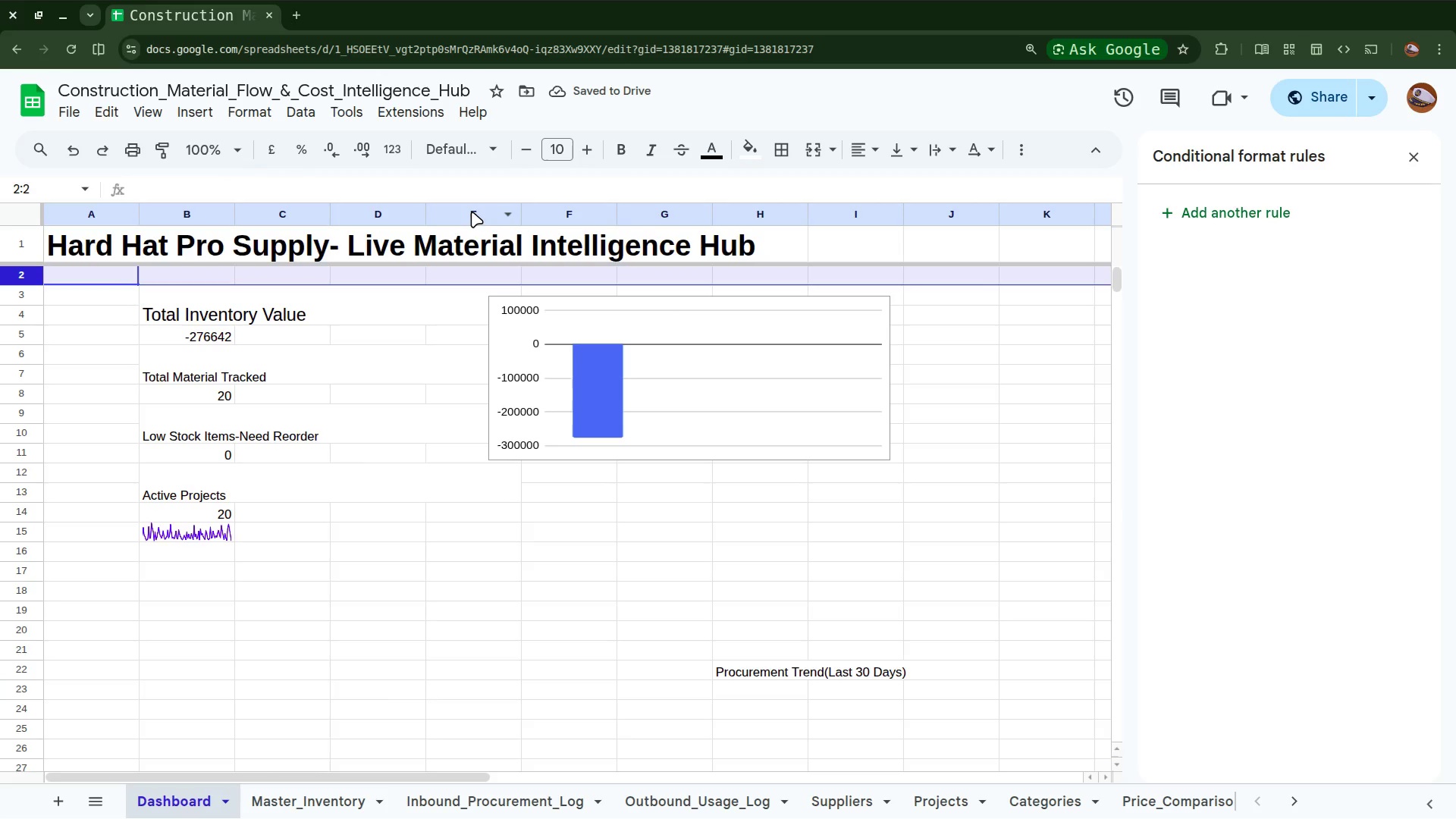 
wait(9.94)
 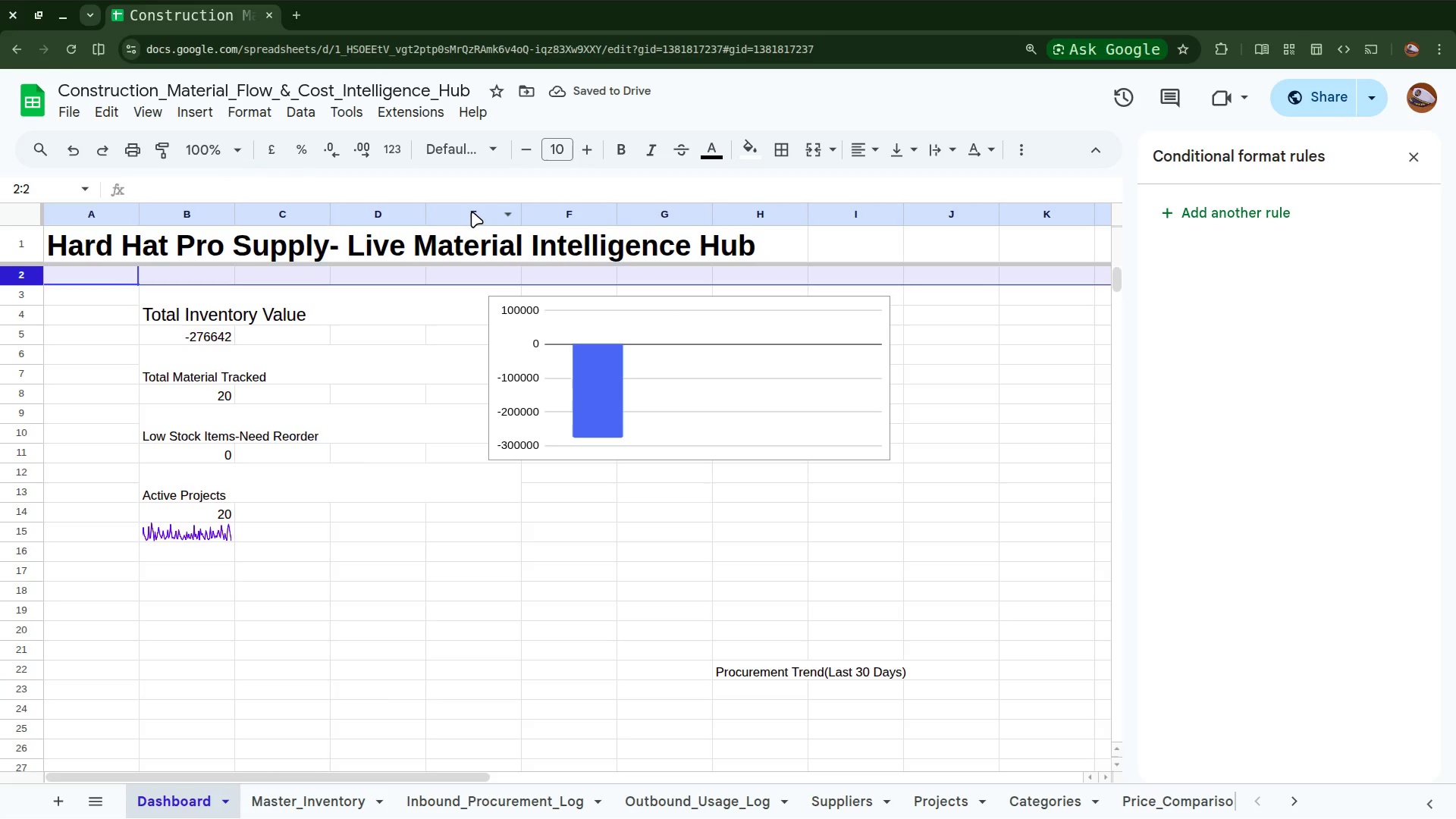 
left_click([75, 149])
 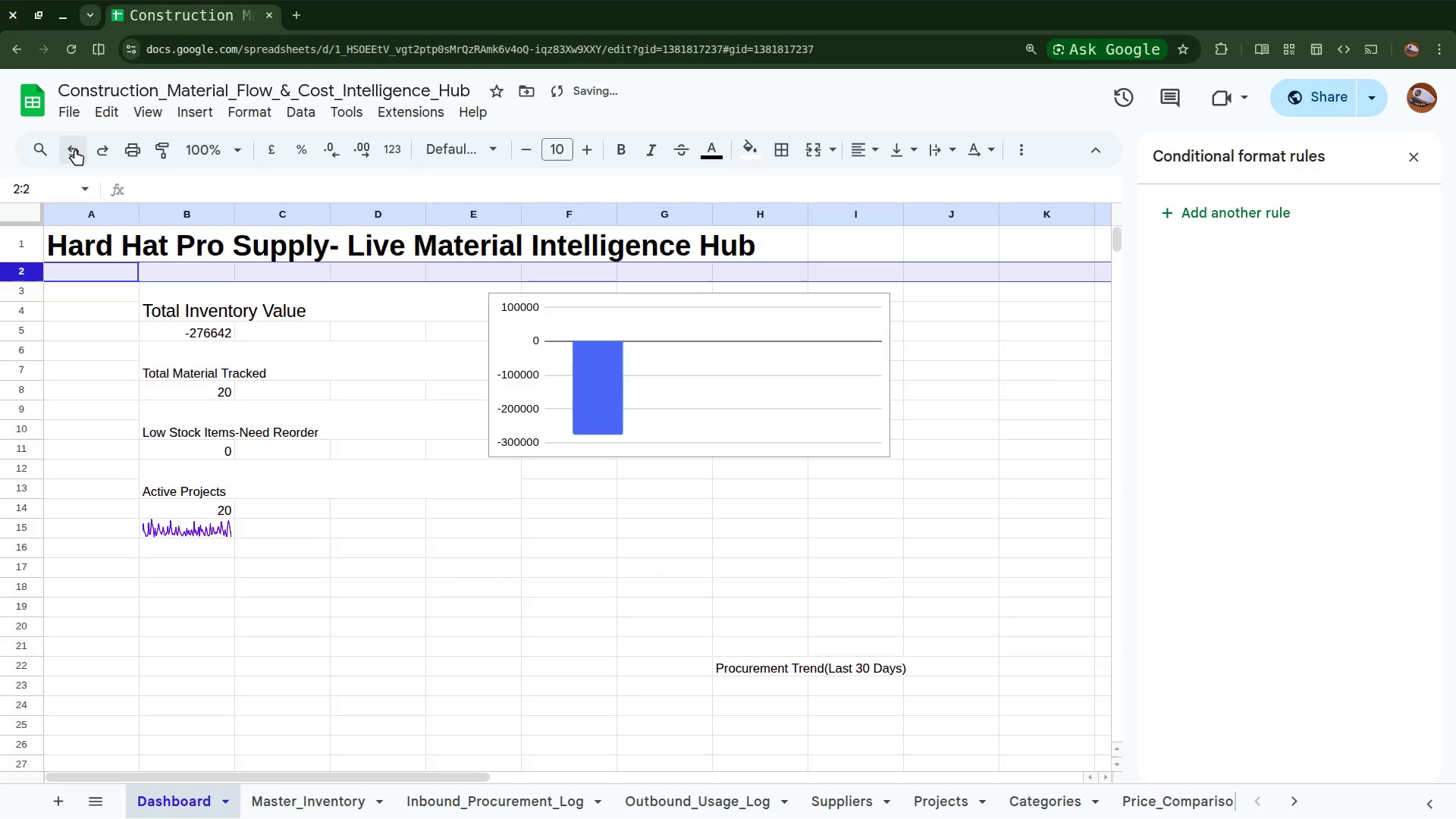 
left_click([75, 149])
 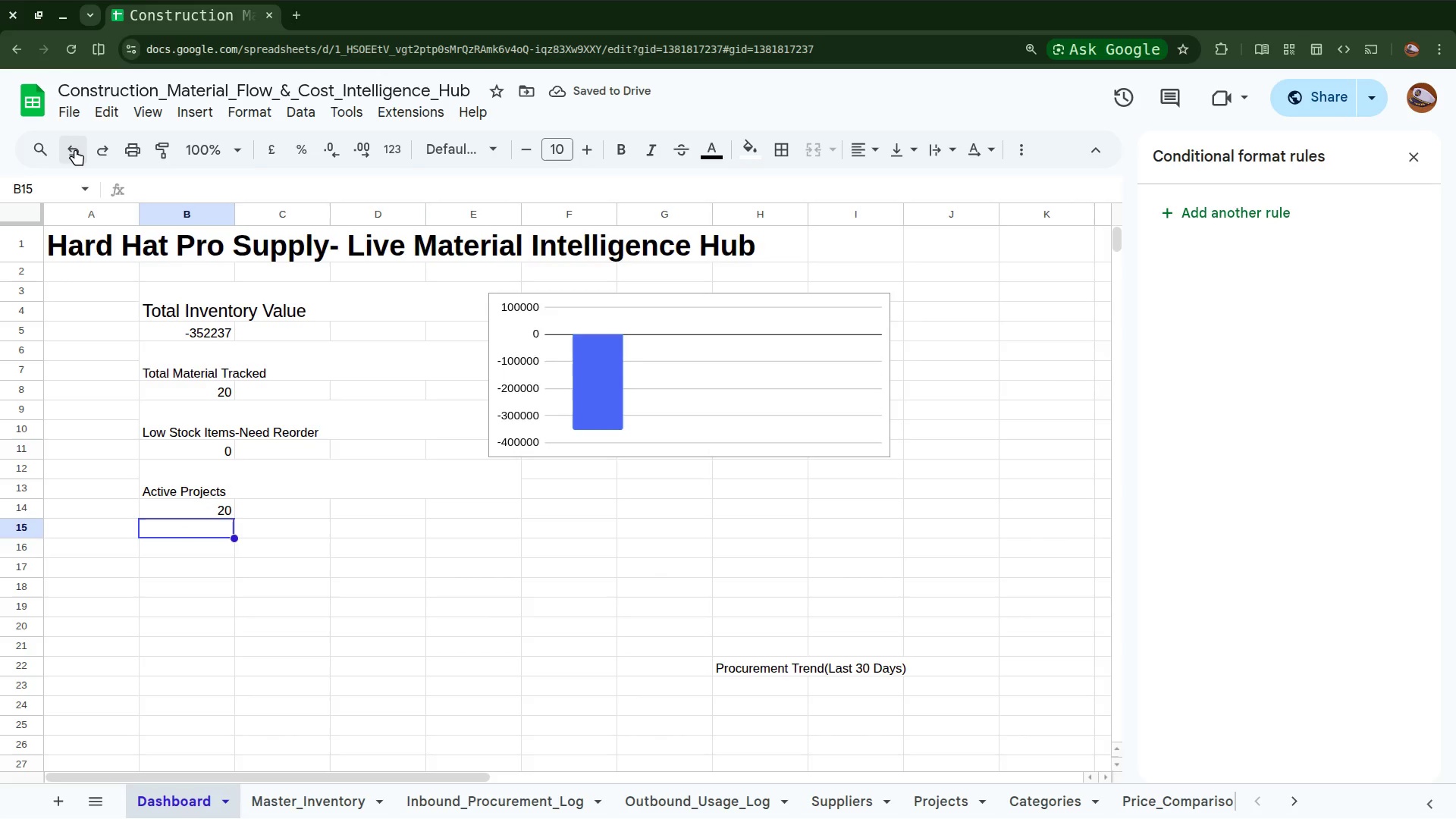 
key(Control+Z)
 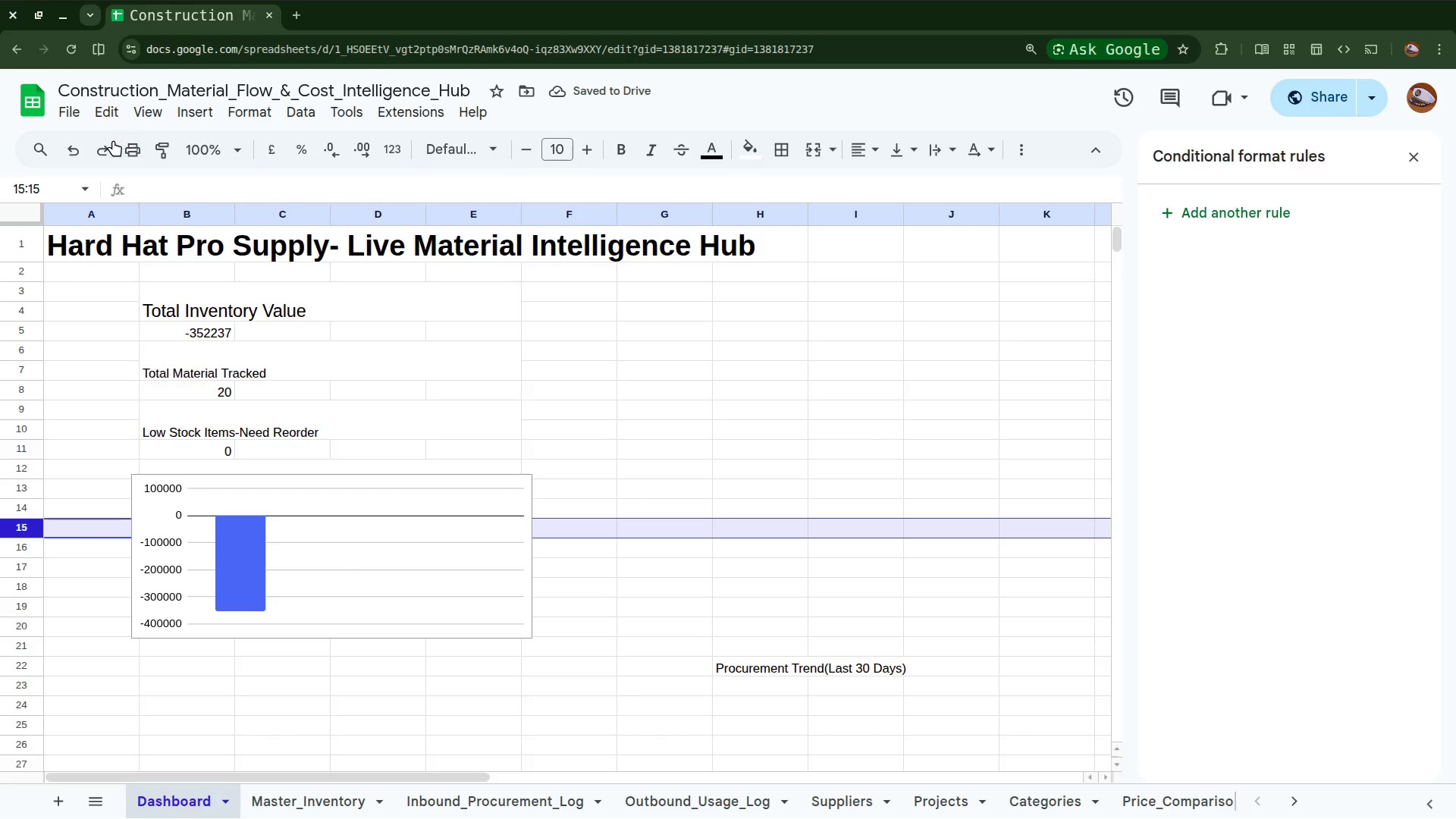 
left_click([102, 149])
 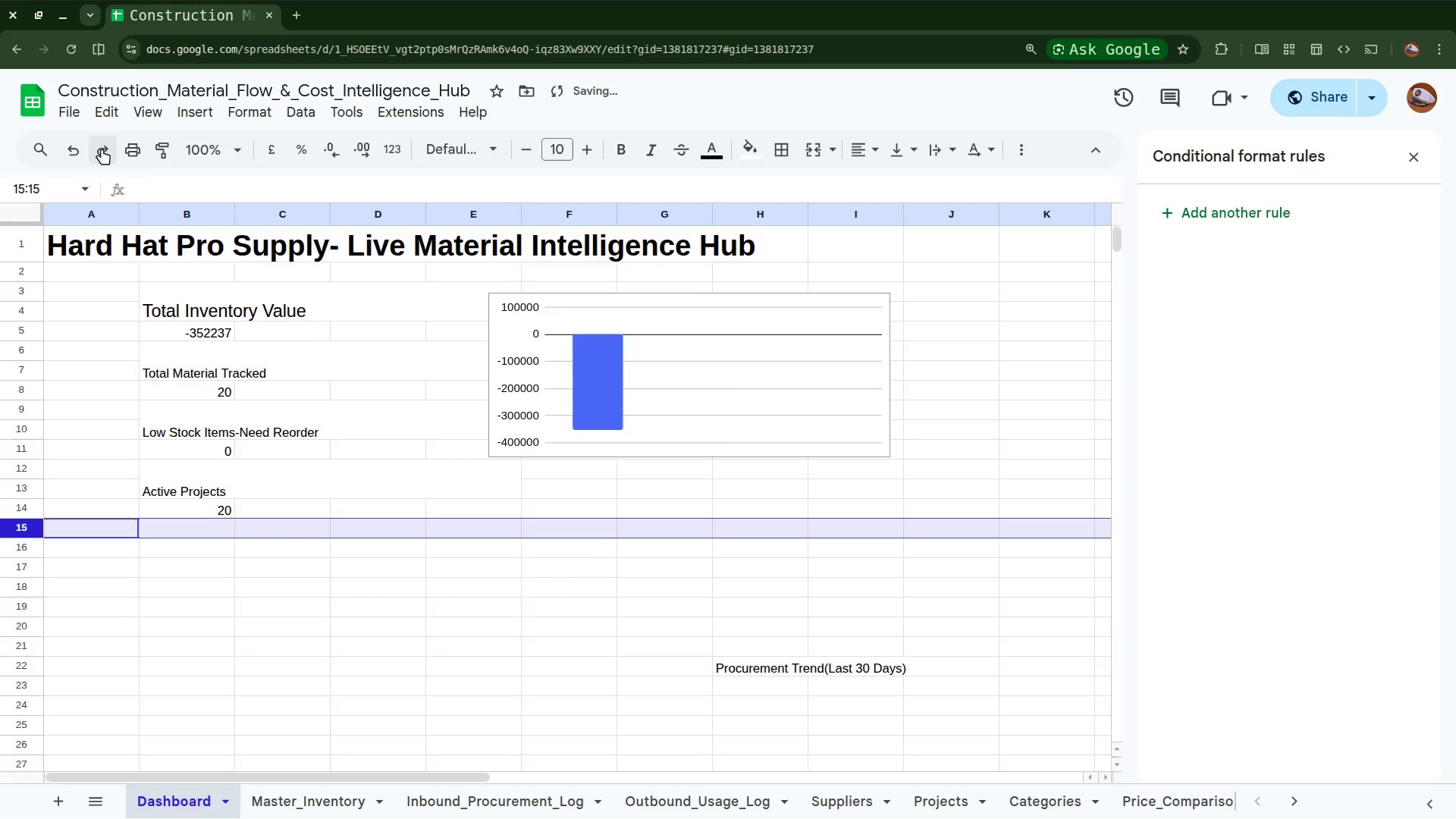 
left_click([102, 149])
 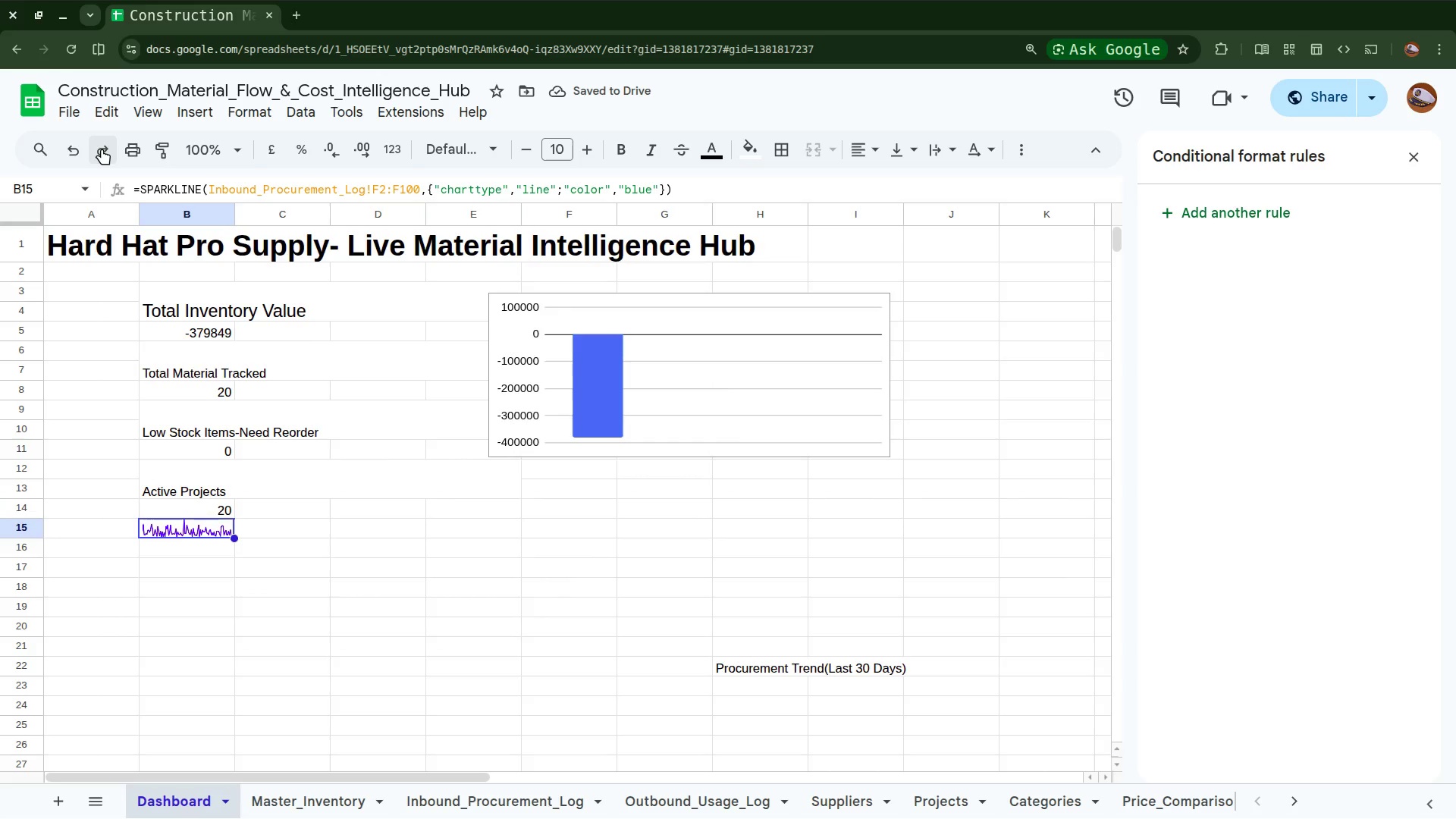 
wait(9.2)
 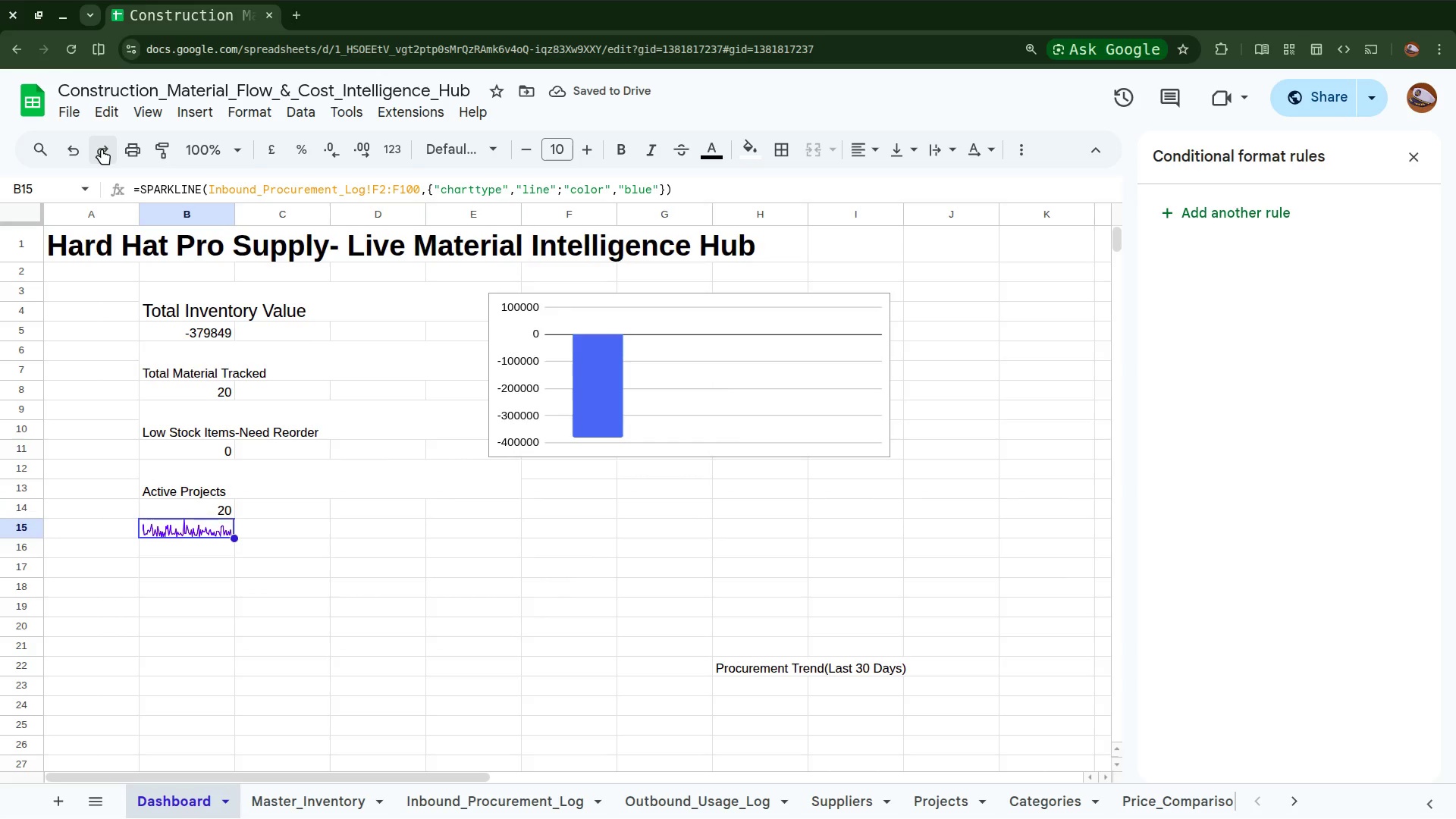 
left_click([102, 149])
 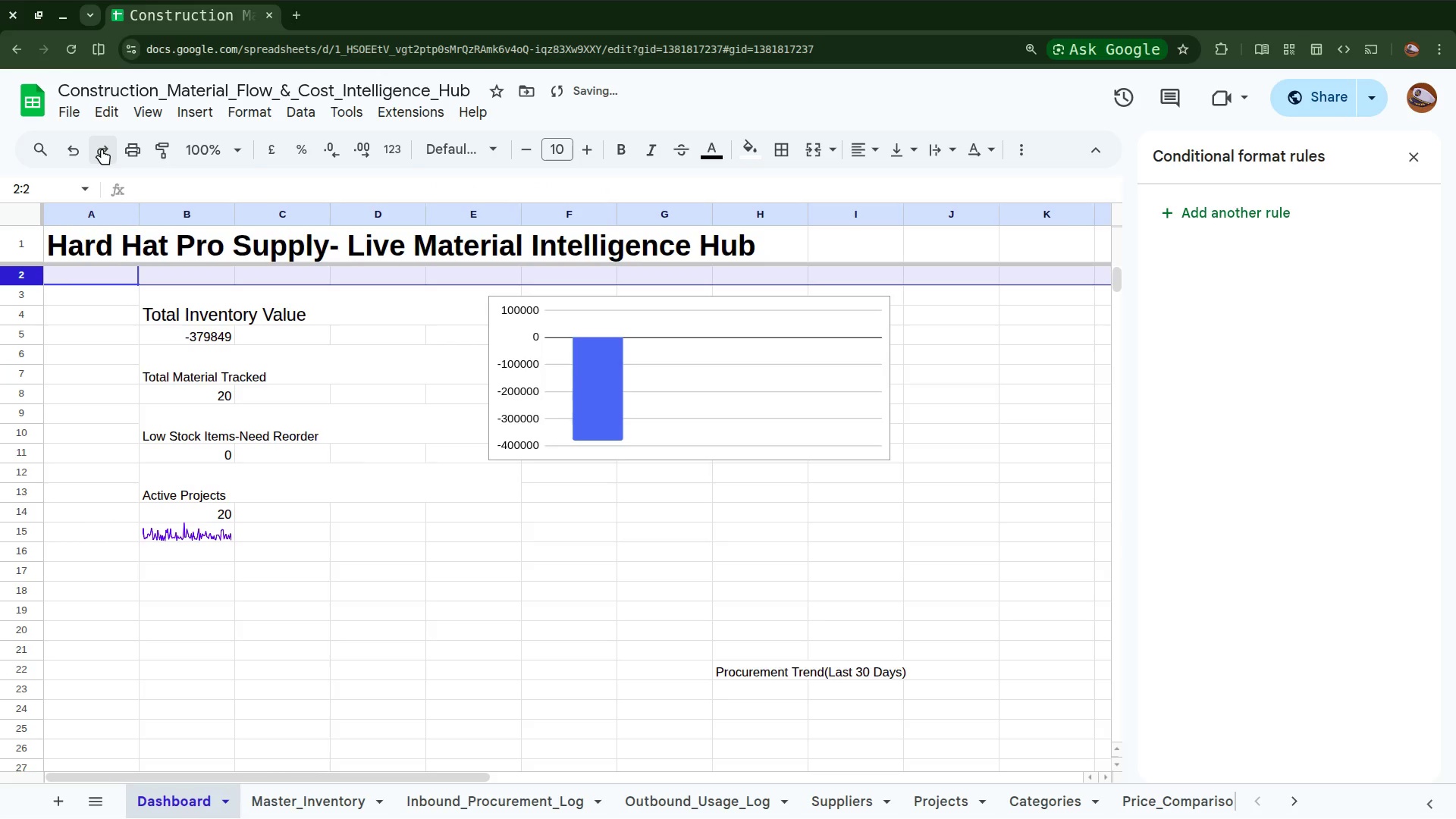 
left_click([102, 149])
 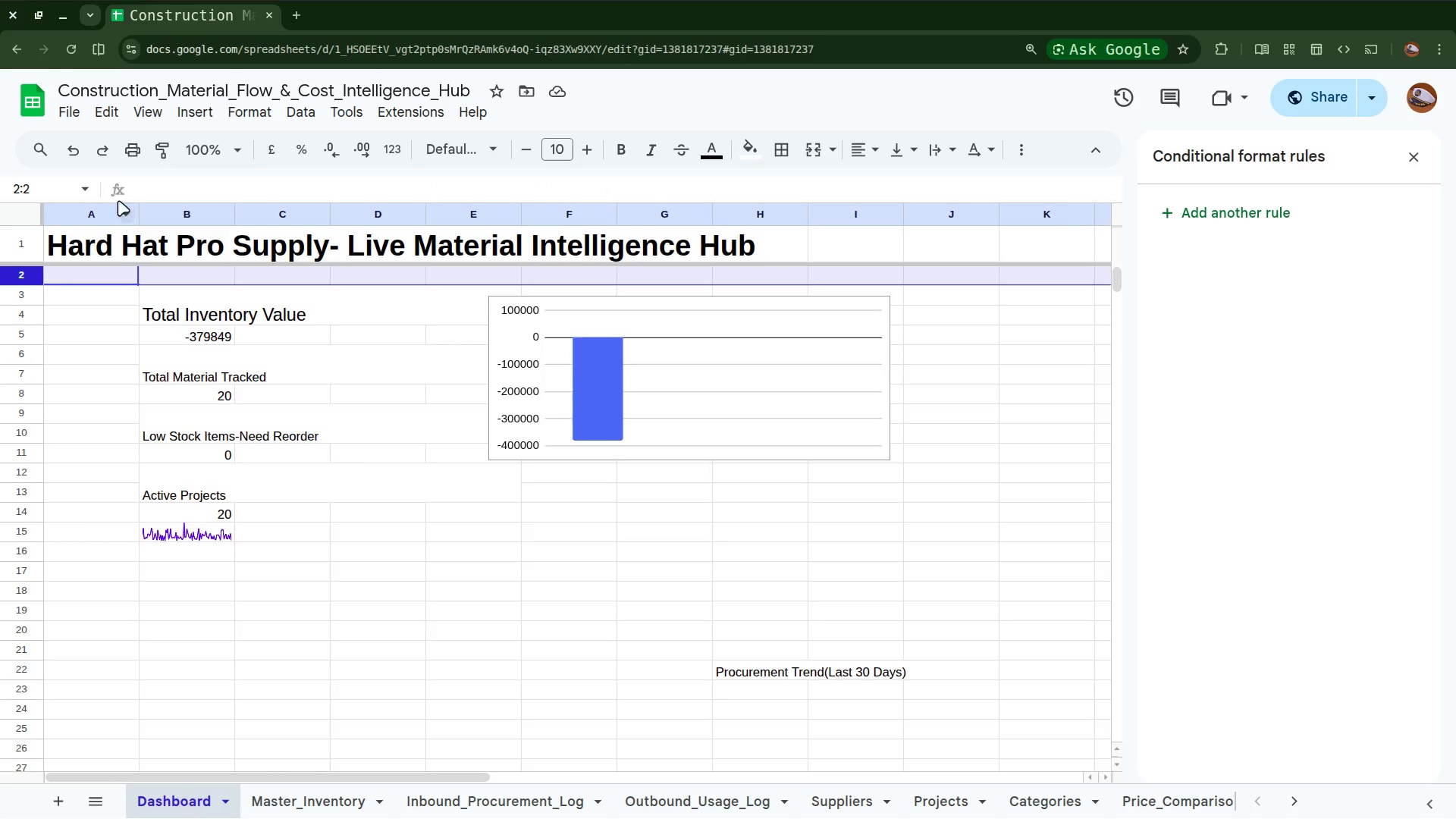 
wait(5.02)
 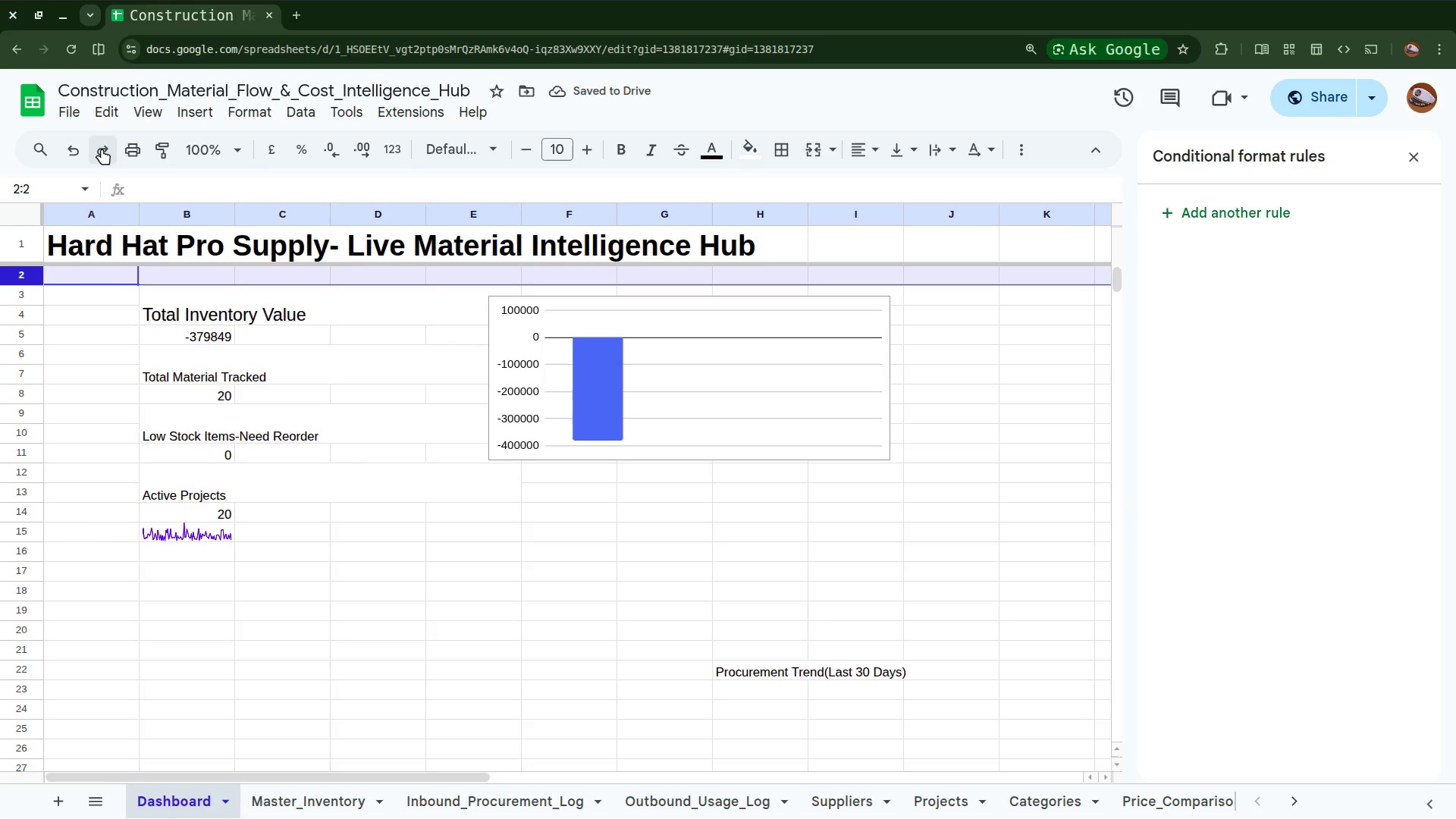 
left_click([111, 152])
 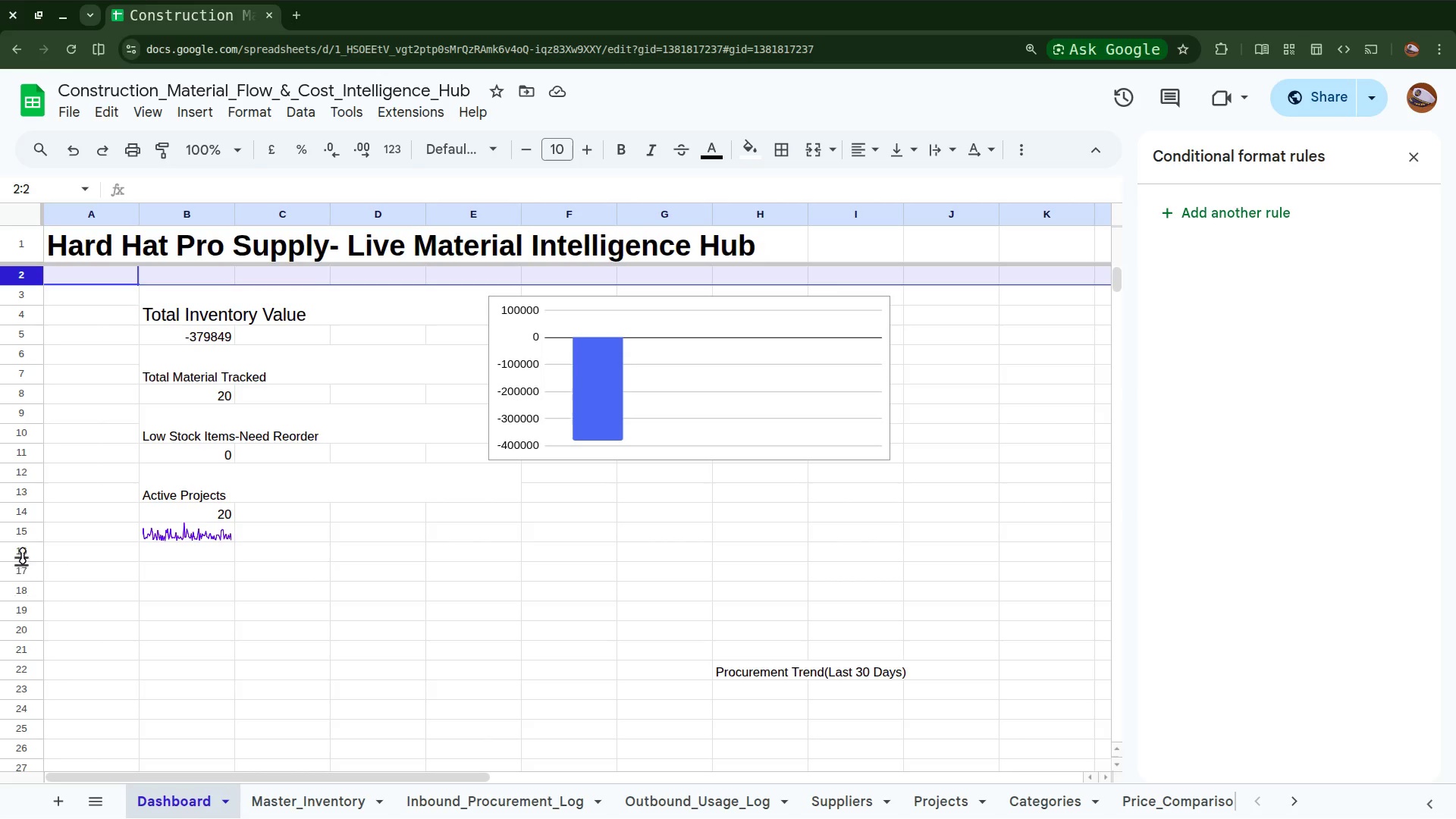 
wait(32.04)
 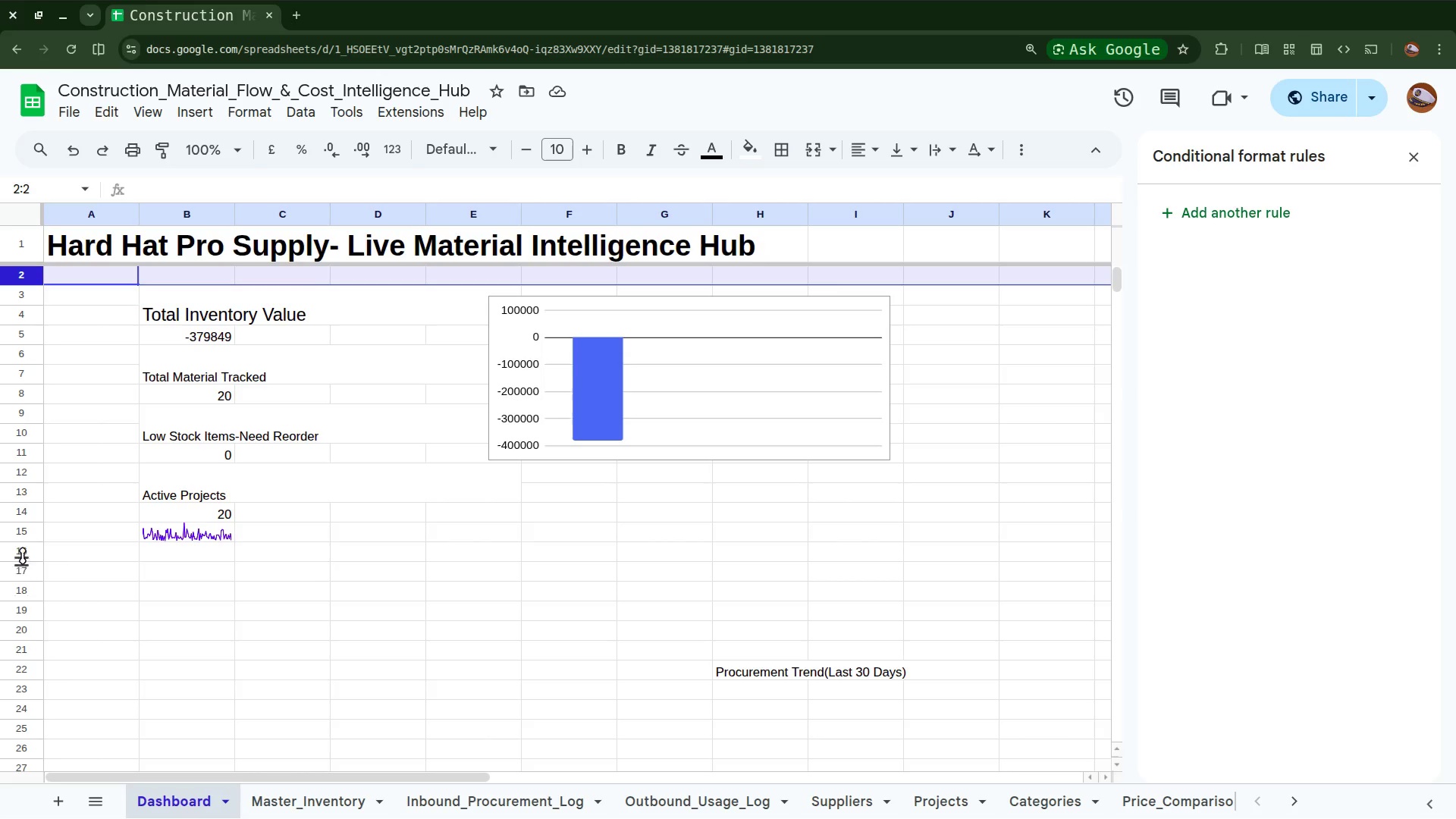 
left_click([76, 726])
 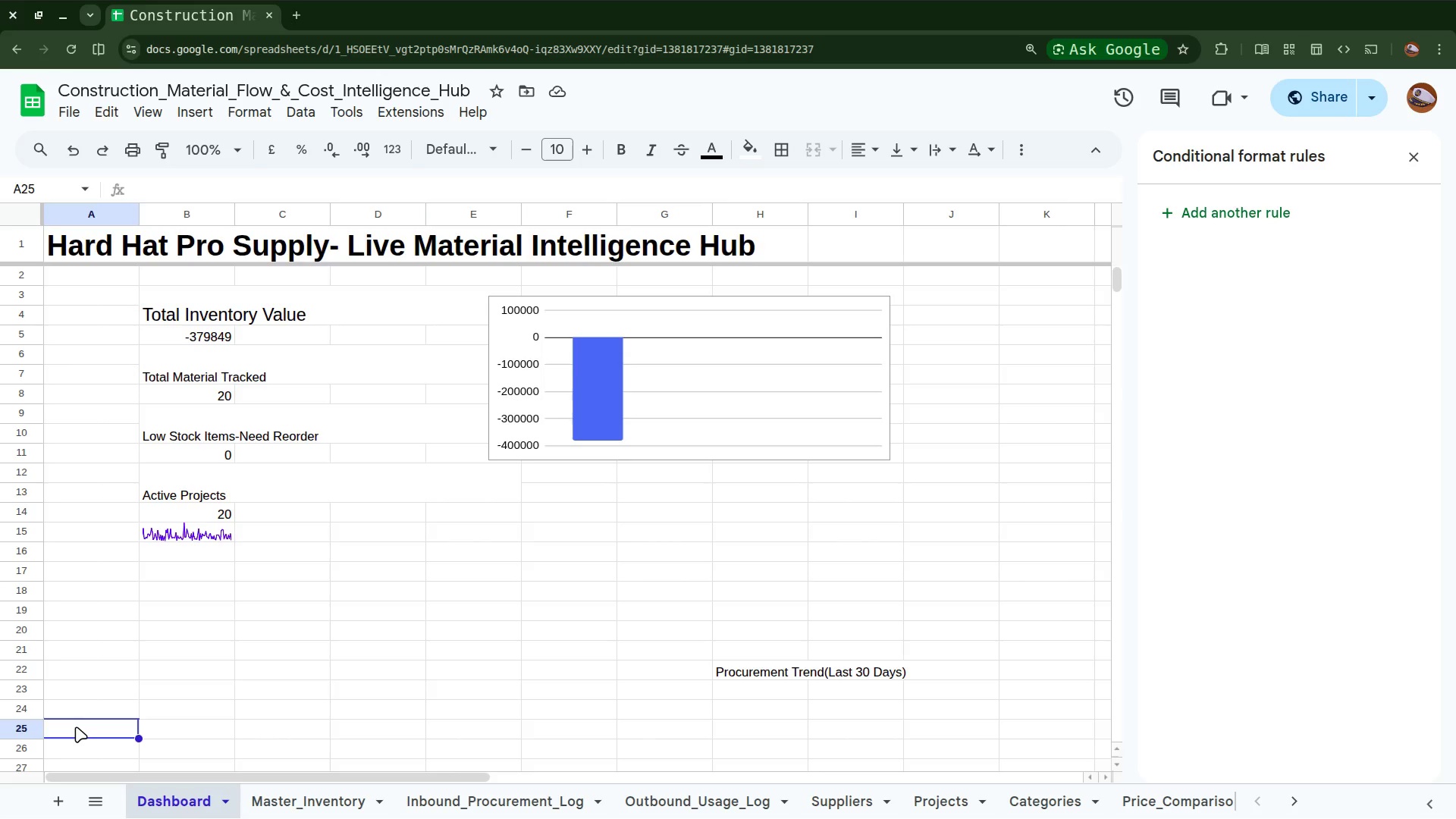 
wait(12.22)
 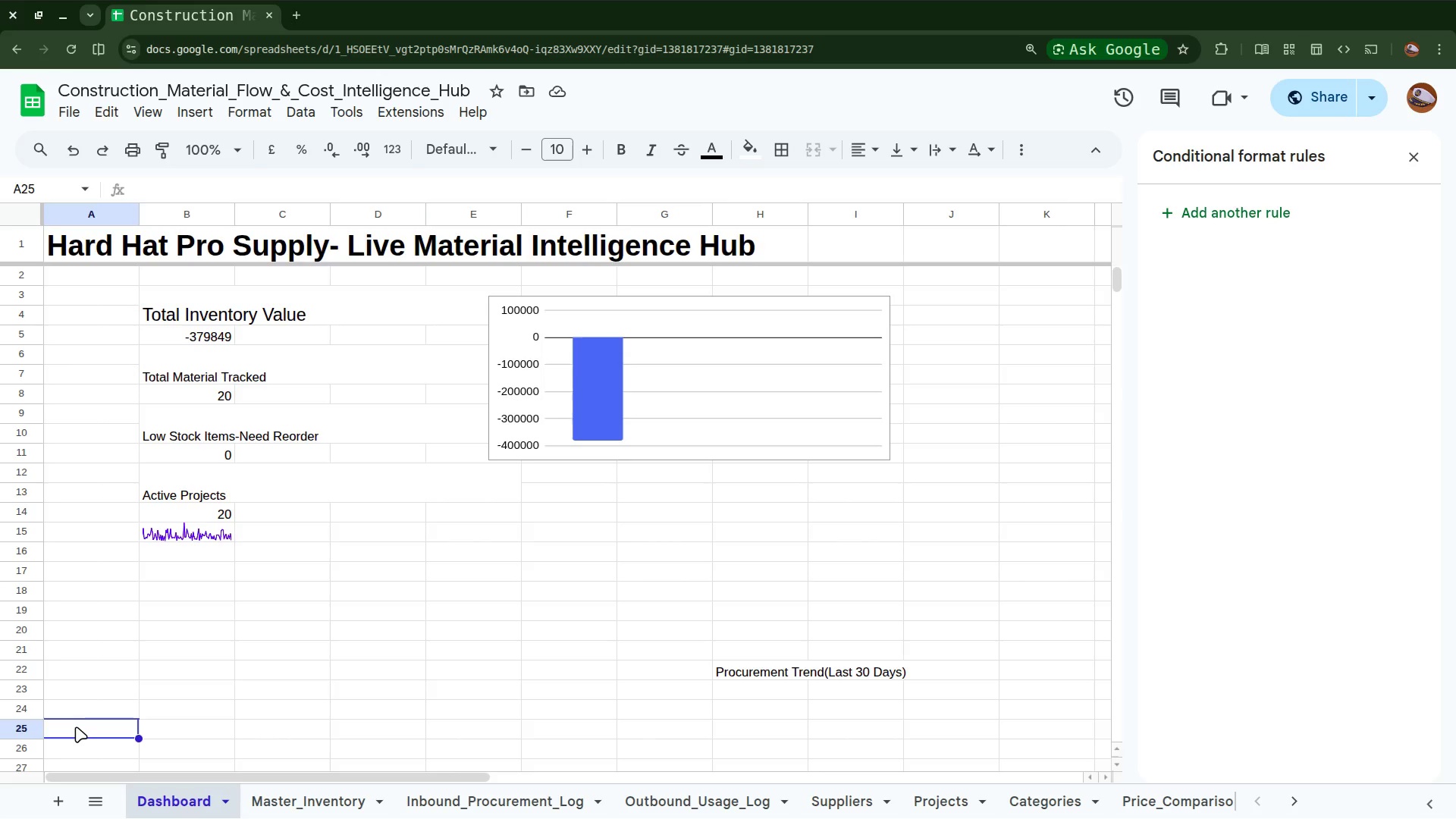 
type(Last)
 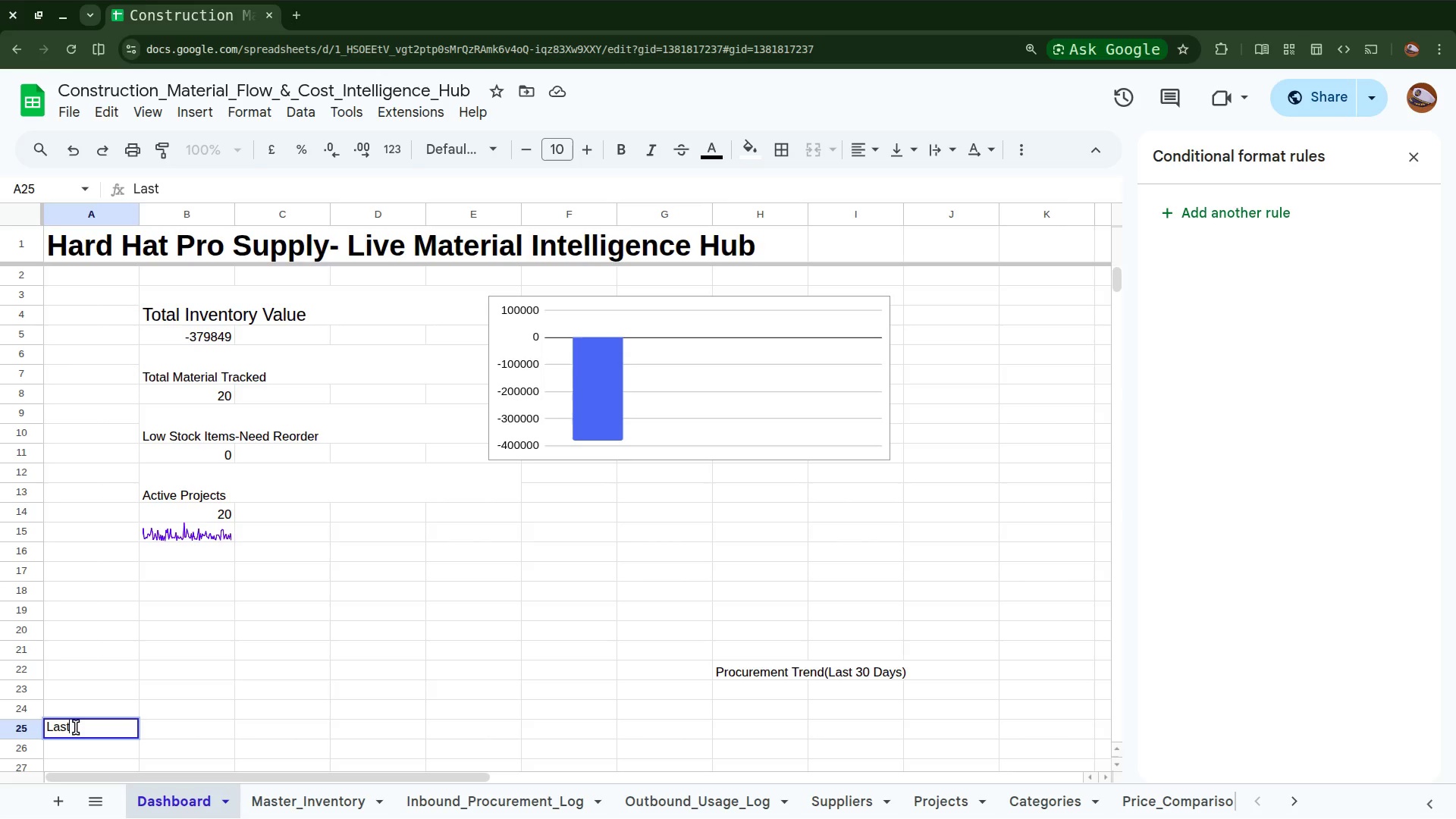 
type( Update)
 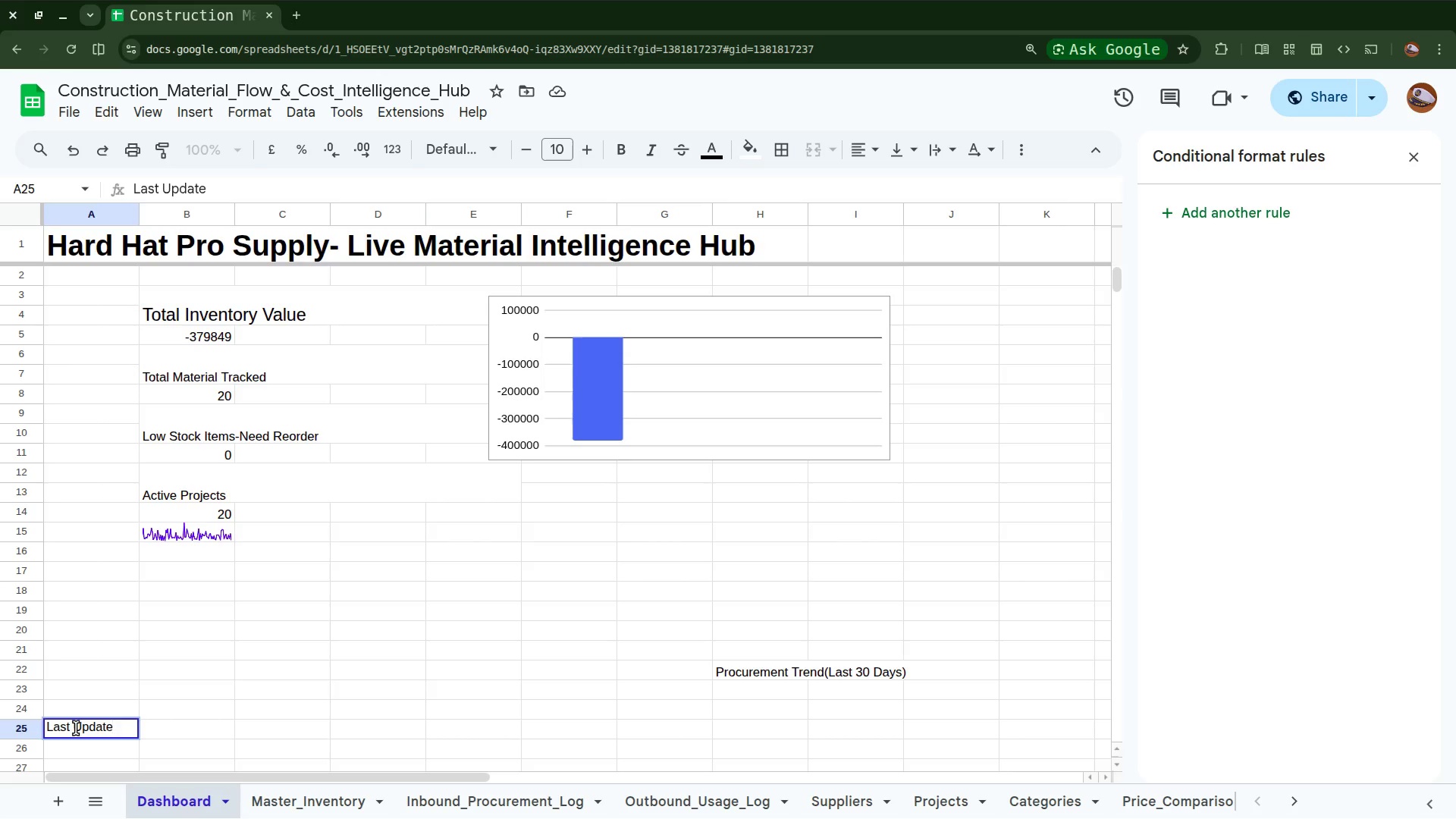 
wait(7.9)
 